 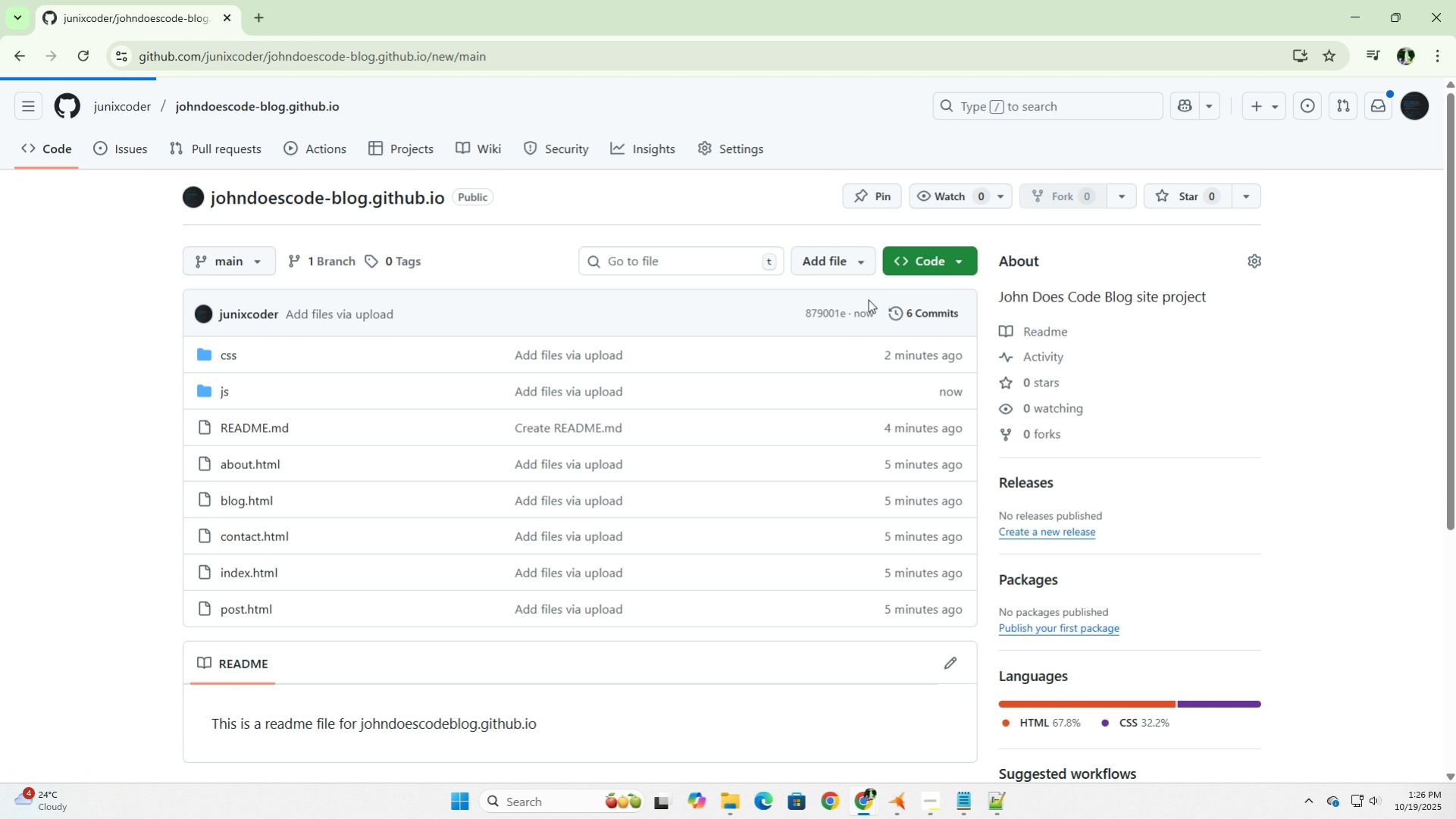 
left_click([894, 806])
 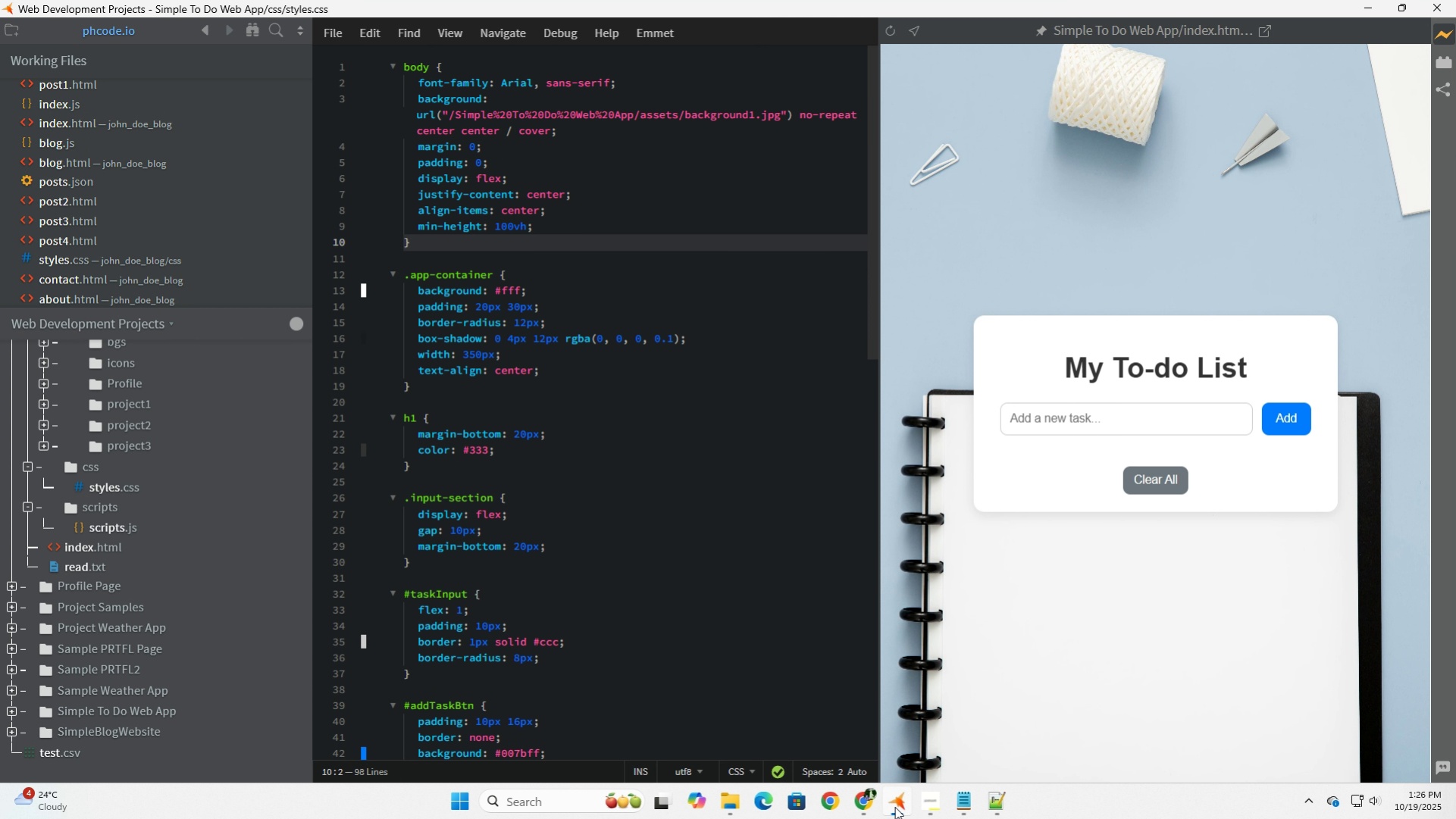 
left_click([894, 806])
 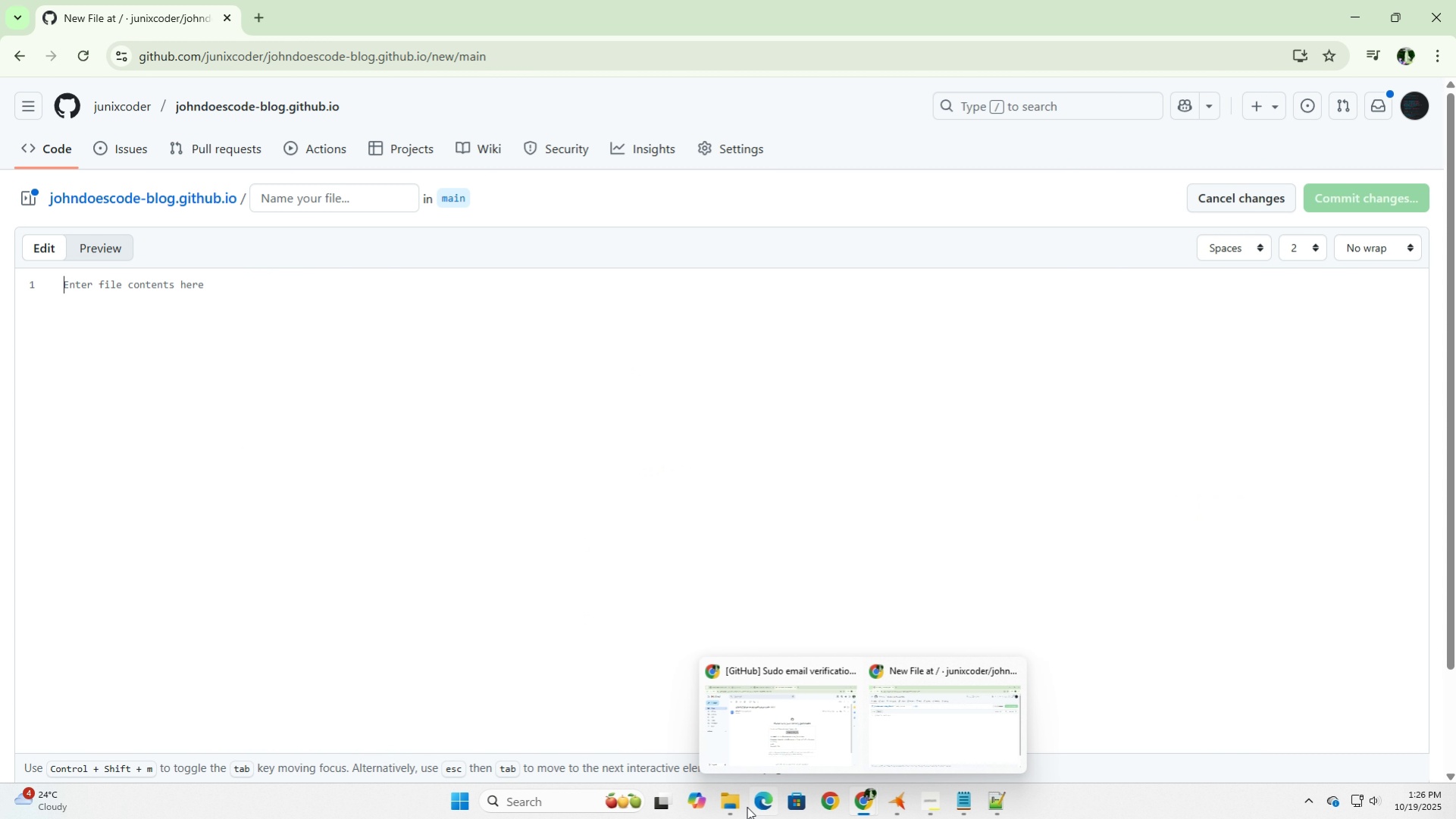 
left_click([731, 808])
 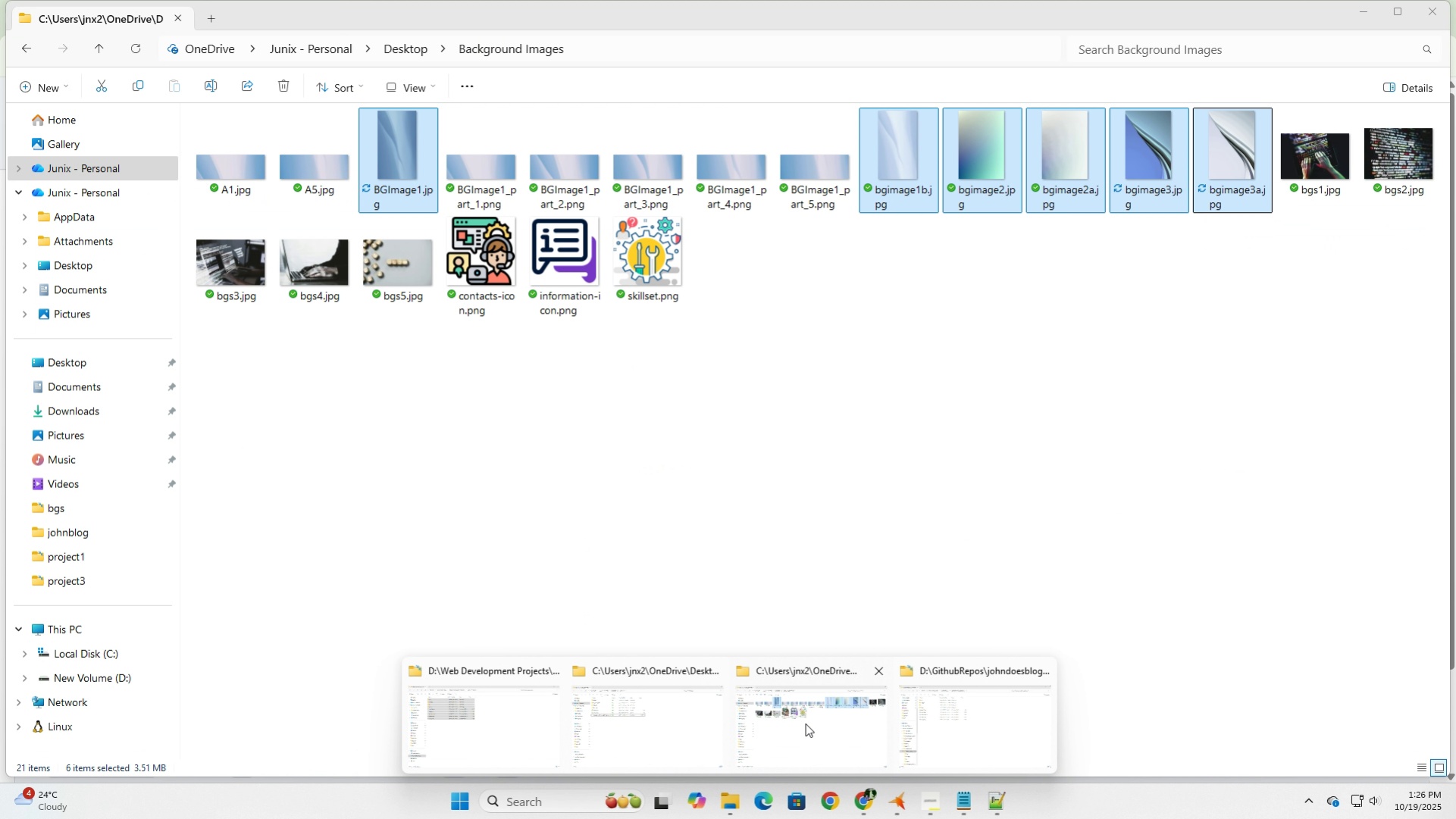 
left_click([805, 723])
 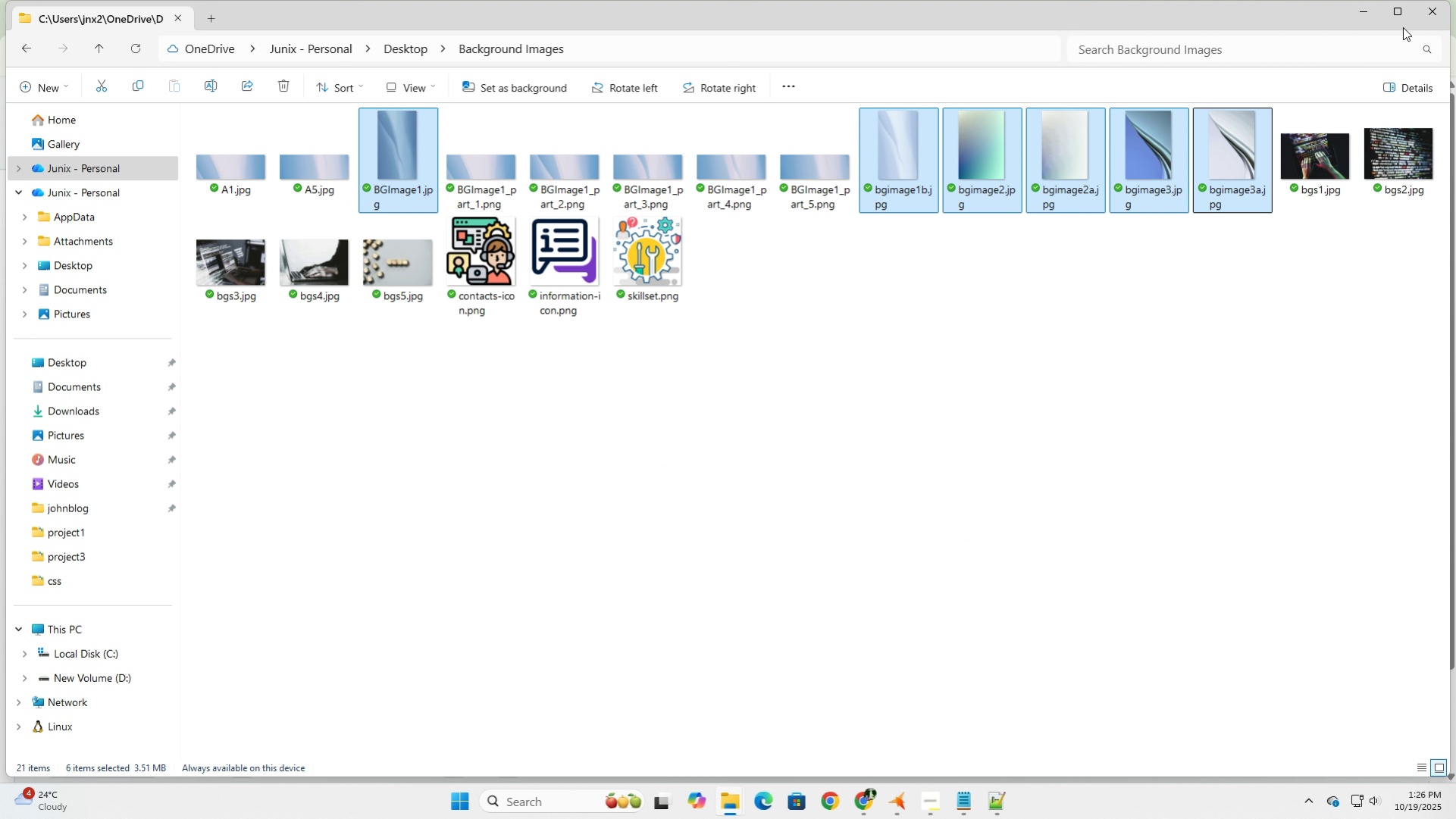 
left_click([1433, 10])
 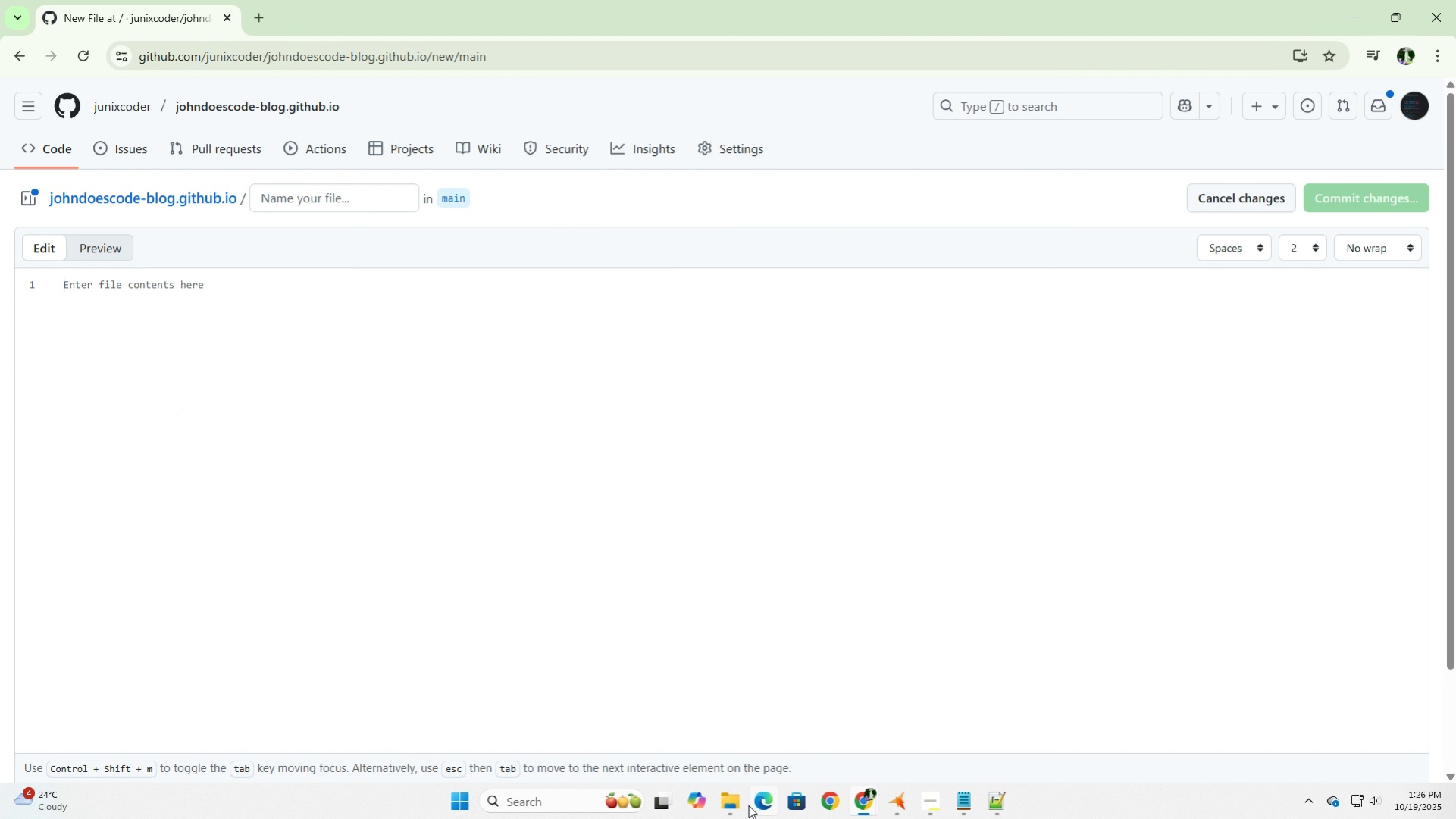 
left_click([731, 807])
 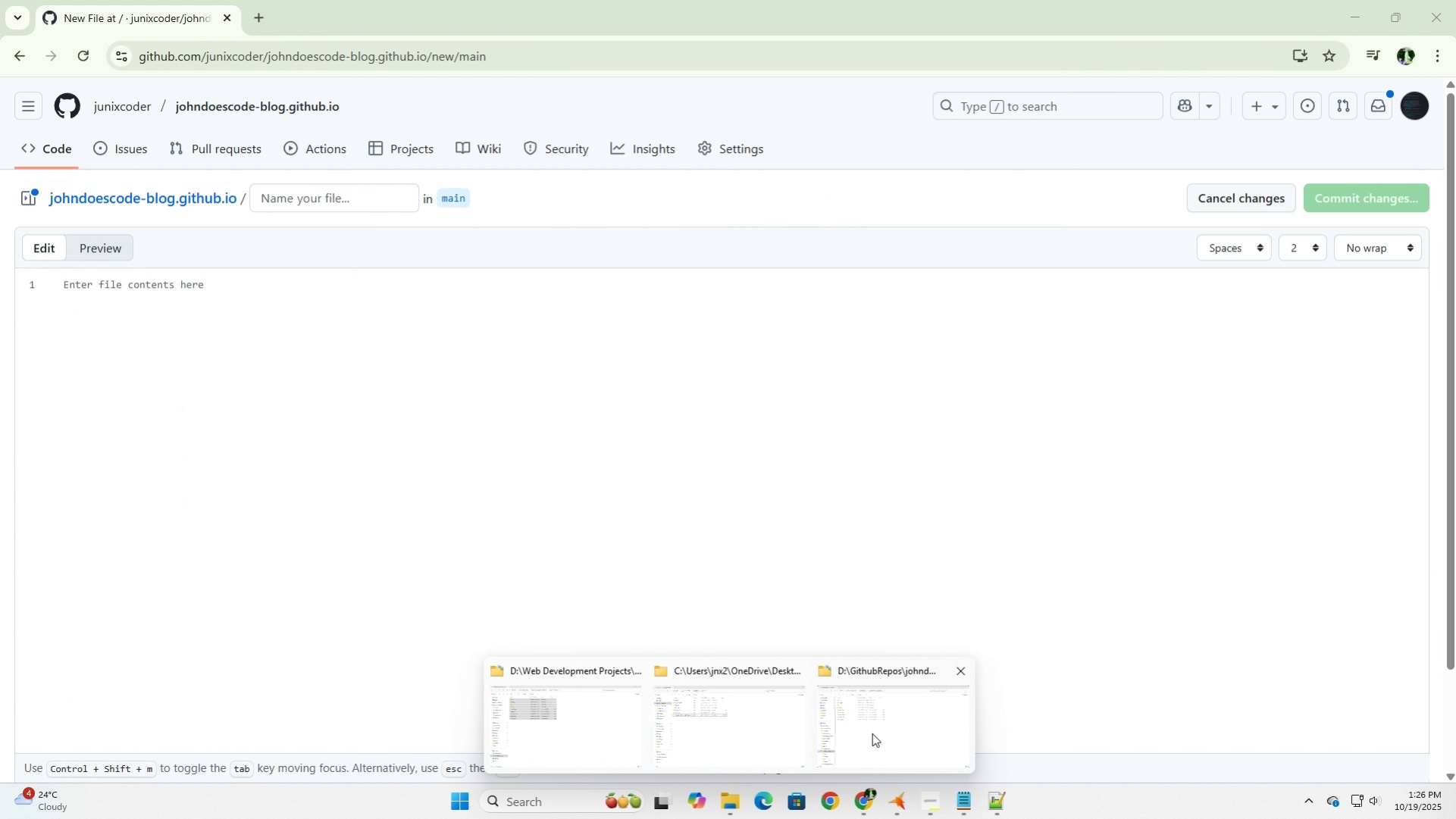 
left_click([872, 732])
 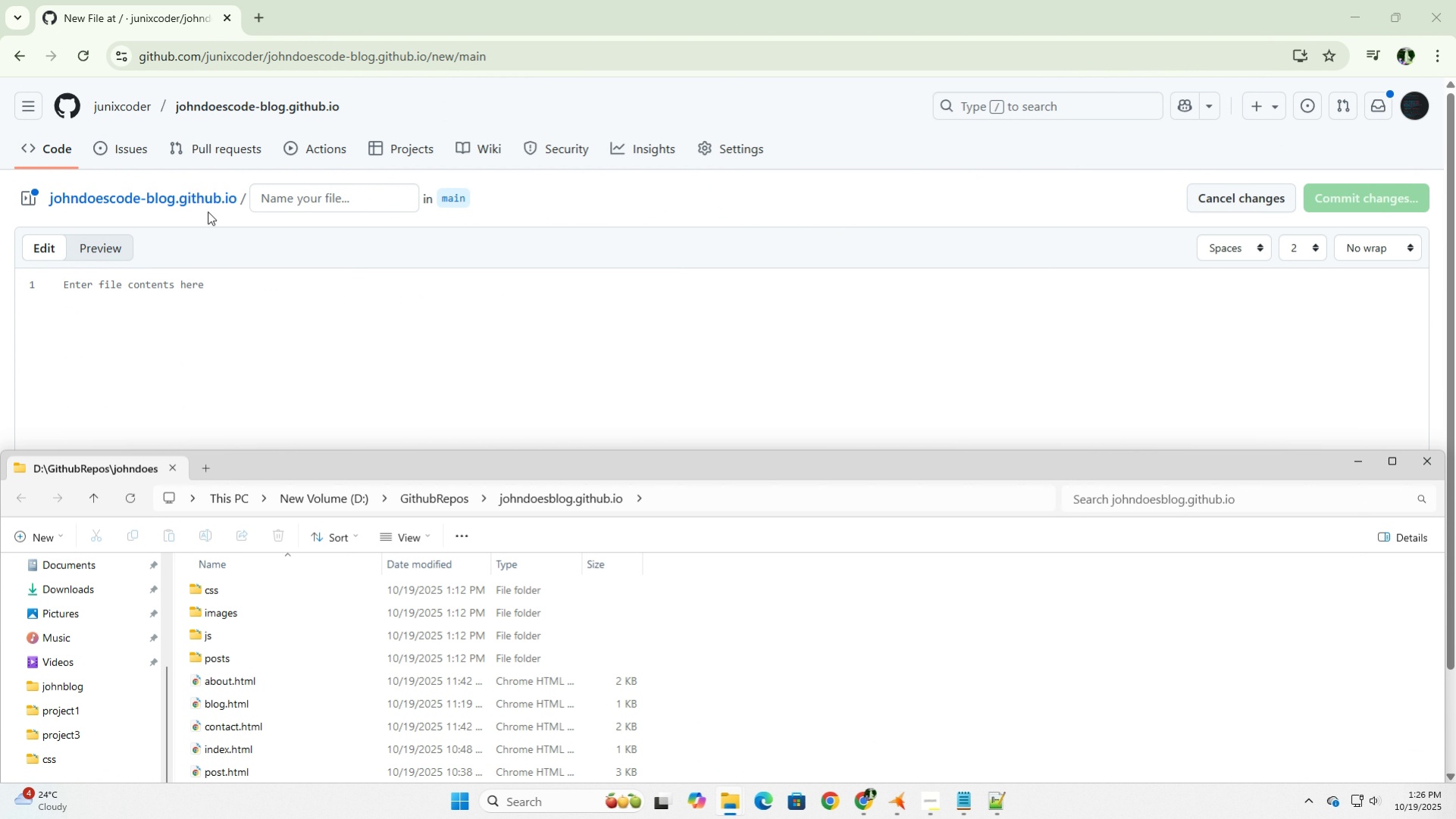 
wait(5.89)
 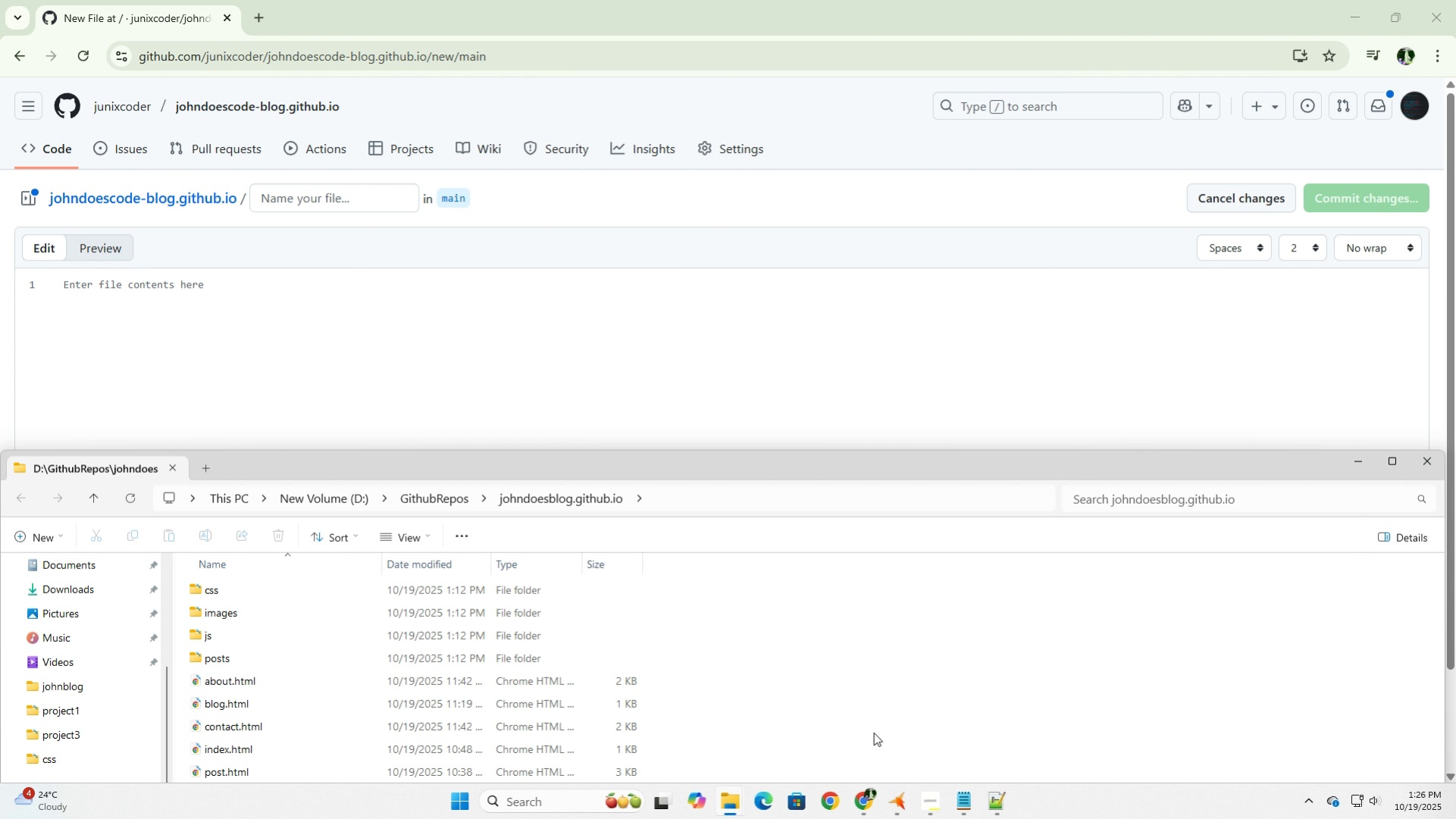 
left_click([330, 204])
 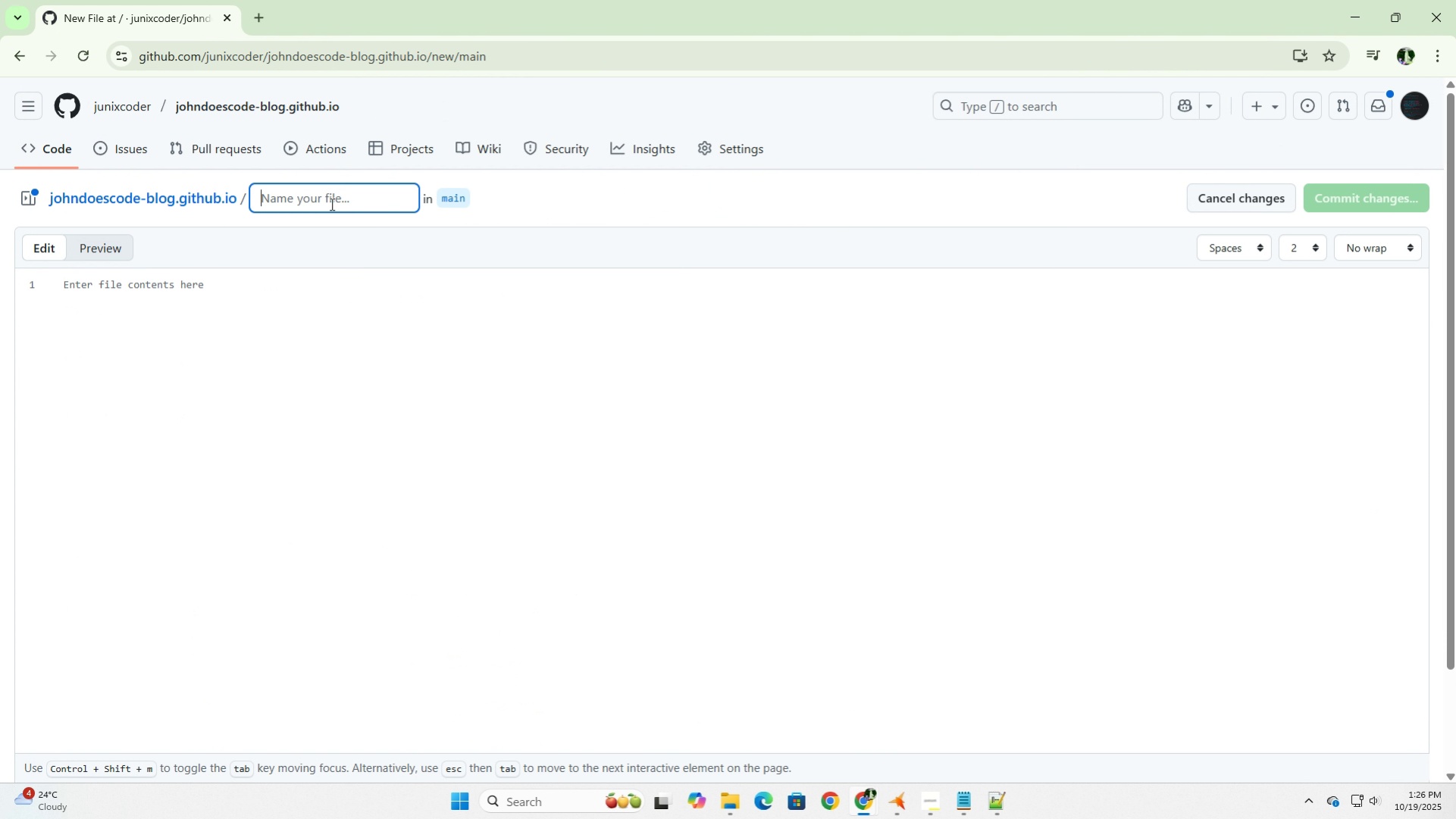 
type(posts/posts.tct)
key(Backspace)
key(Backspace)
type(xt)
 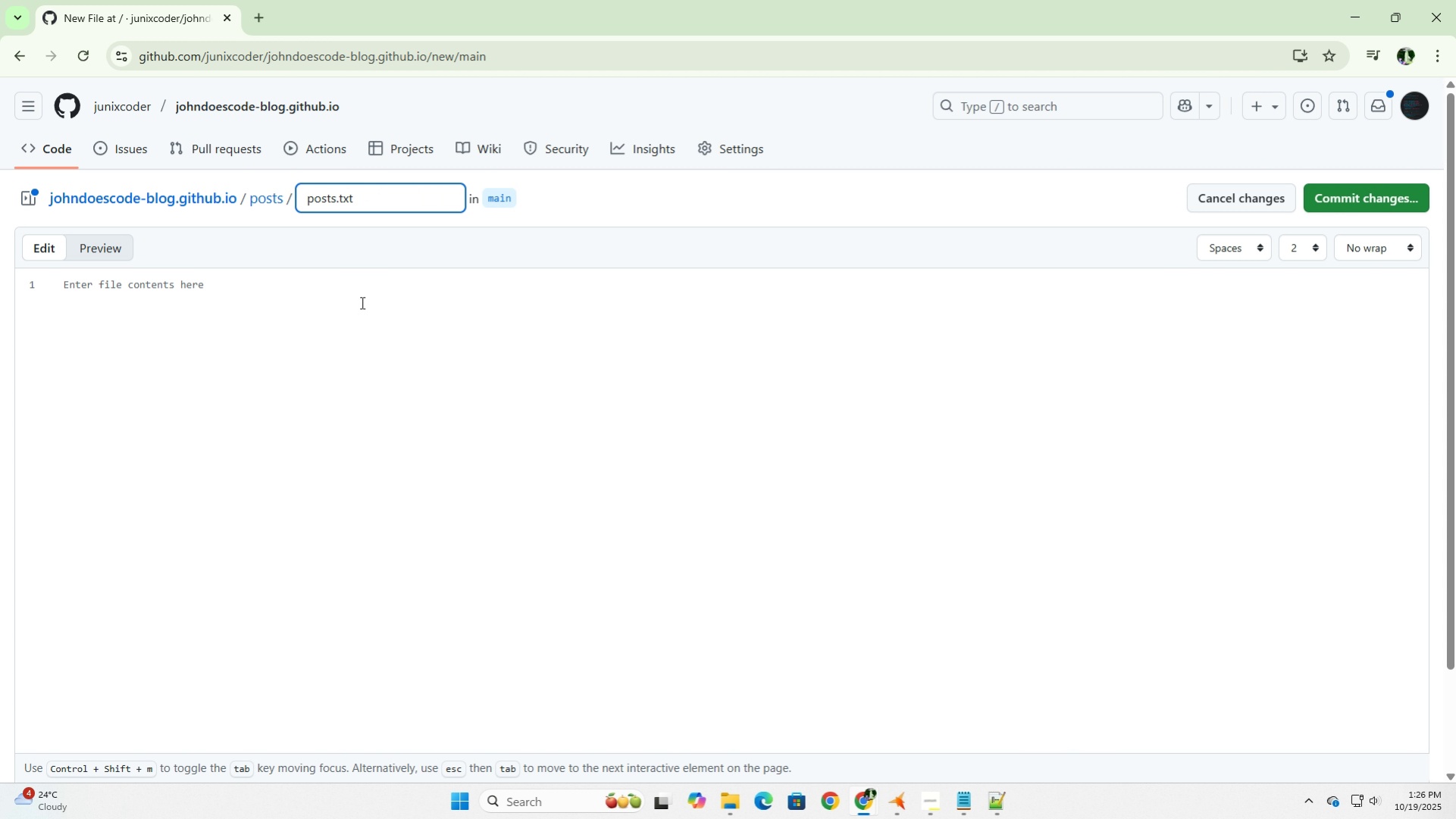 
left_click([361, 299])
 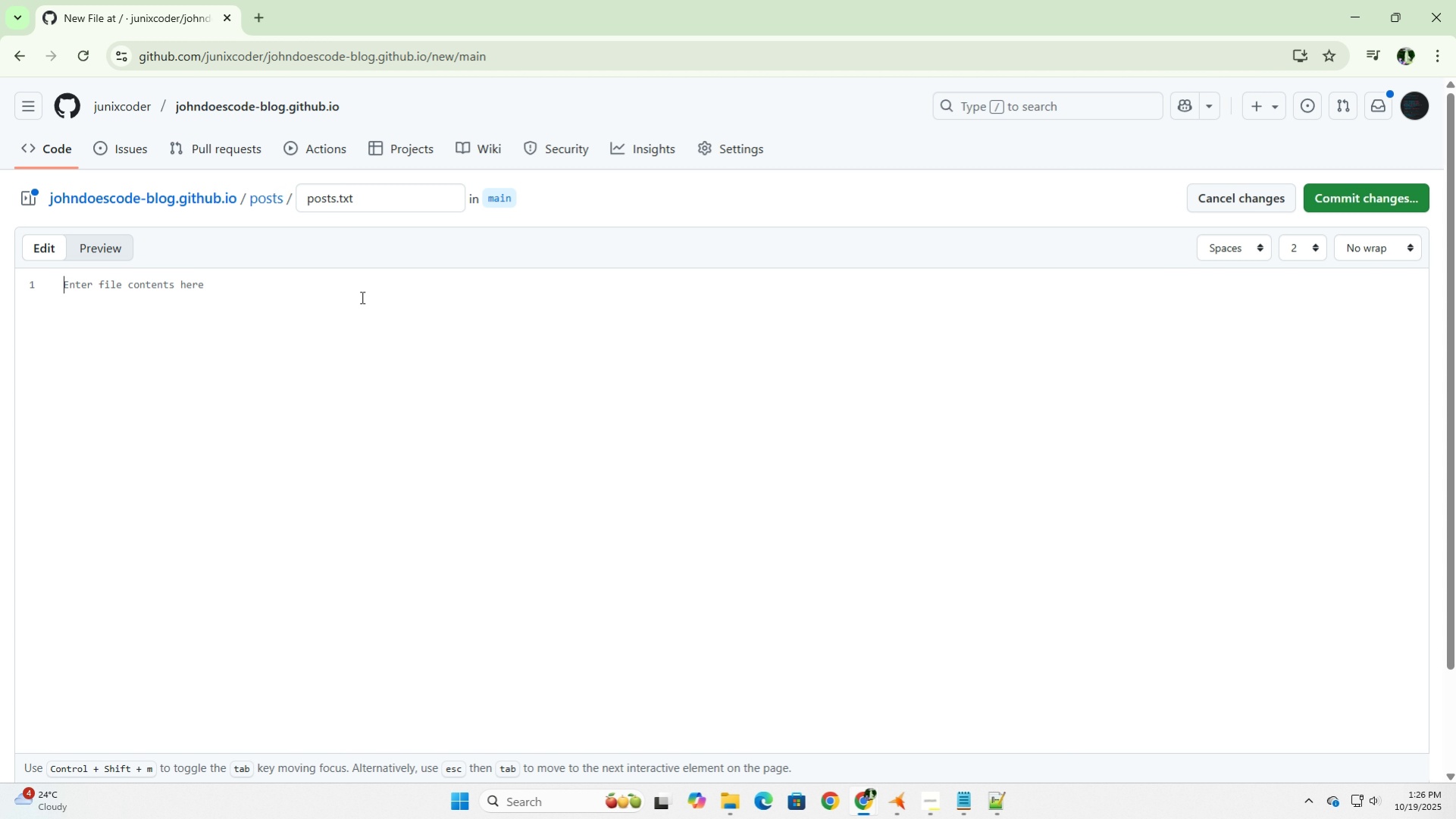 
type(Documentation for posts)
key(Backspace)
type( files are)
 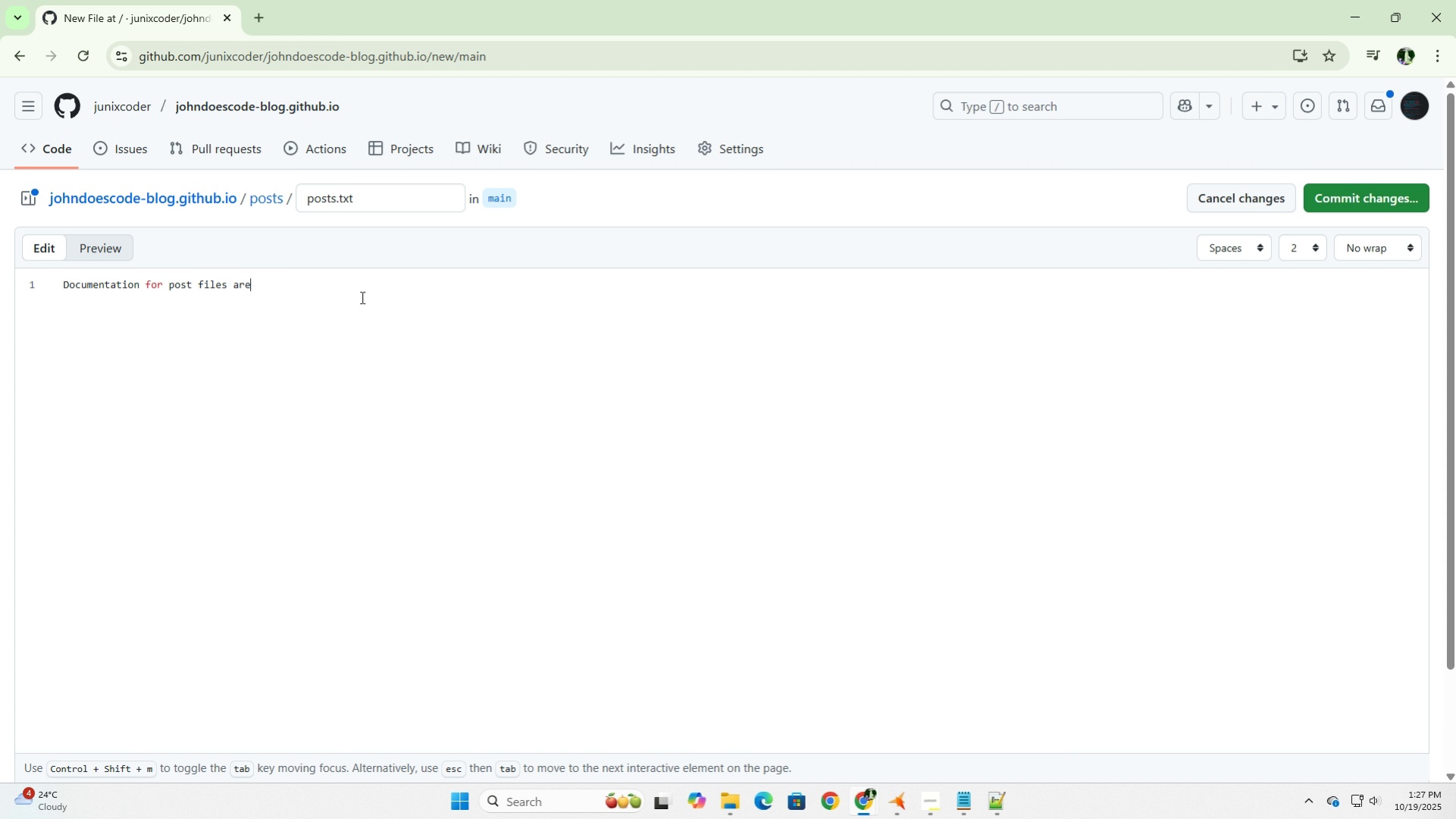 
key(Space)
 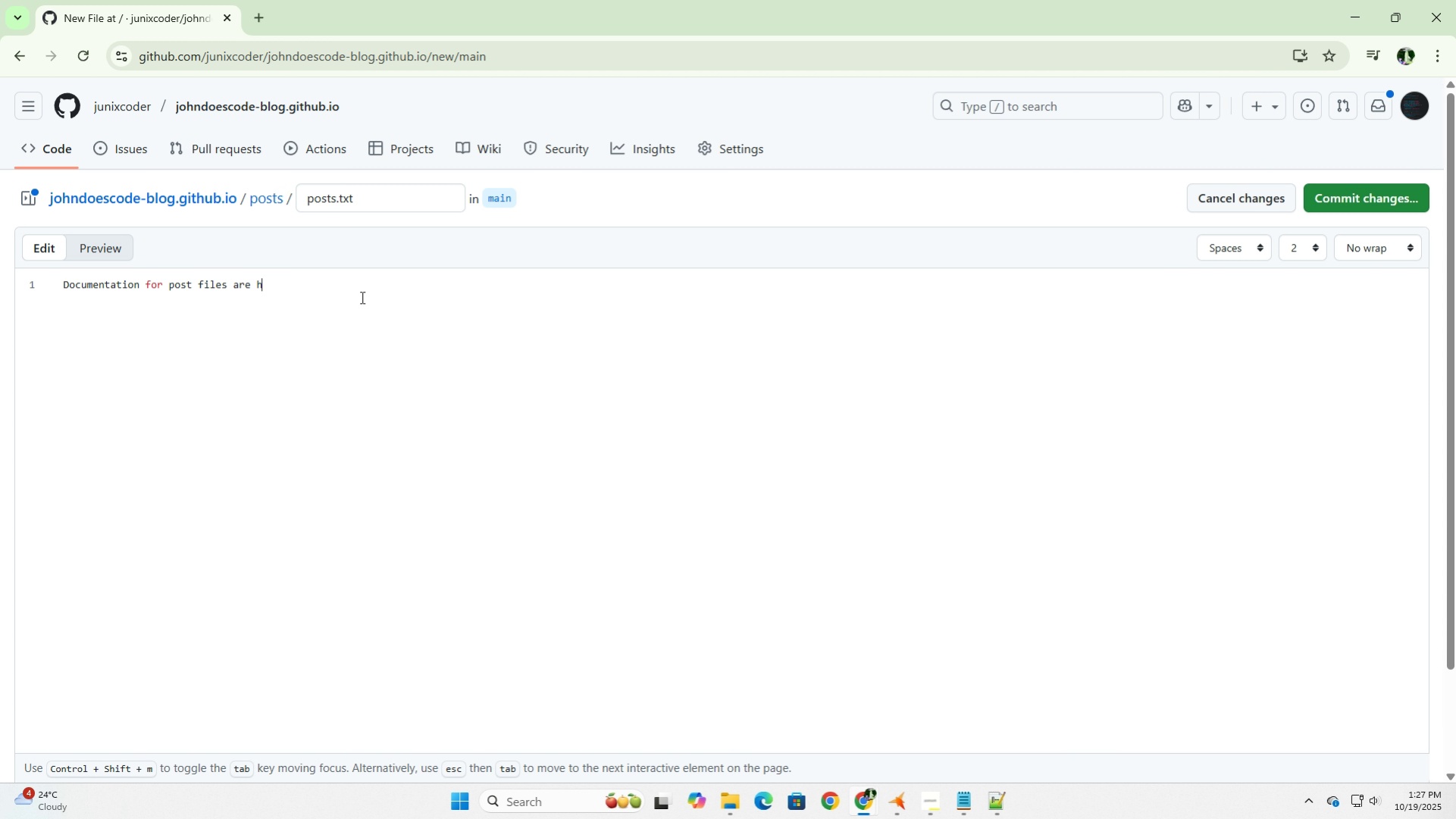 
key(H)
 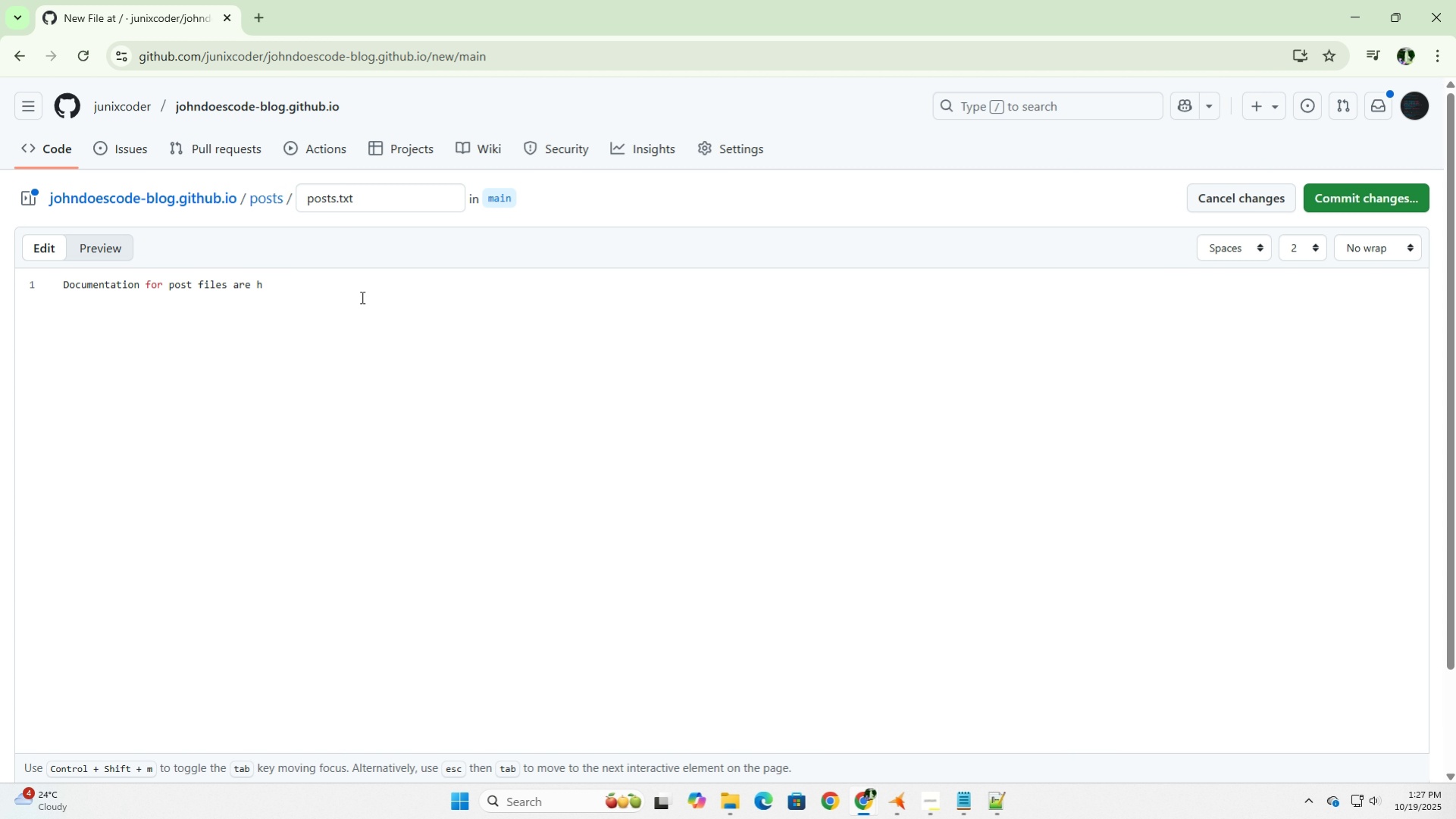 
key(Backspace)
 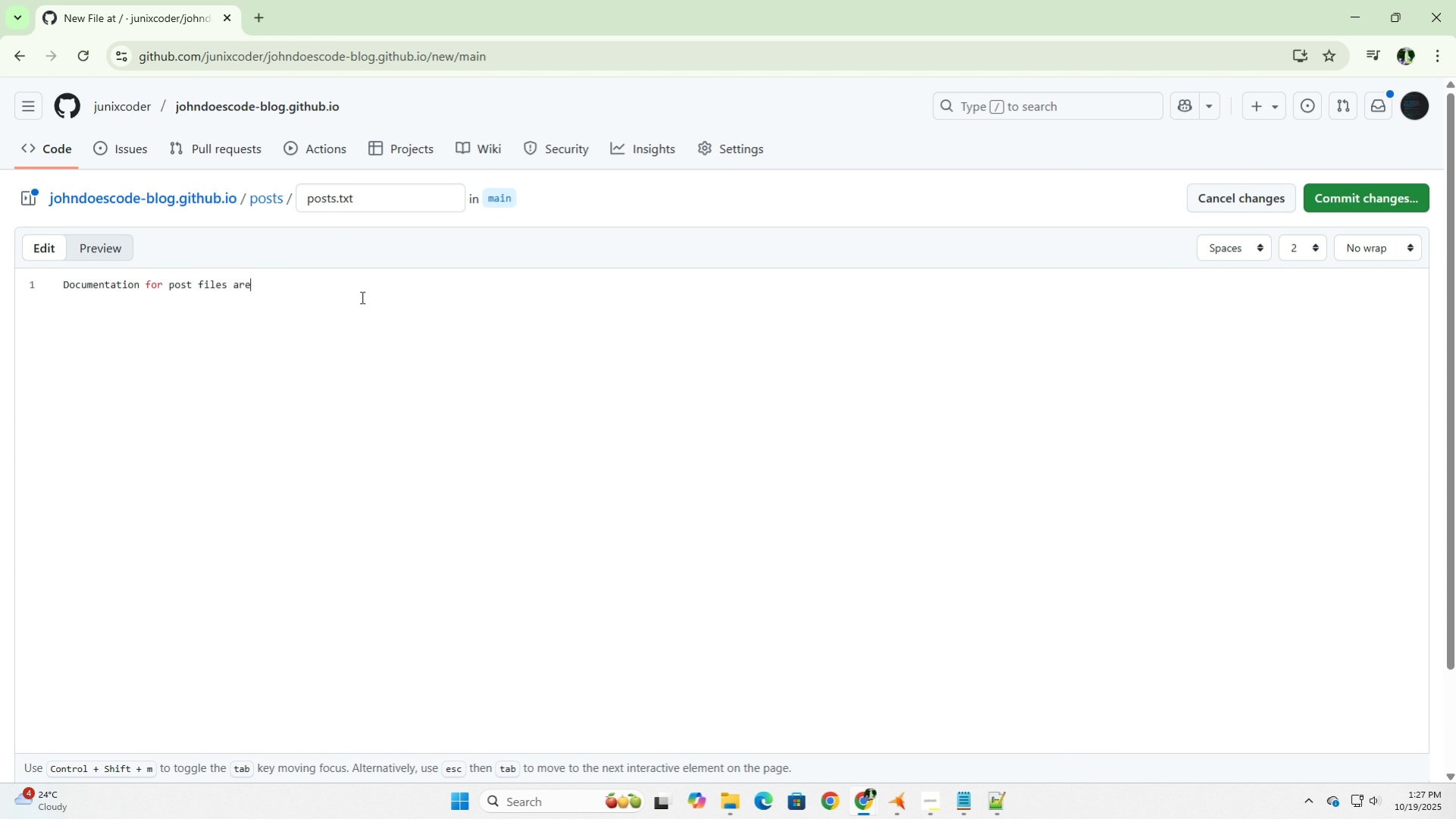 
key(Backspace)
 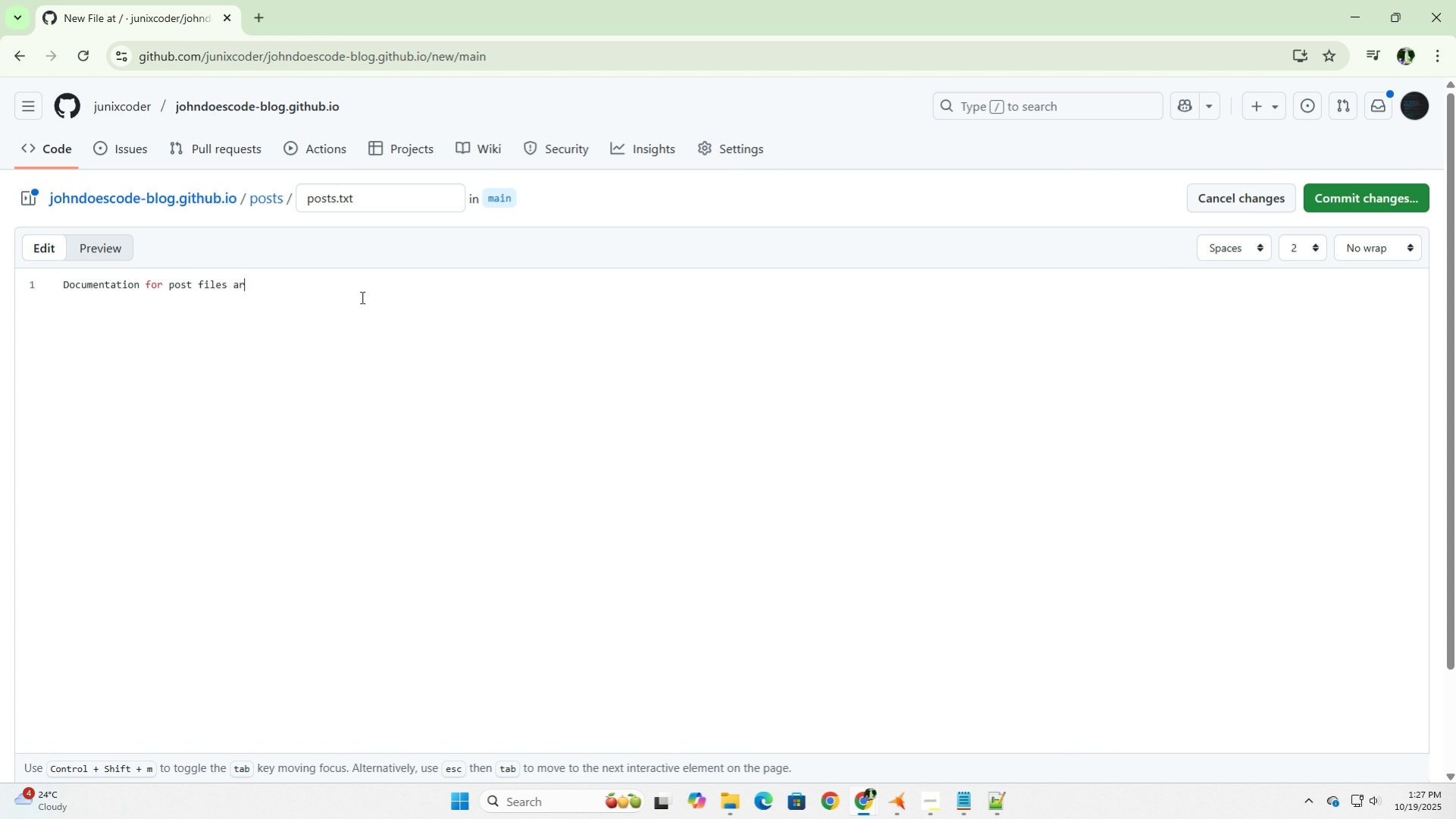 
key(Backspace)
 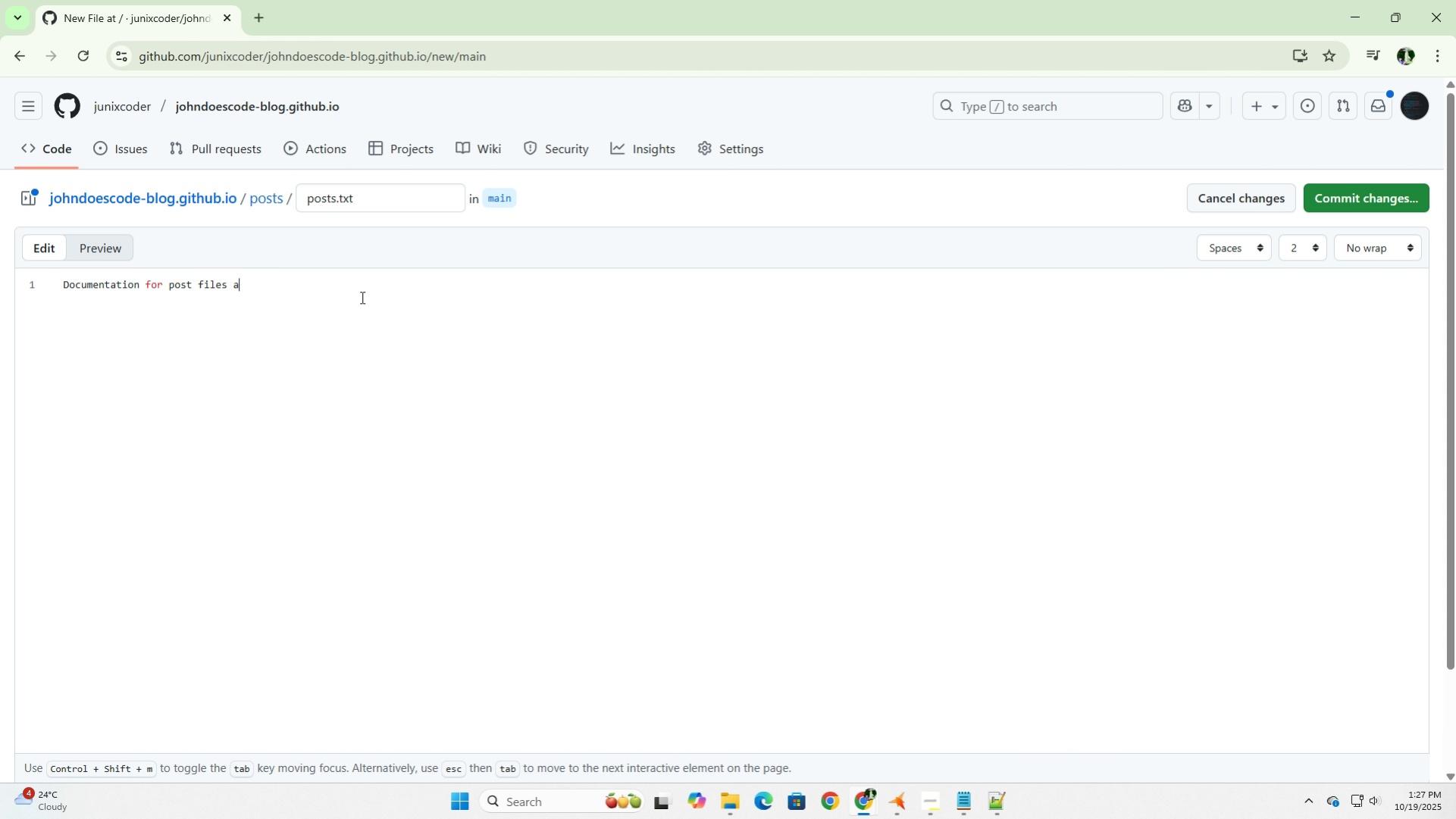 
key(Backspace)
 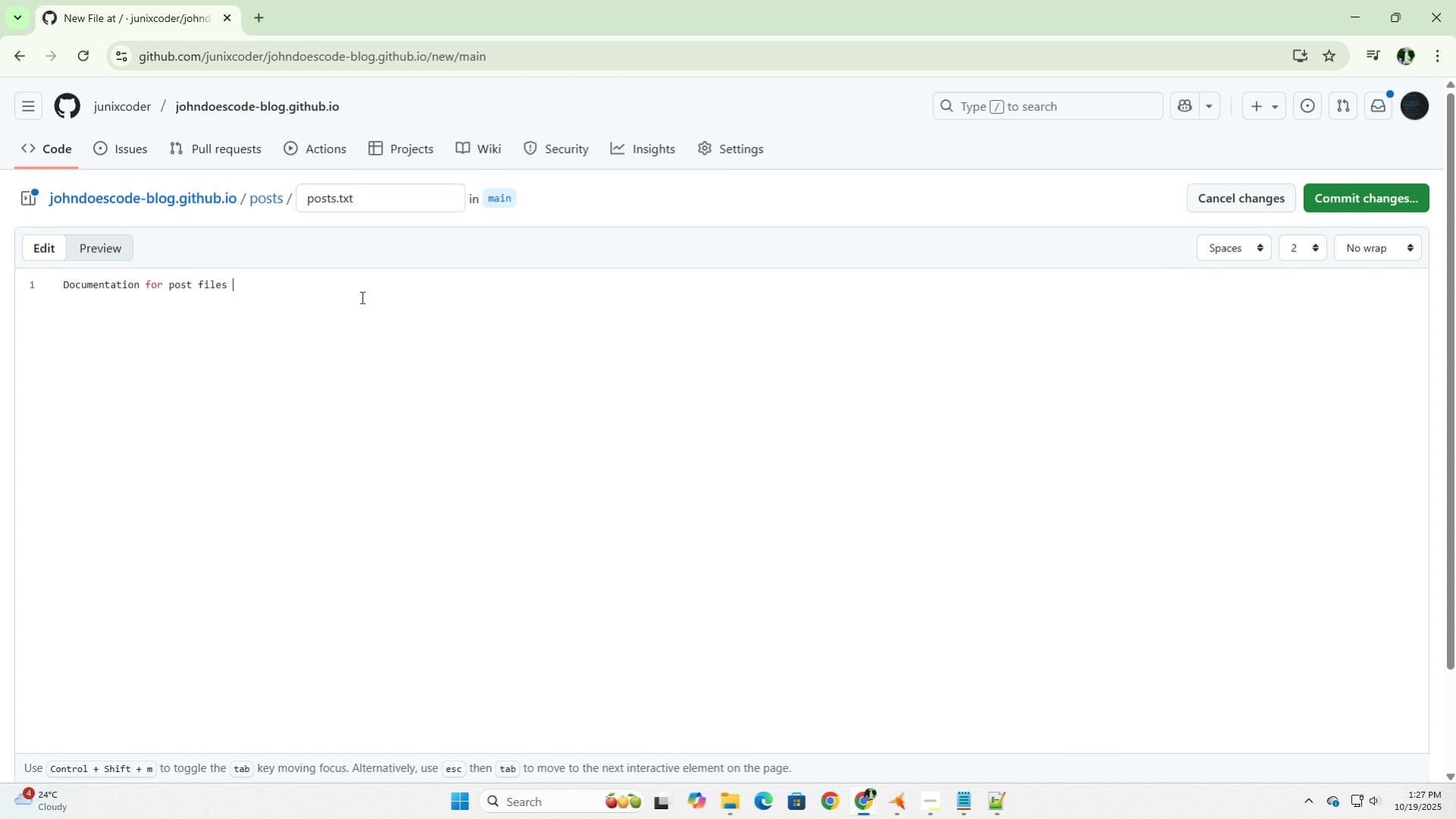 
key(Backspace)
 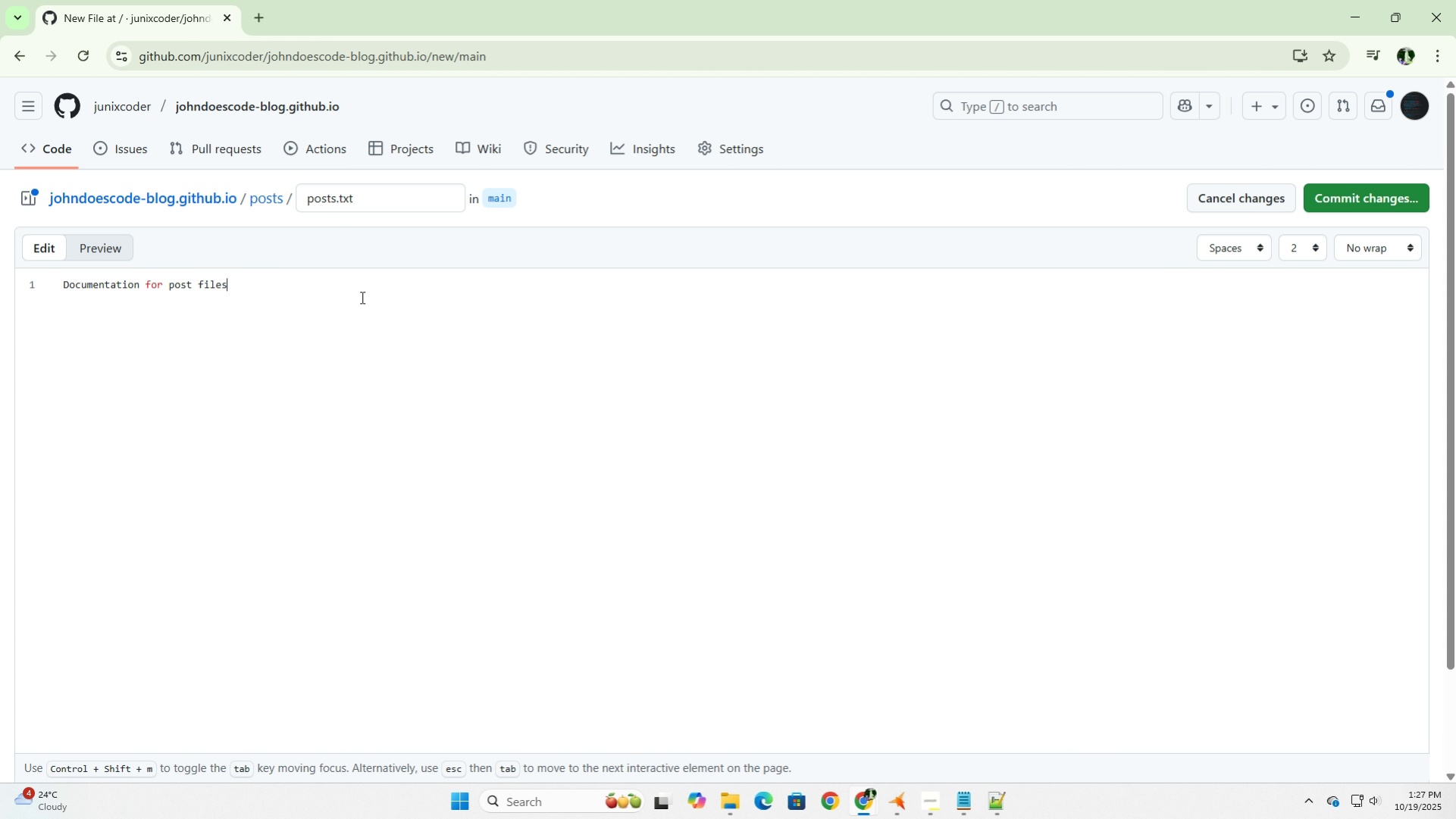 
key(Backspace)
 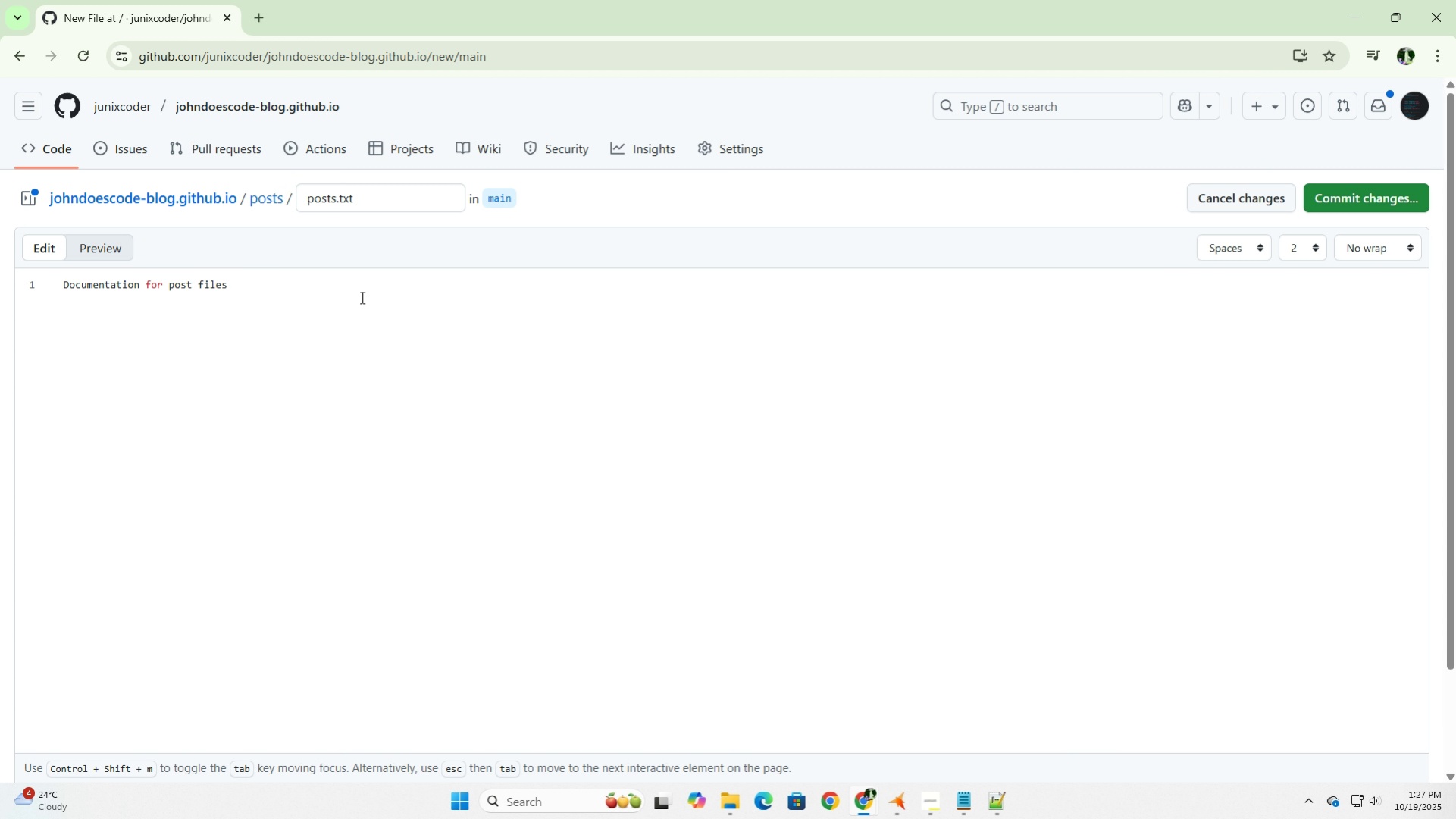 
key(Shift+ShiftRight)
 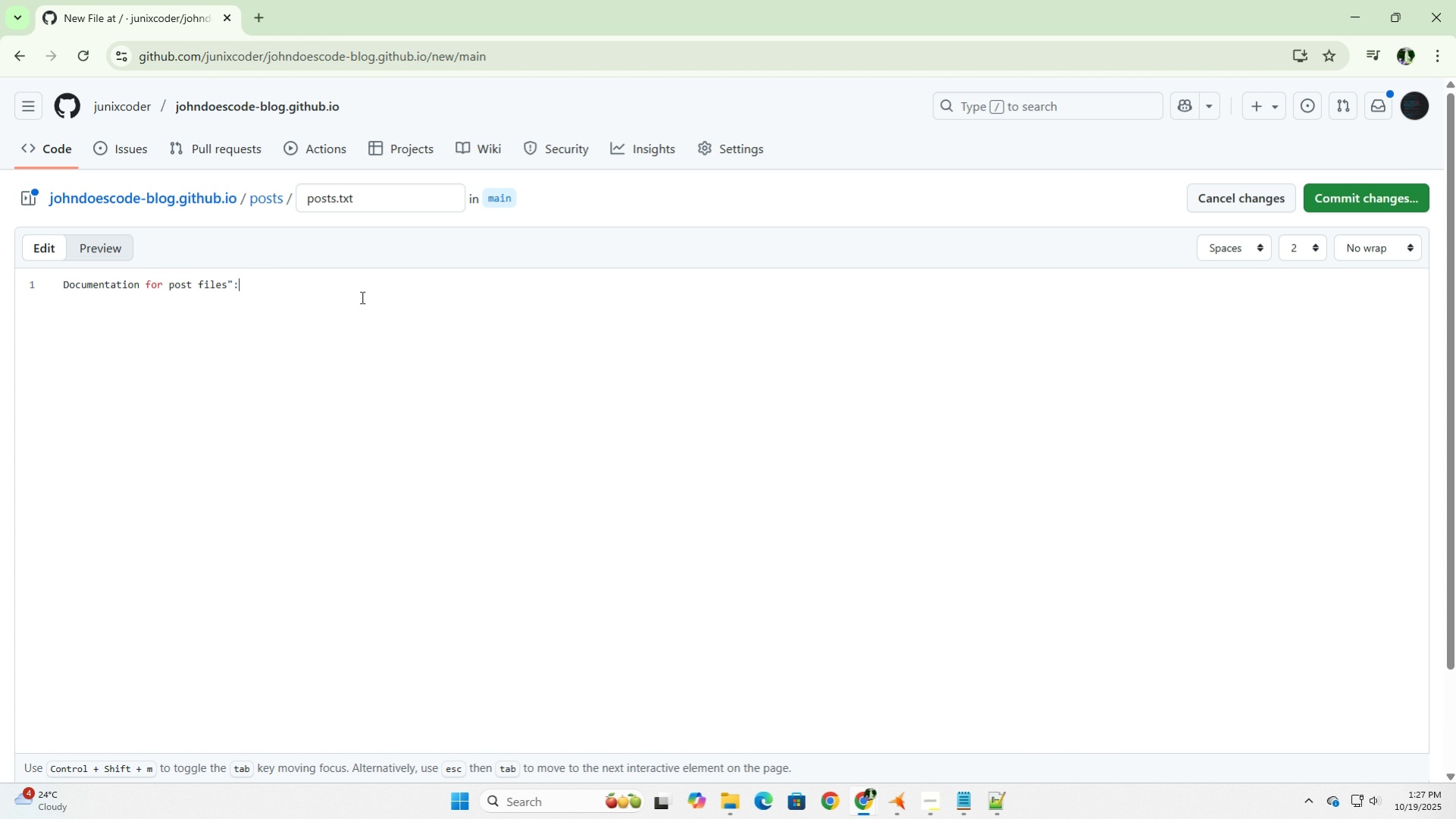 
key(Shift+Quote)
 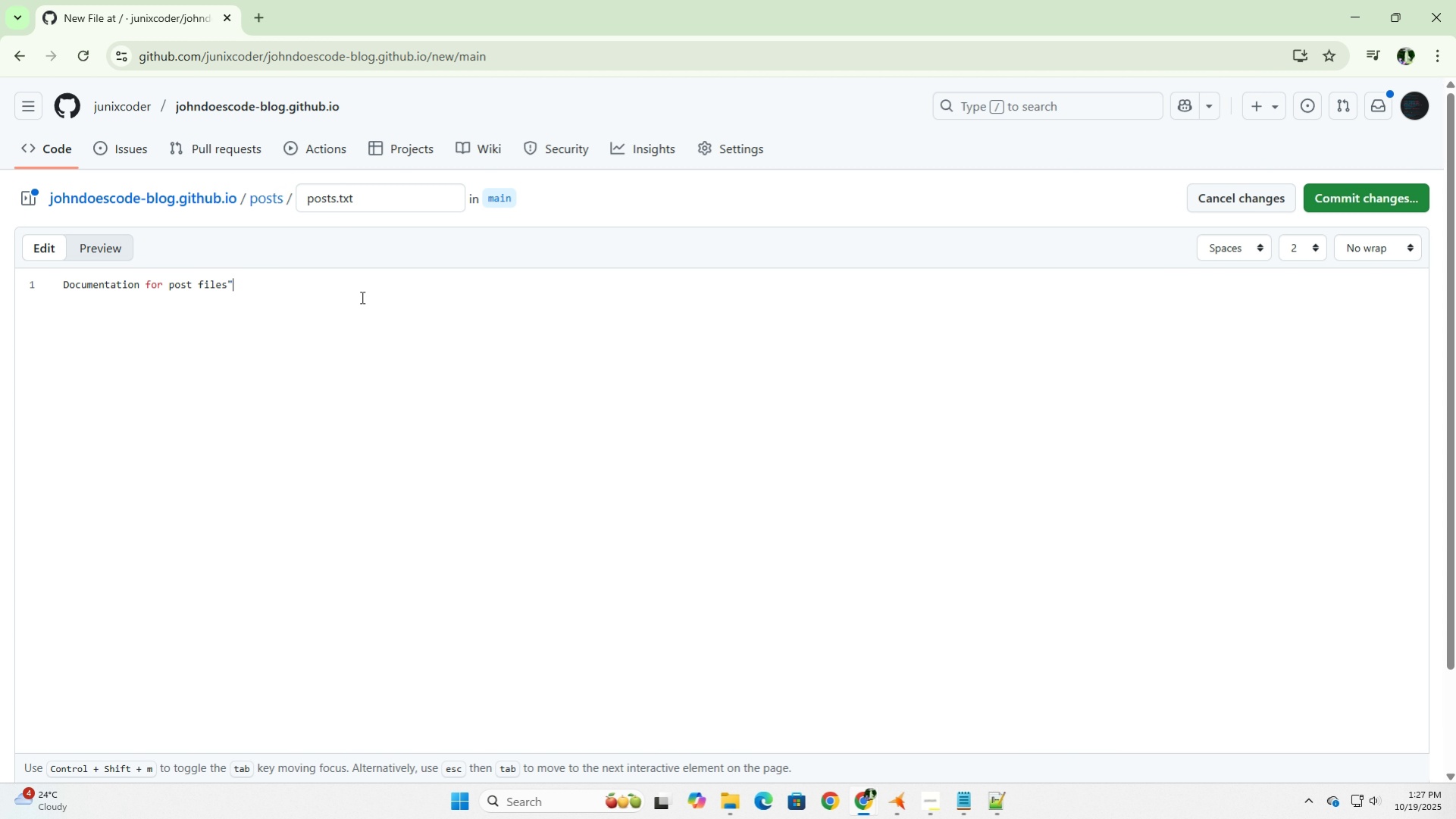 
key(Shift+Semicolon)
 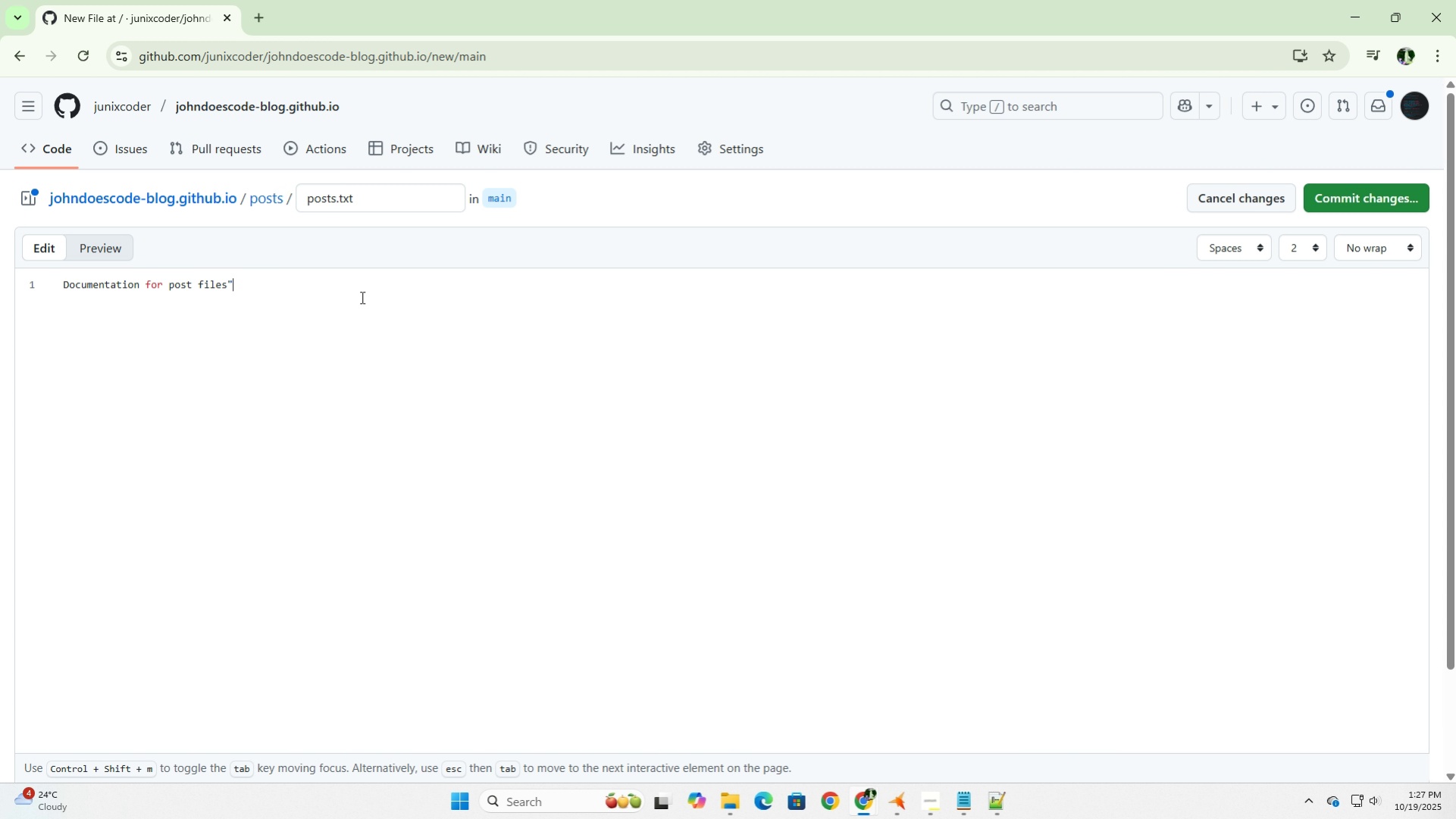 
key(Backspace)
 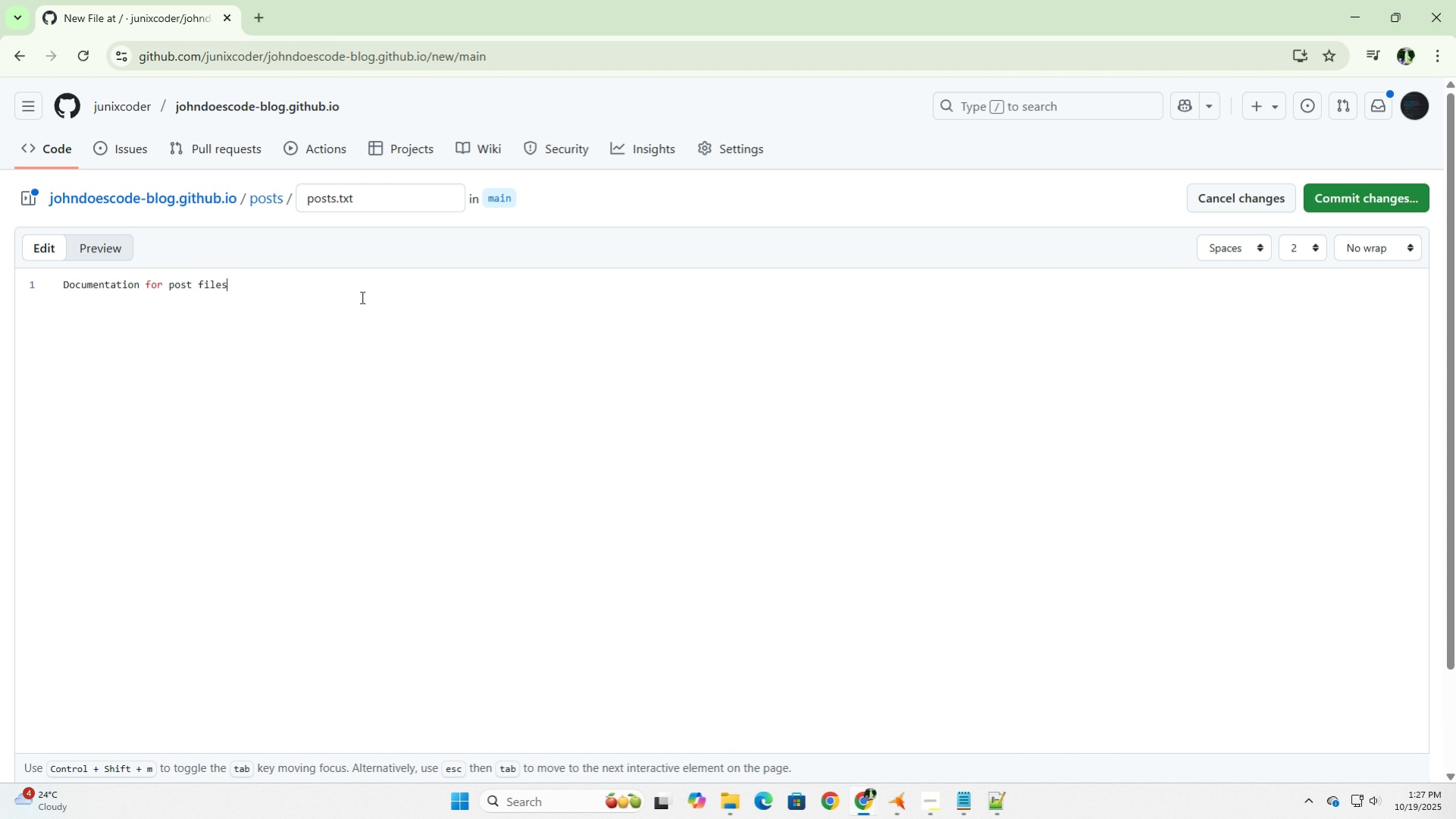 
key(Backspace)
 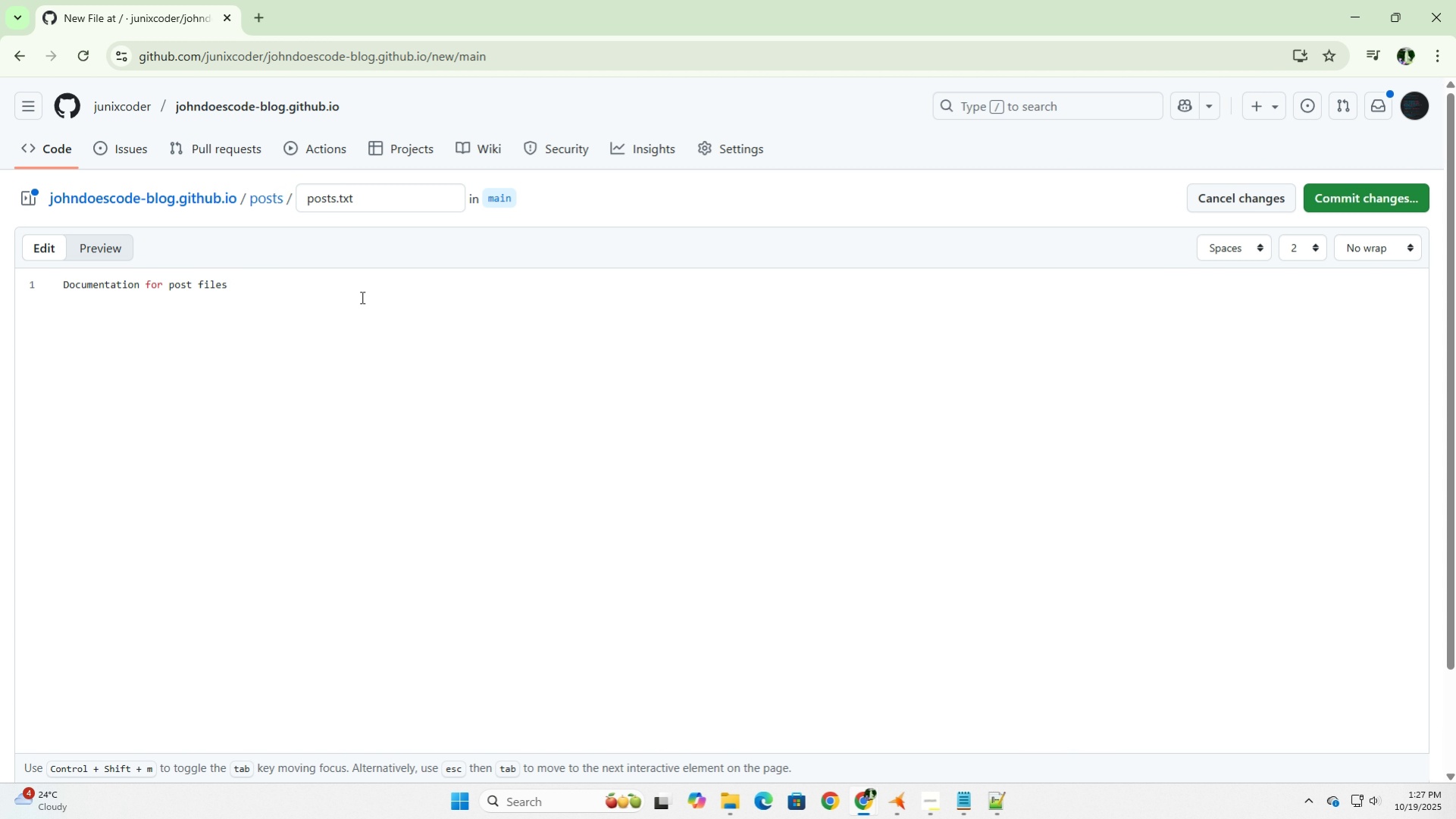 
key(Shift+Semicolon)
 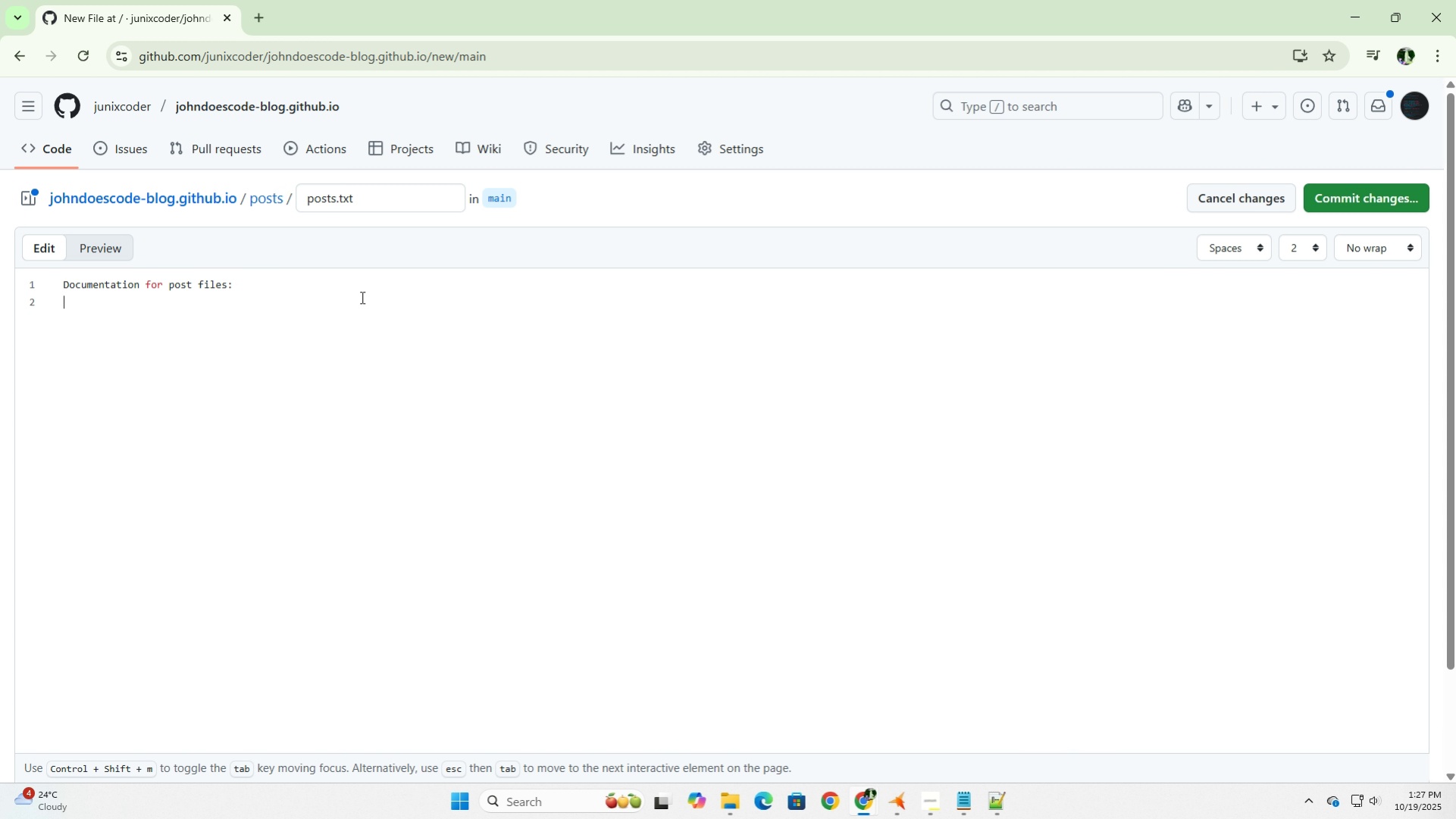 
key(Enter)
 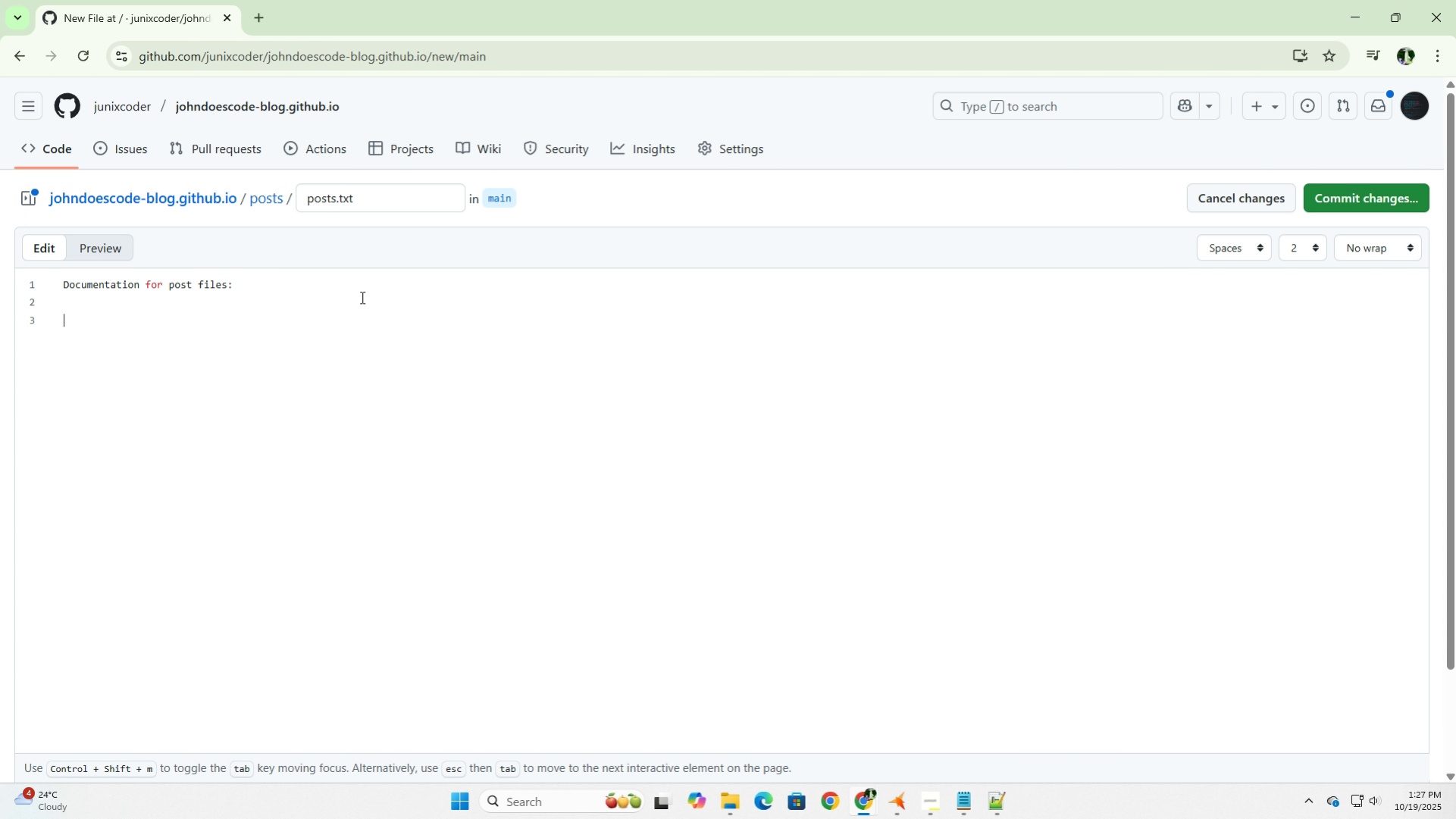 
key(Enter)
 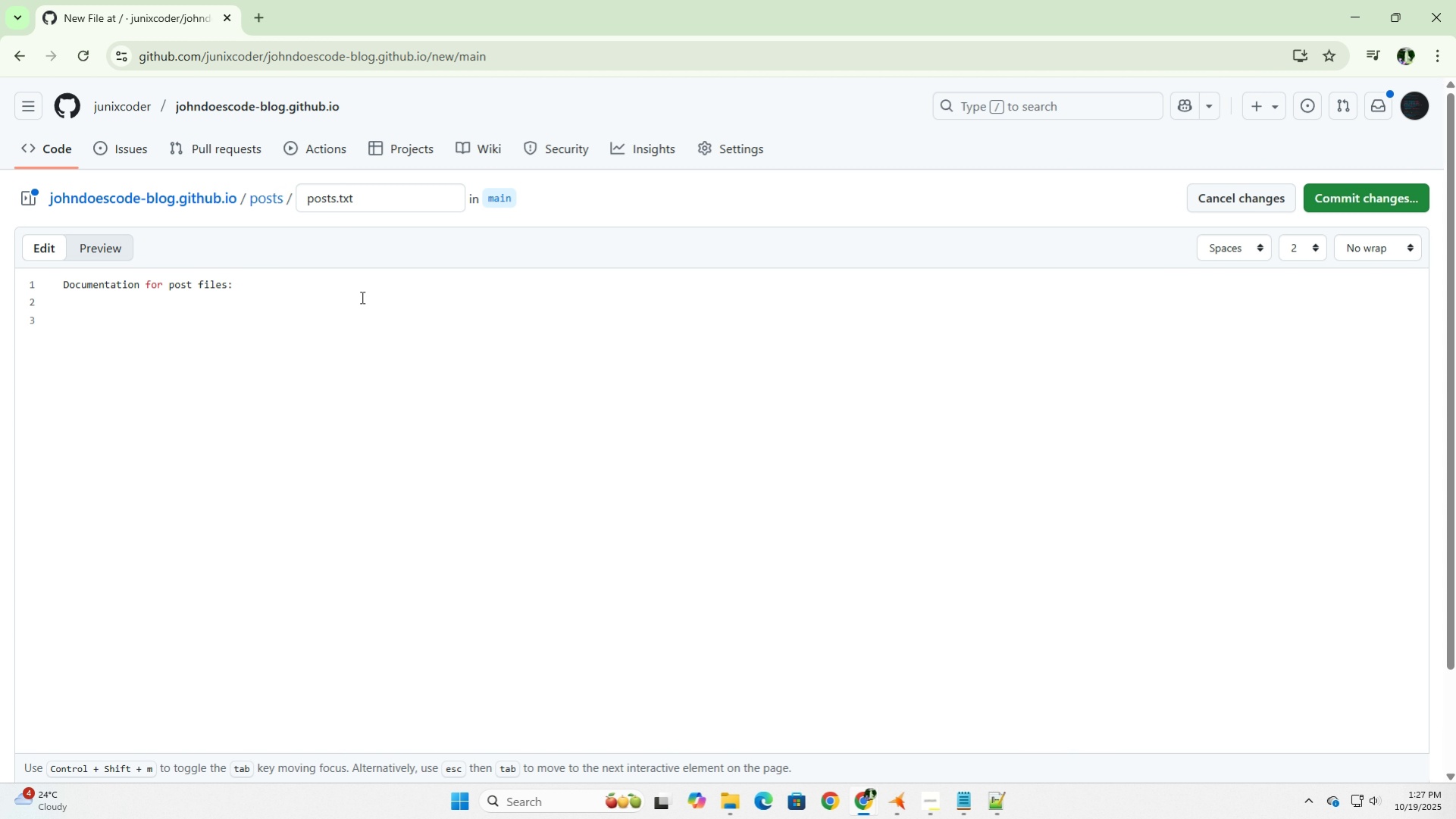 
type(Insttr)
key(Backspace)
key(Backspace)
type(ructions on how to update and)
 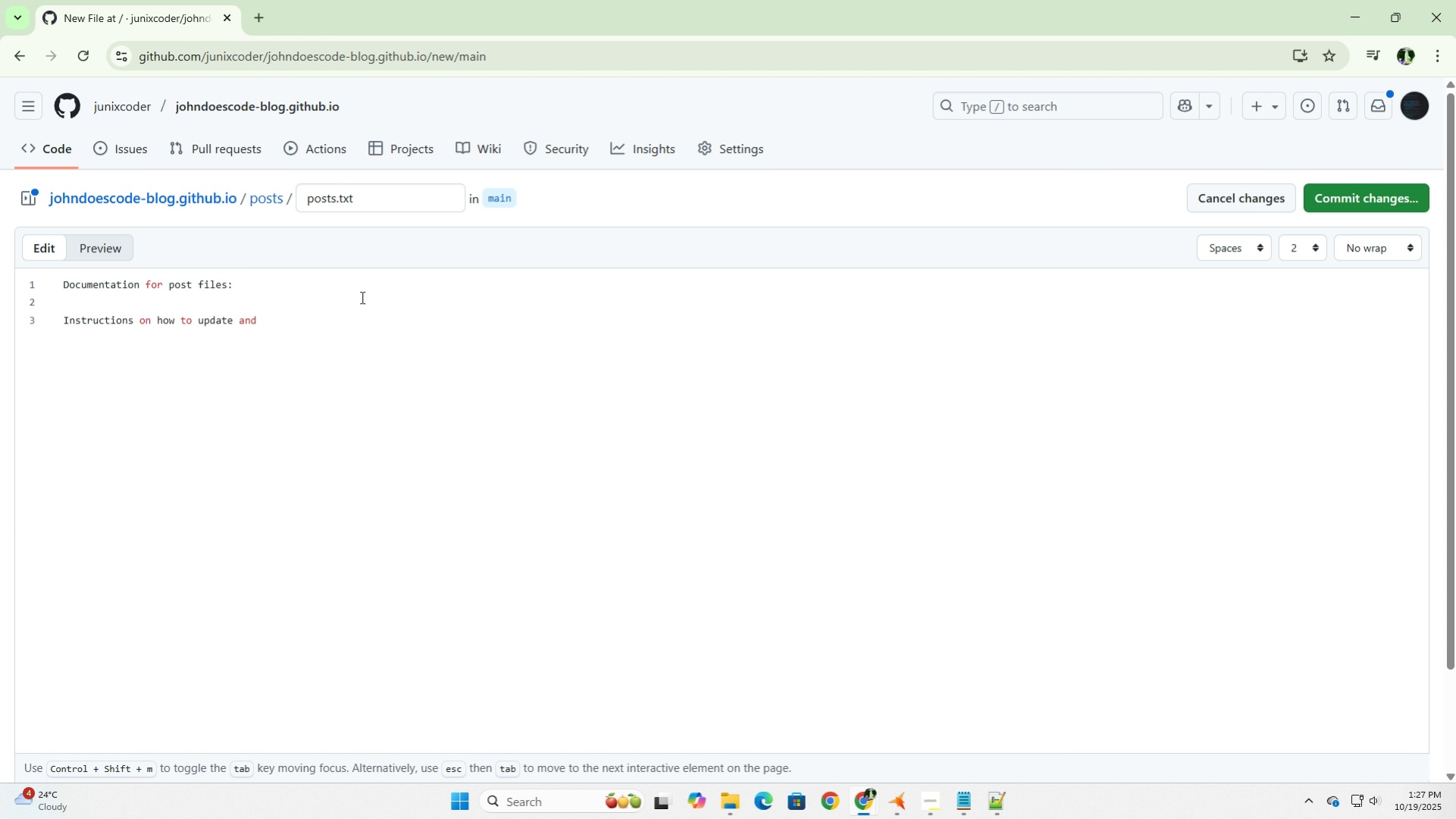 
key(Backspace)
key(Backspace)
key(Backspace)
key(Backspace)
type(edit and update template for new posts.)
 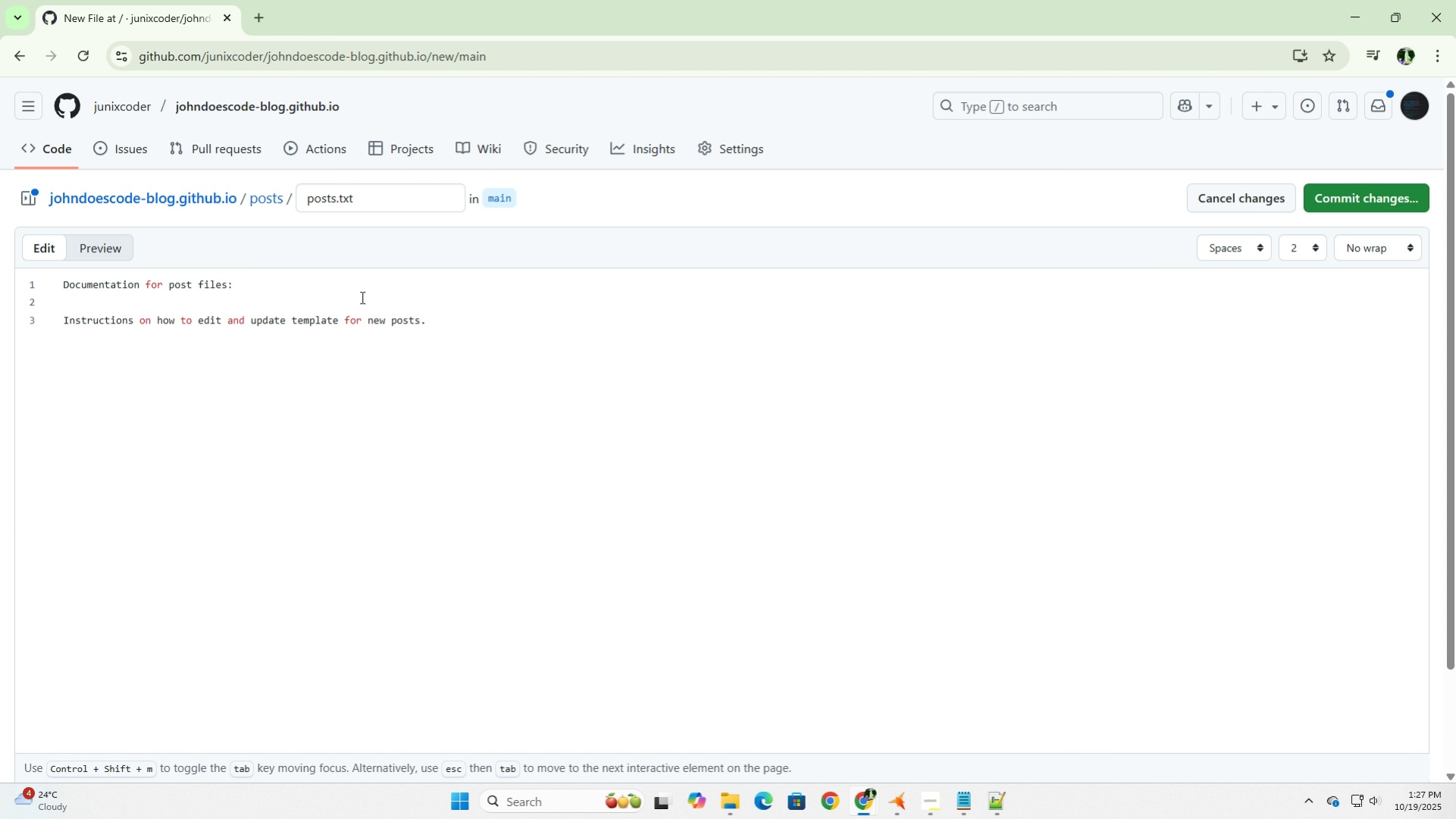 
left_click([1339, 196])
 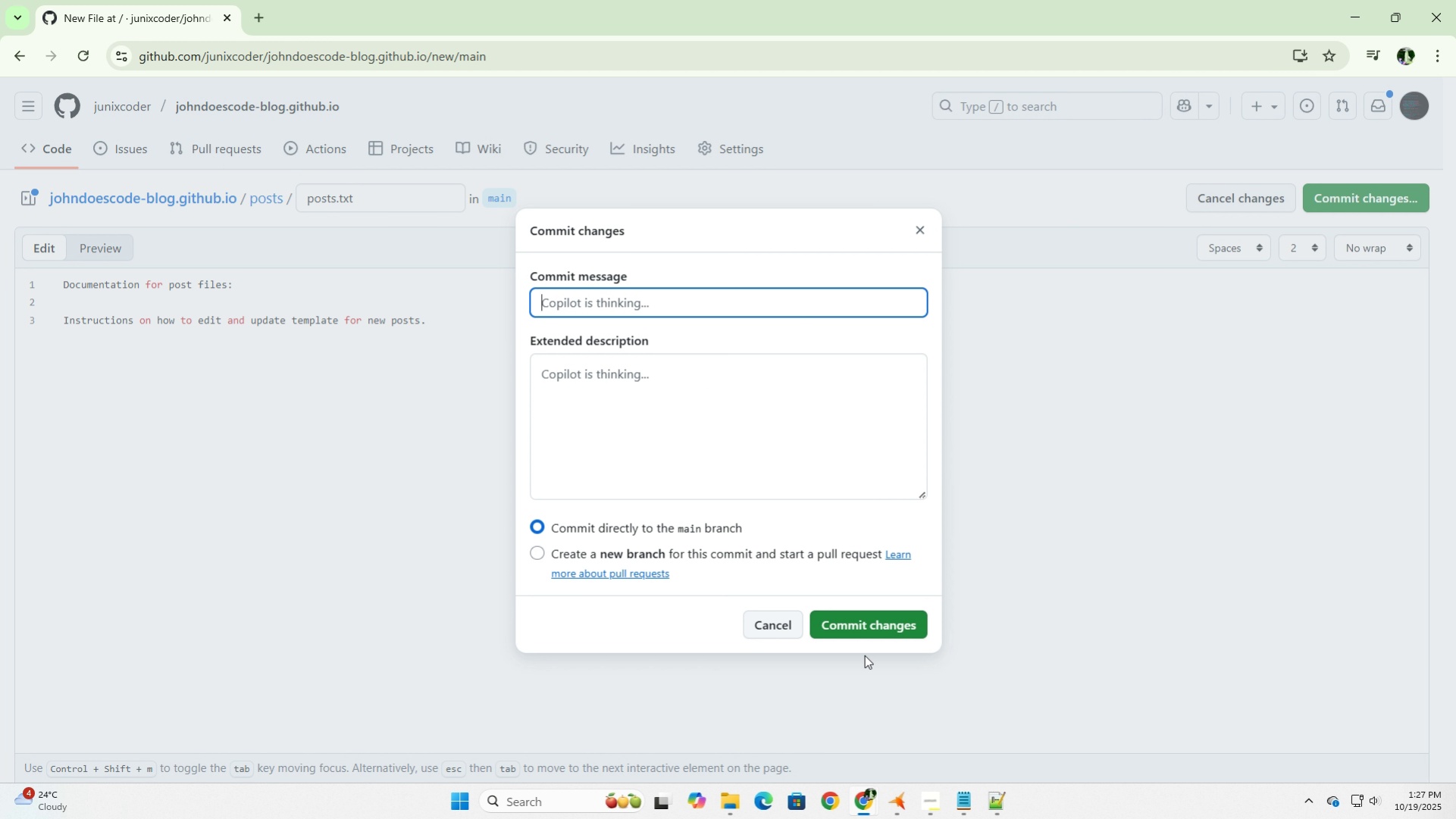 
left_click([914, 624])
 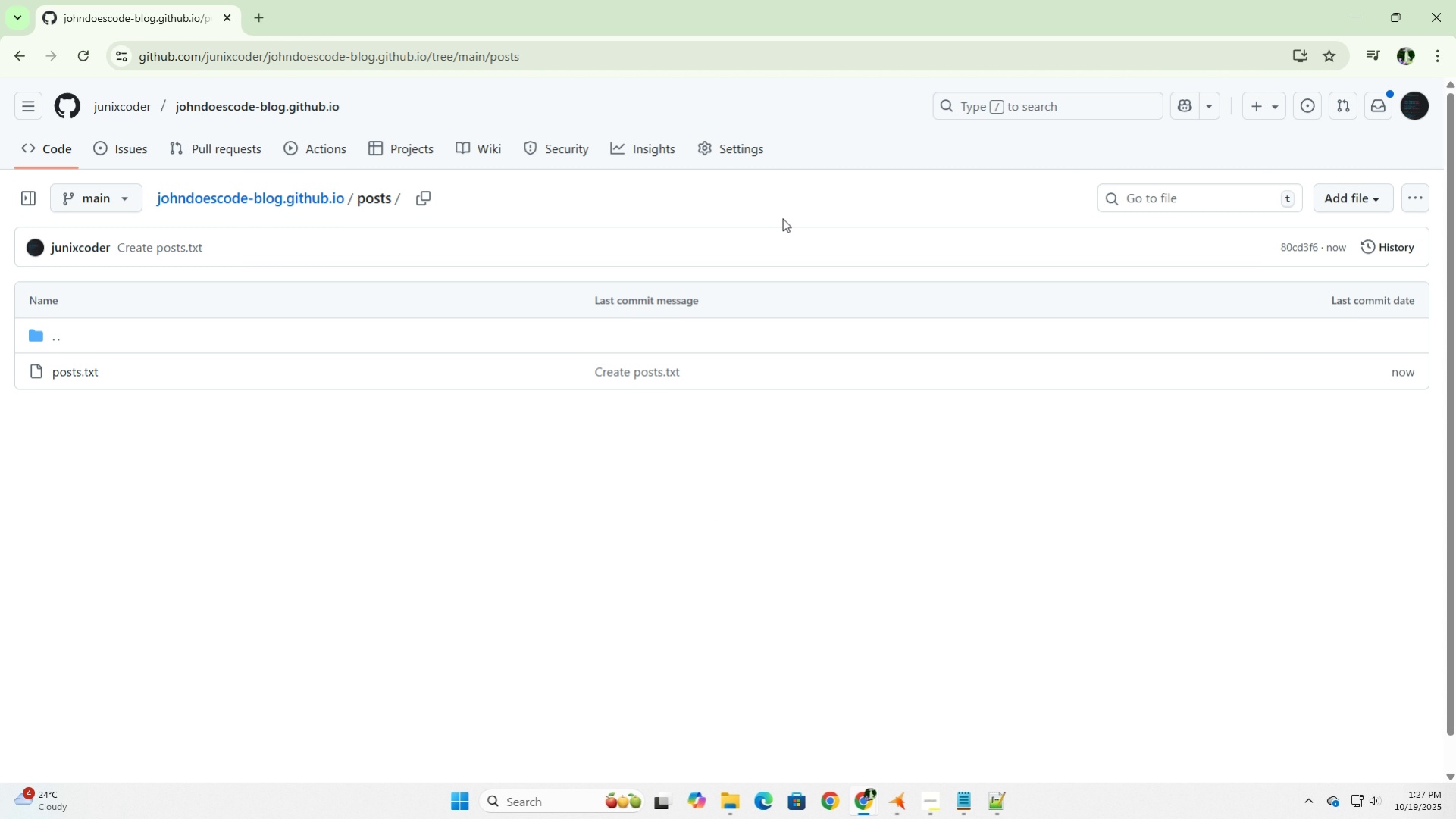 
wait(5.29)
 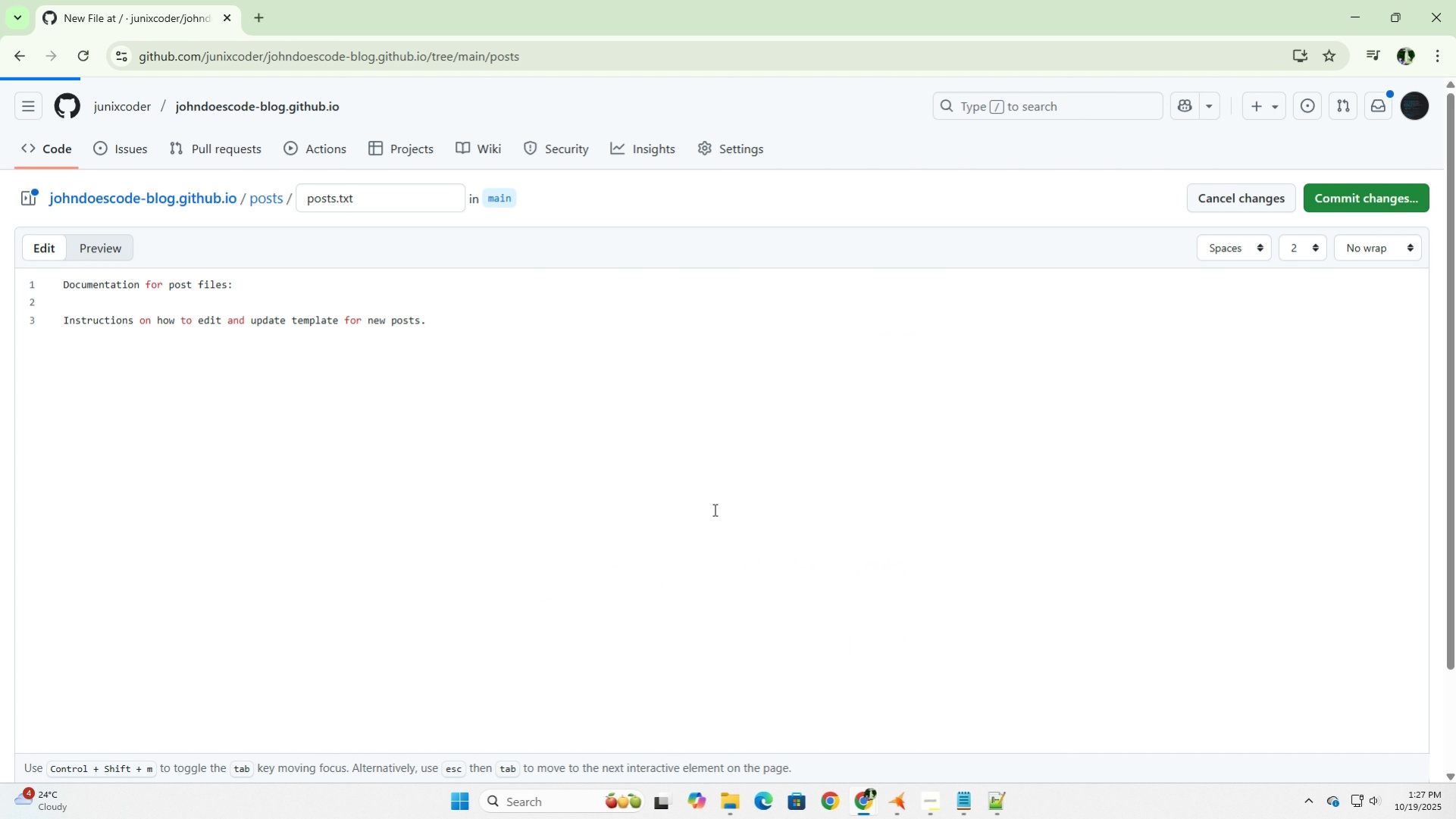 
left_click([1375, 200])
 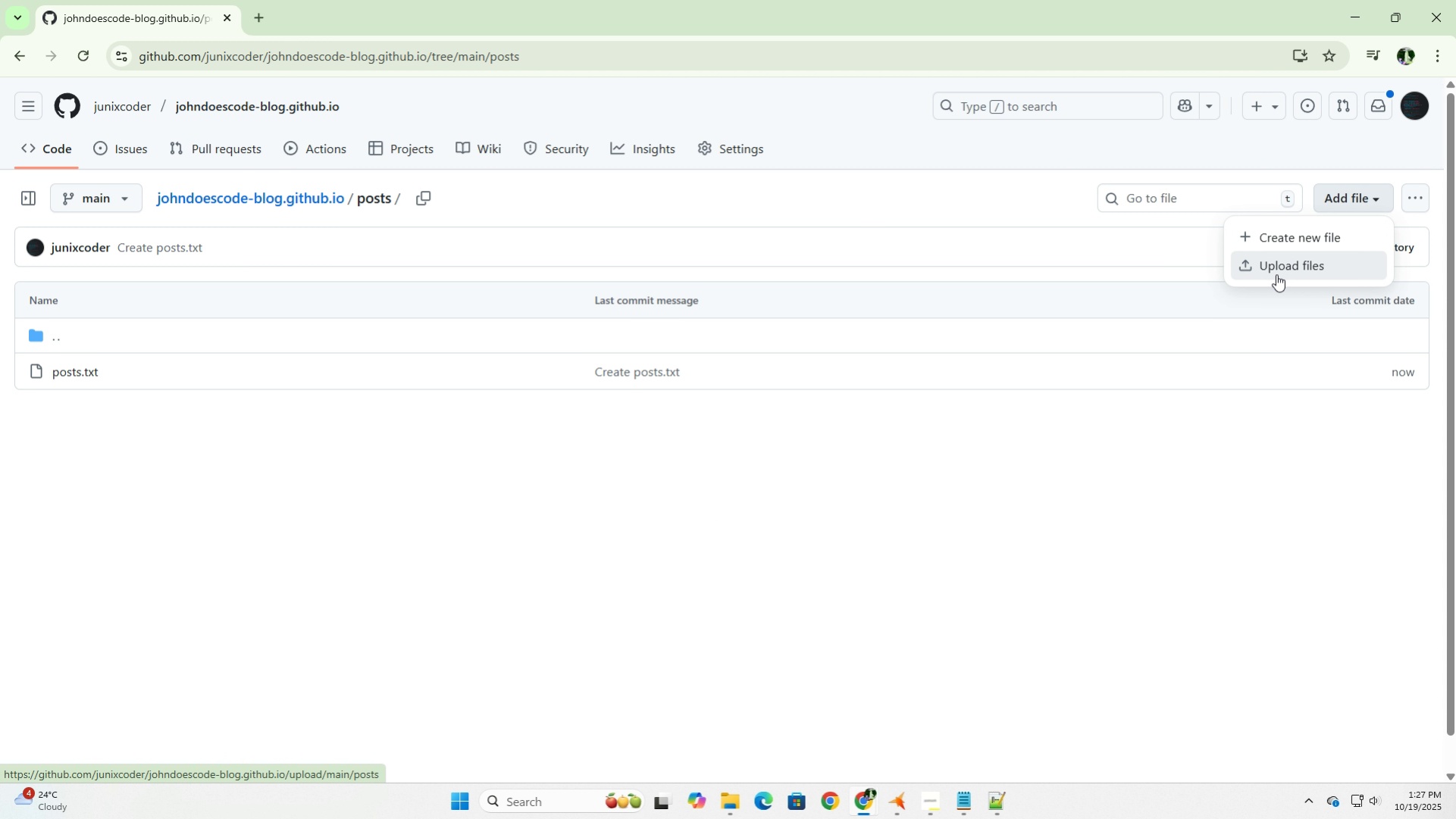 
left_click([1276, 274])
 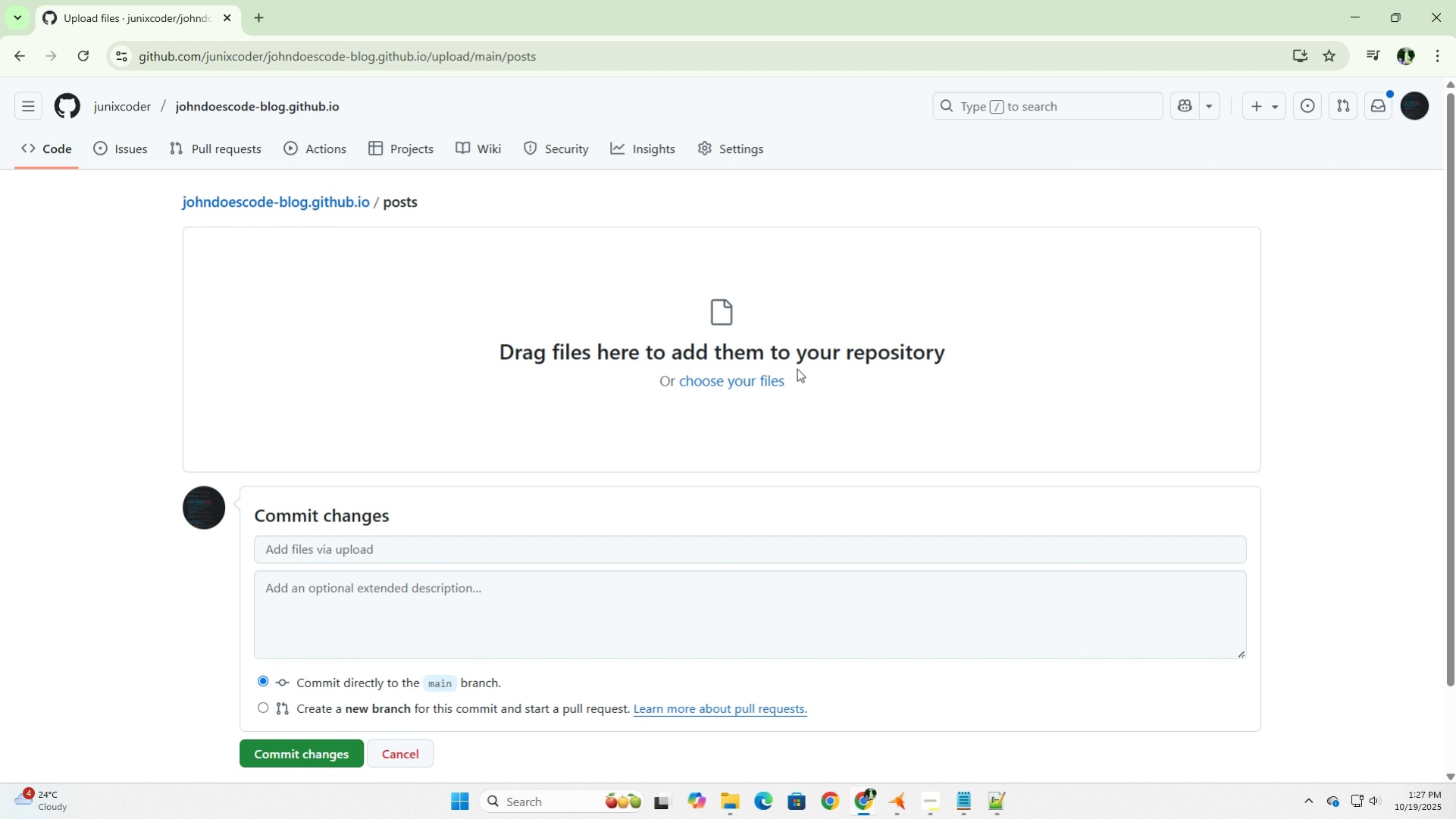 
left_click([760, 383])
 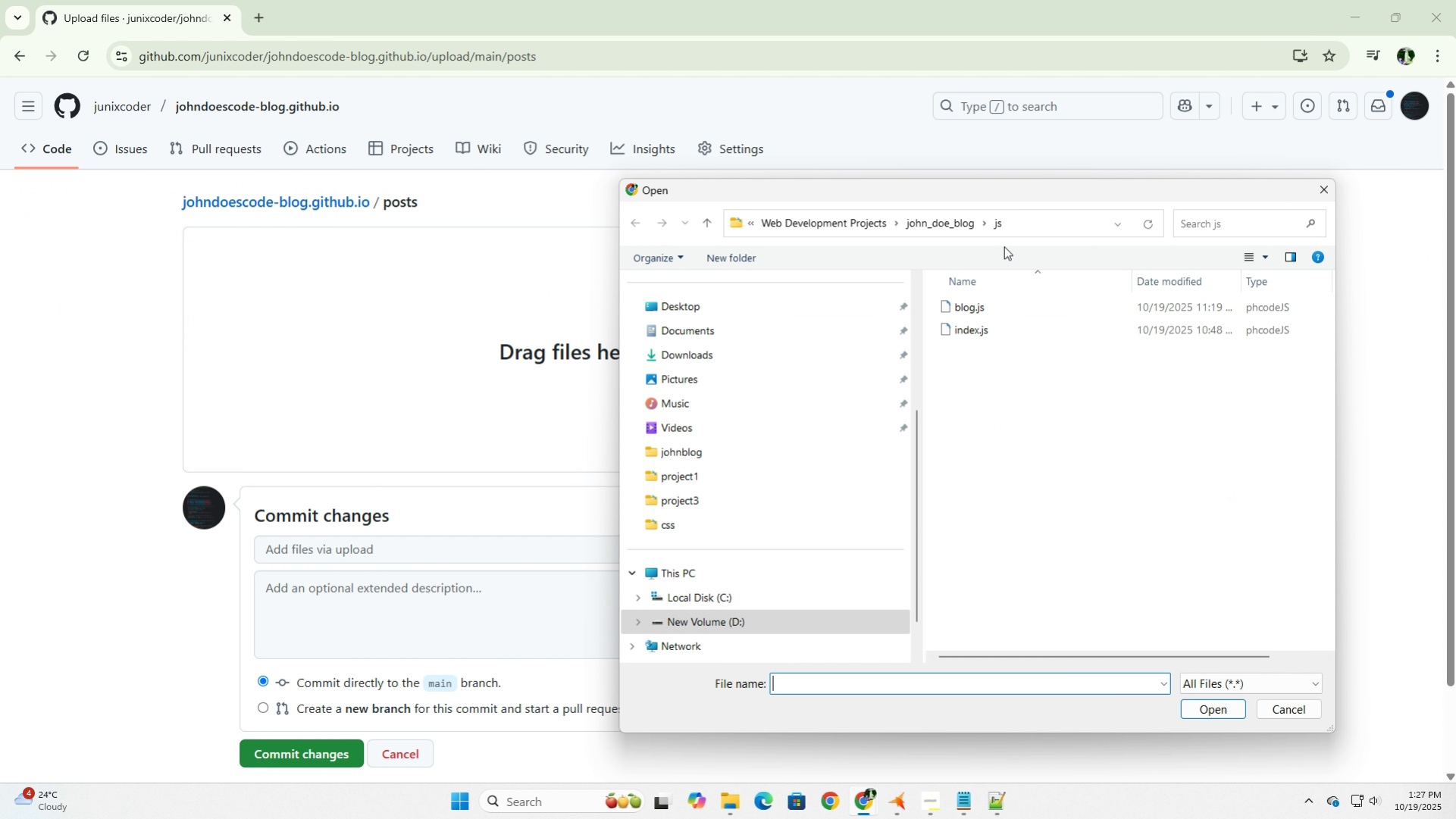 
left_click([947, 221])
 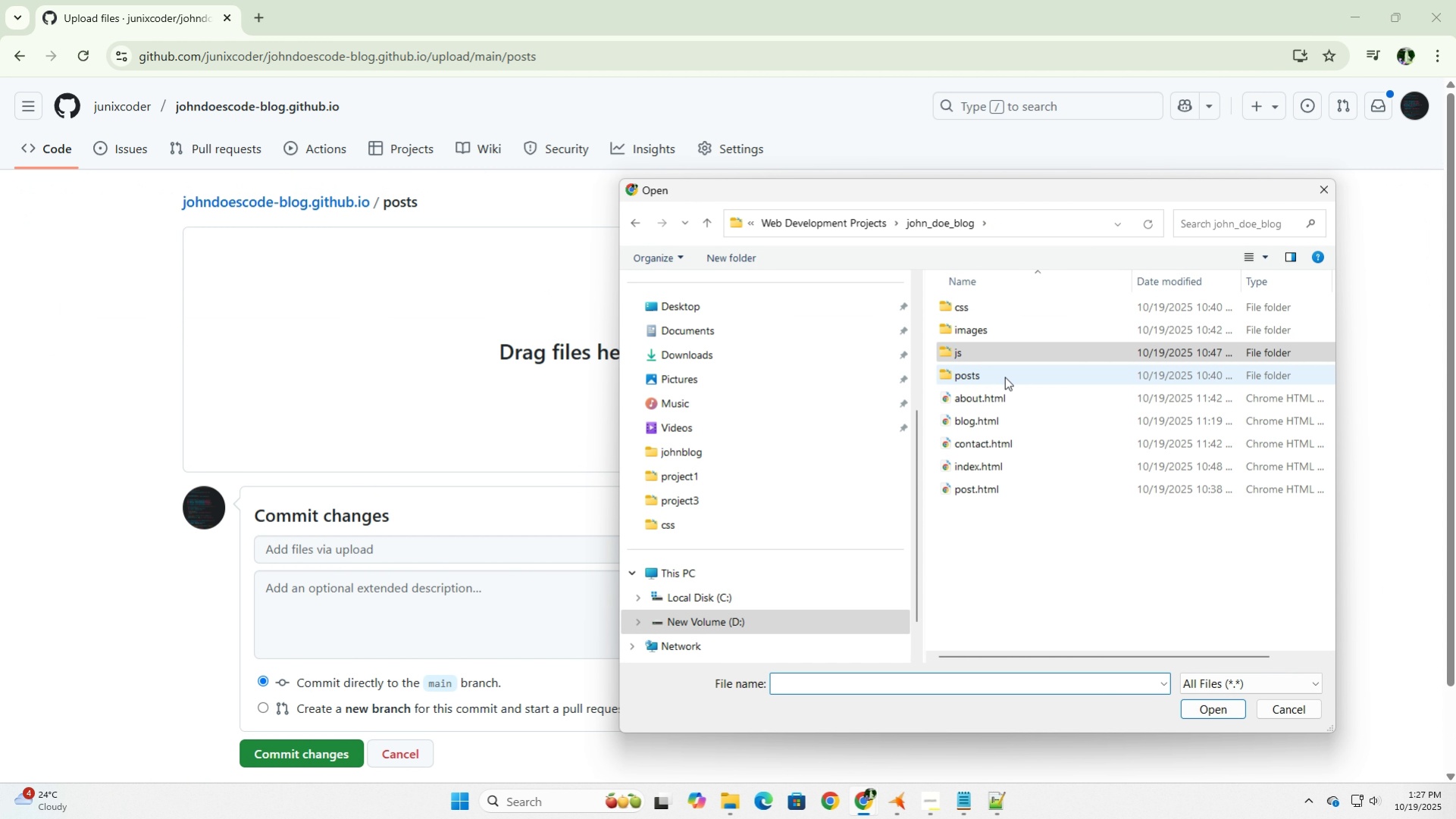 
double_click([1004, 377])
 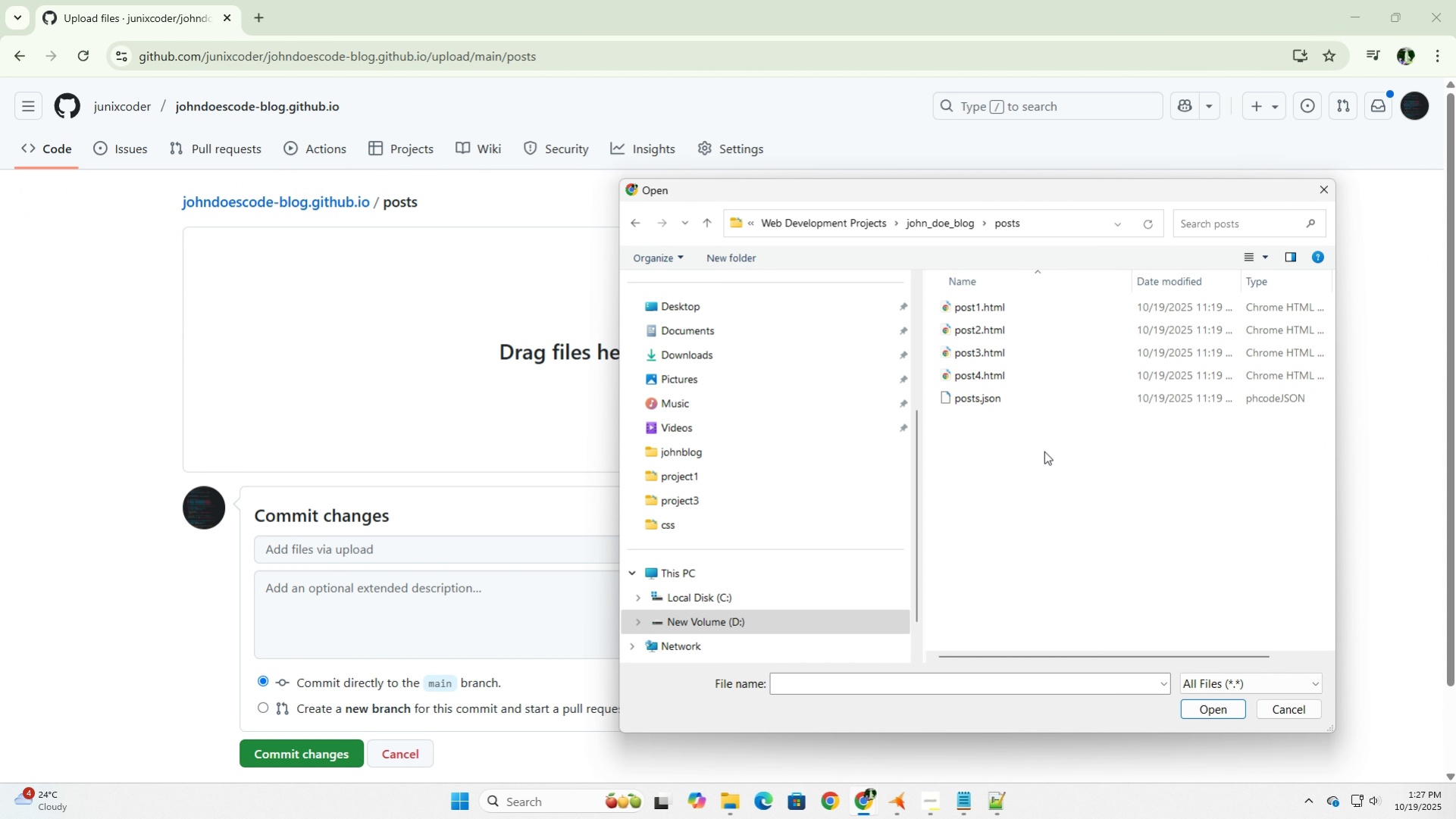 
left_click_drag(start_coordinate=[1096, 467], to_coordinate=[916, 305])
 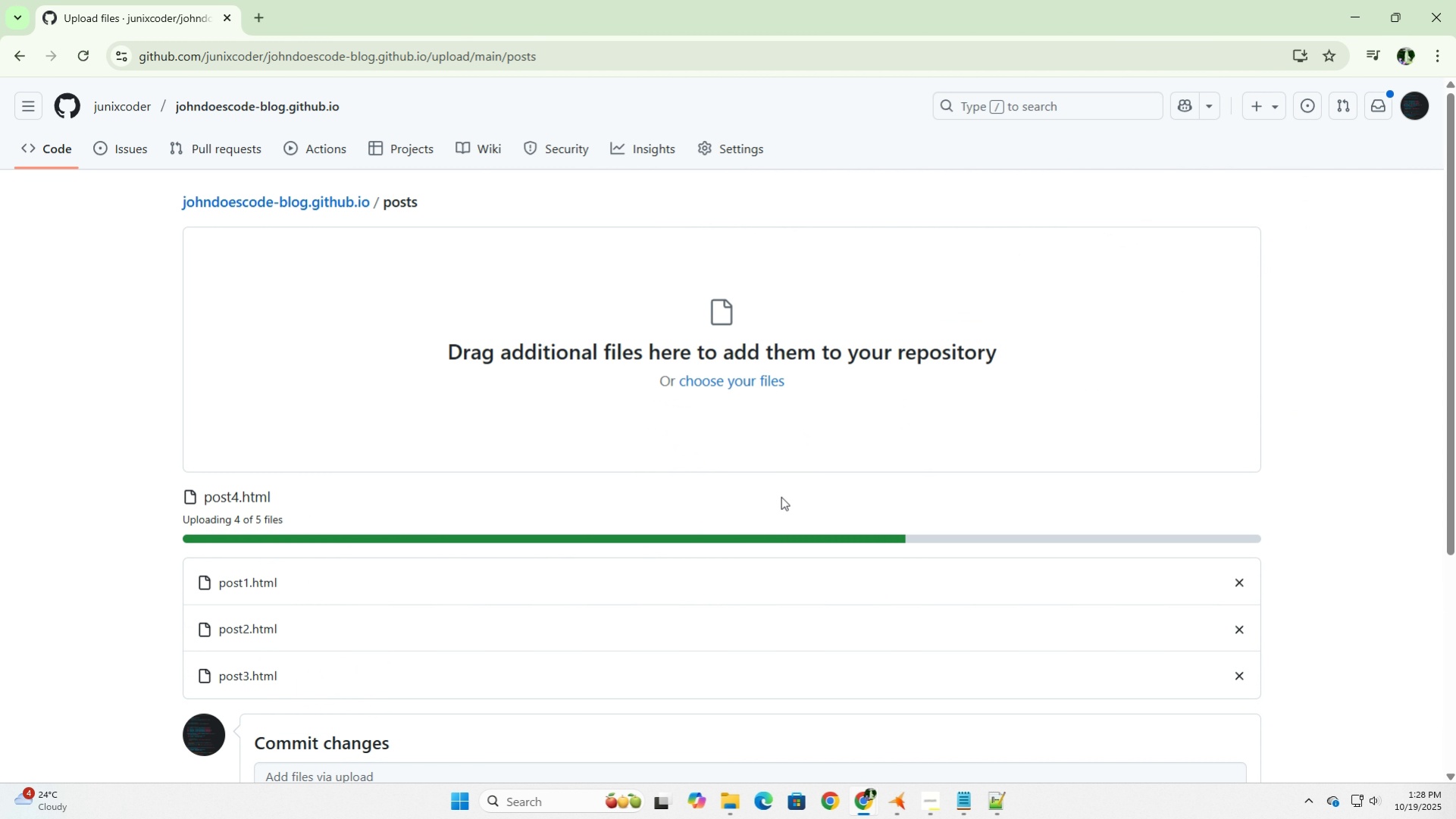 
wait(5.69)
 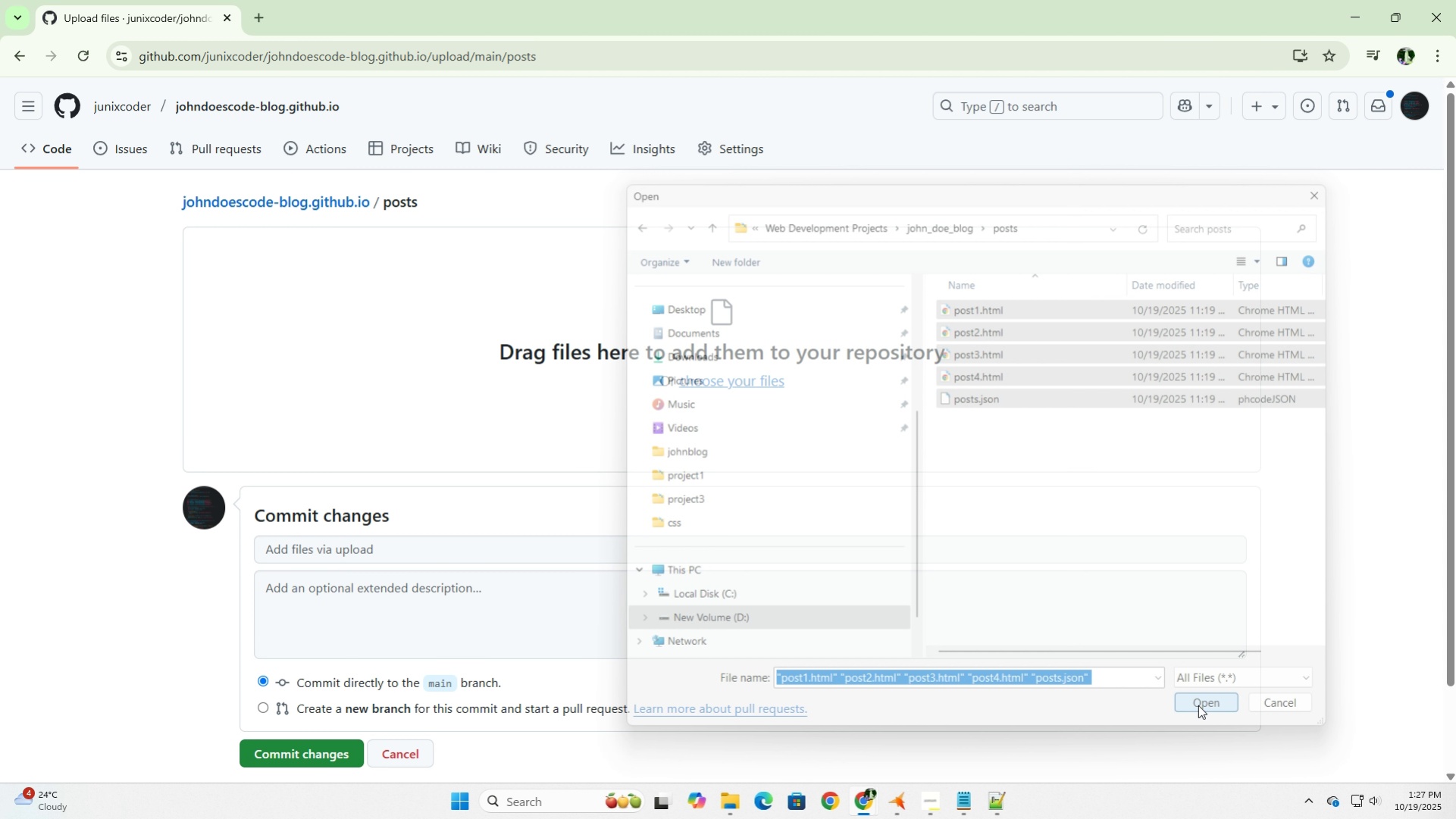 
scroll: coordinate [781, 468], scroll_direction: down, amount: 7.0
 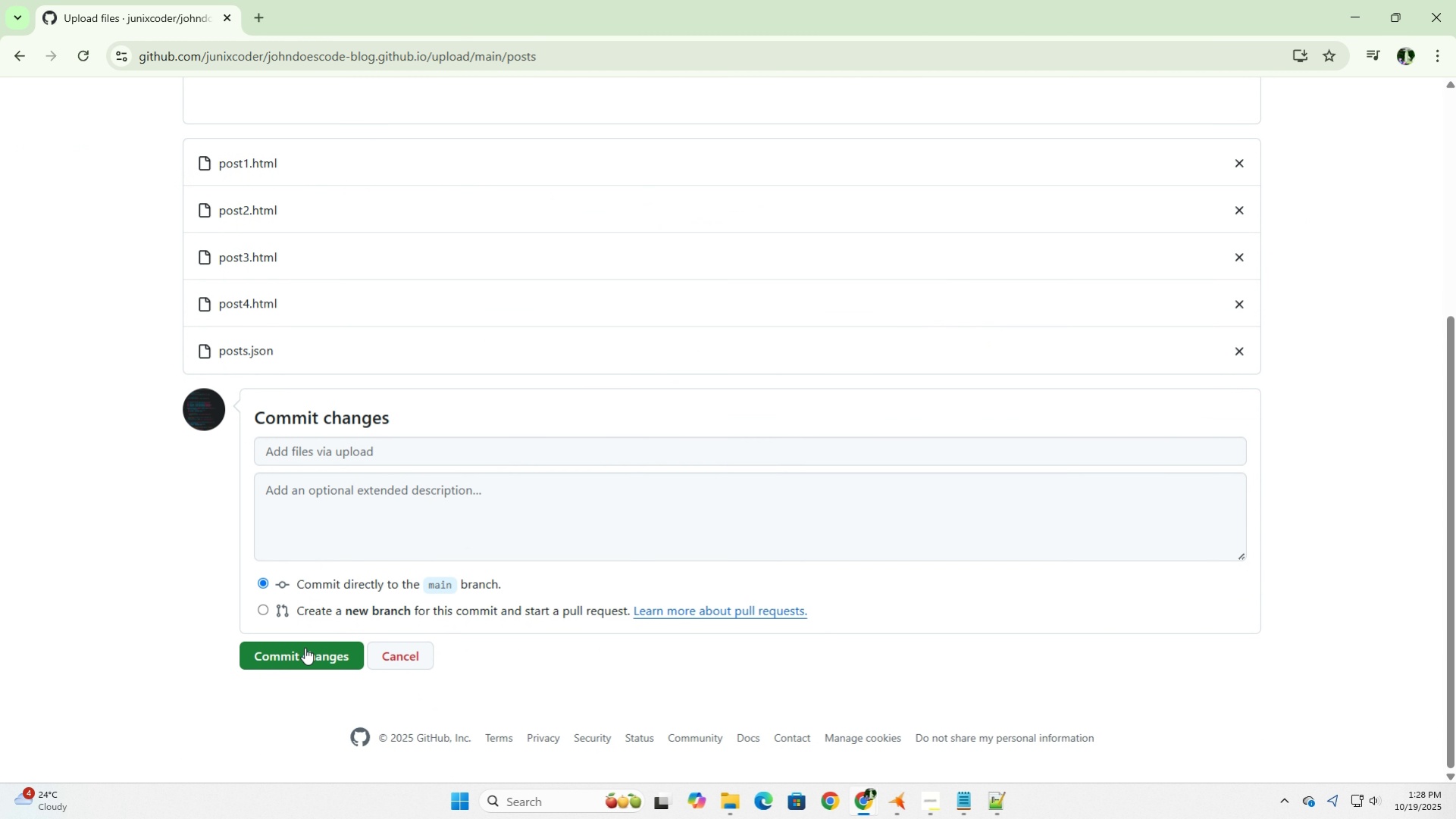 
left_click([306, 647])
 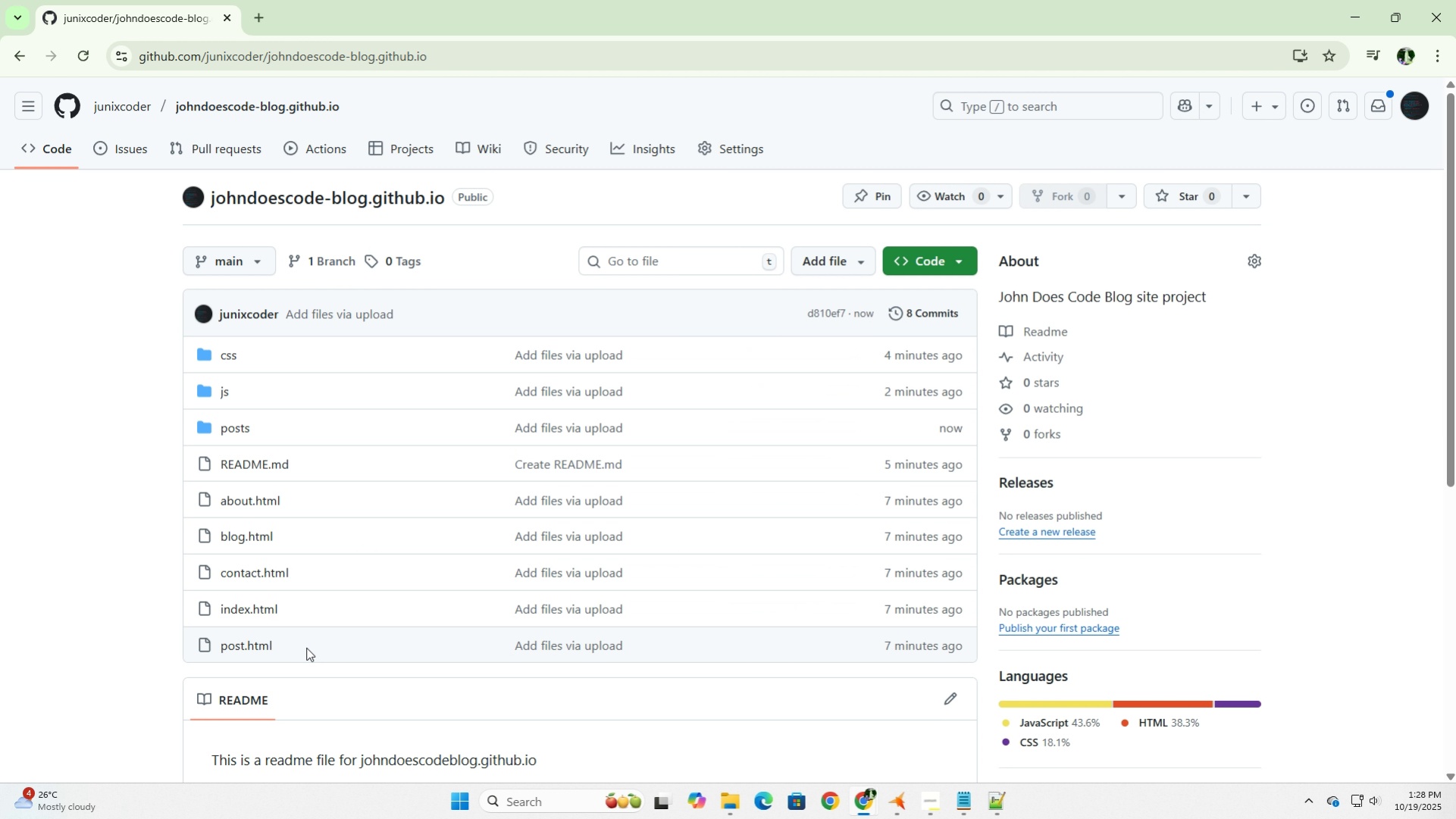 
wait(7.61)
 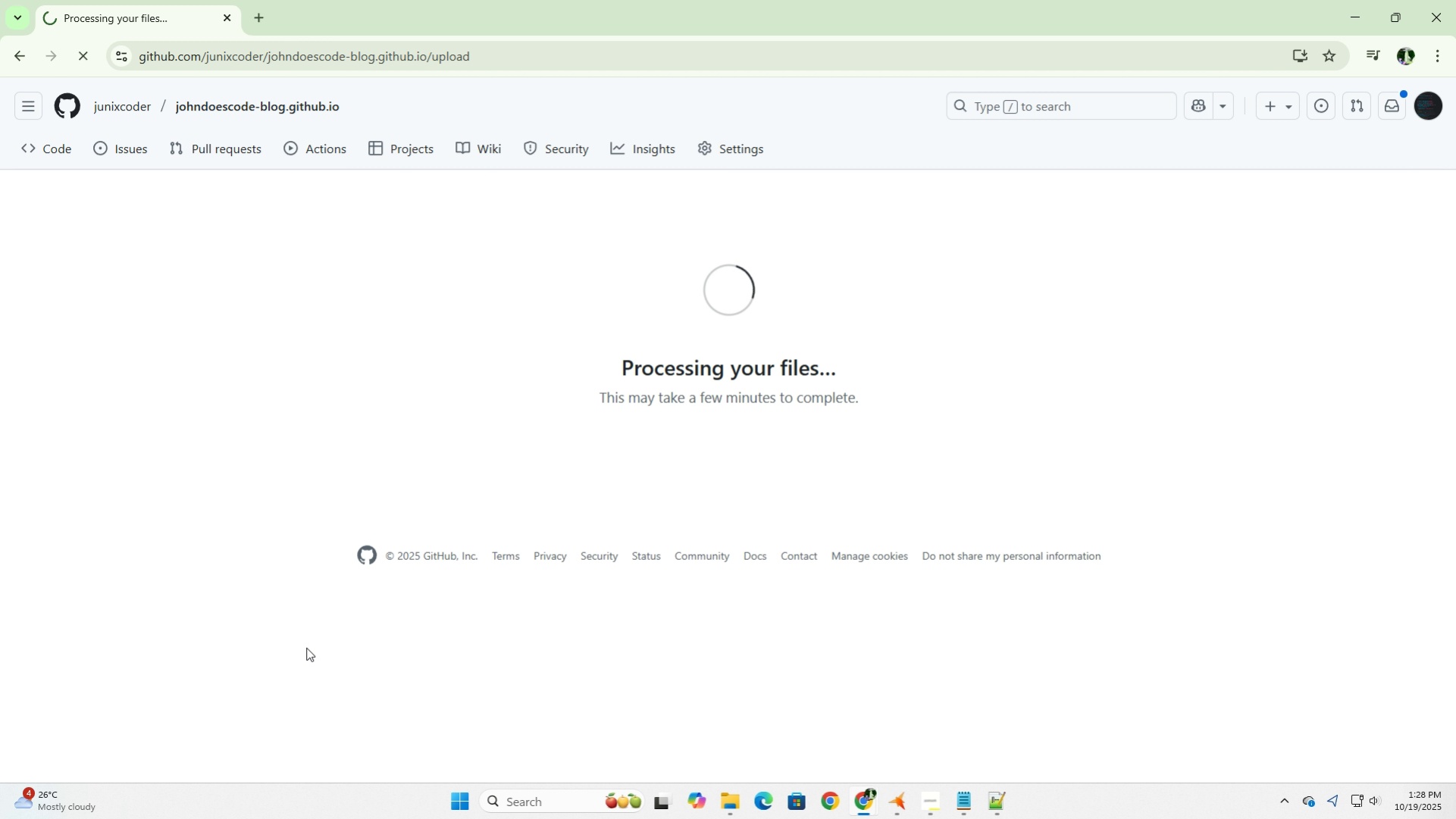 
scroll: coordinate [437, 589], scroll_direction: down, amount: 4.0
 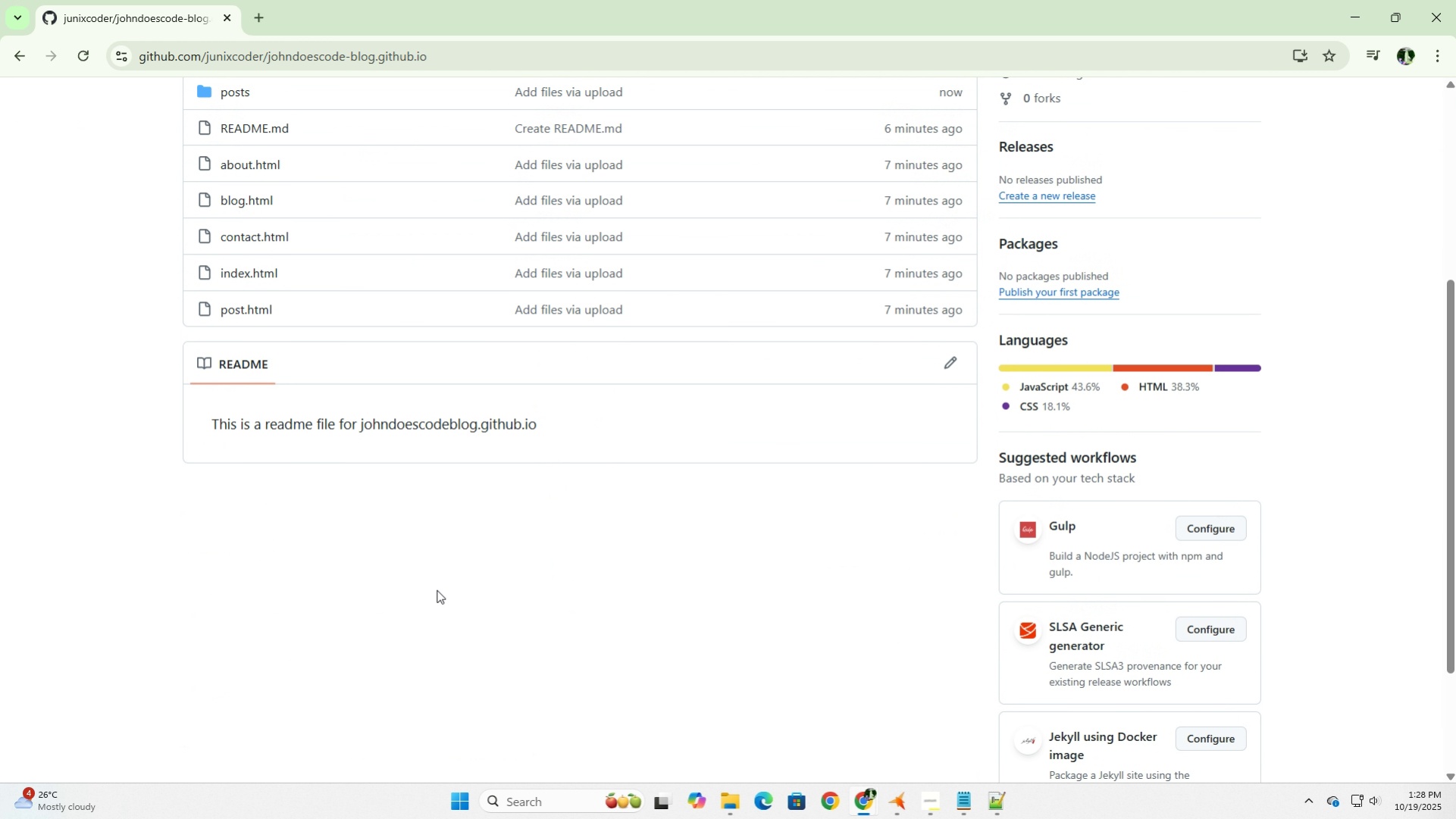 
scroll: coordinate [437, 589], scroll_direction: up, amount: 4.0
 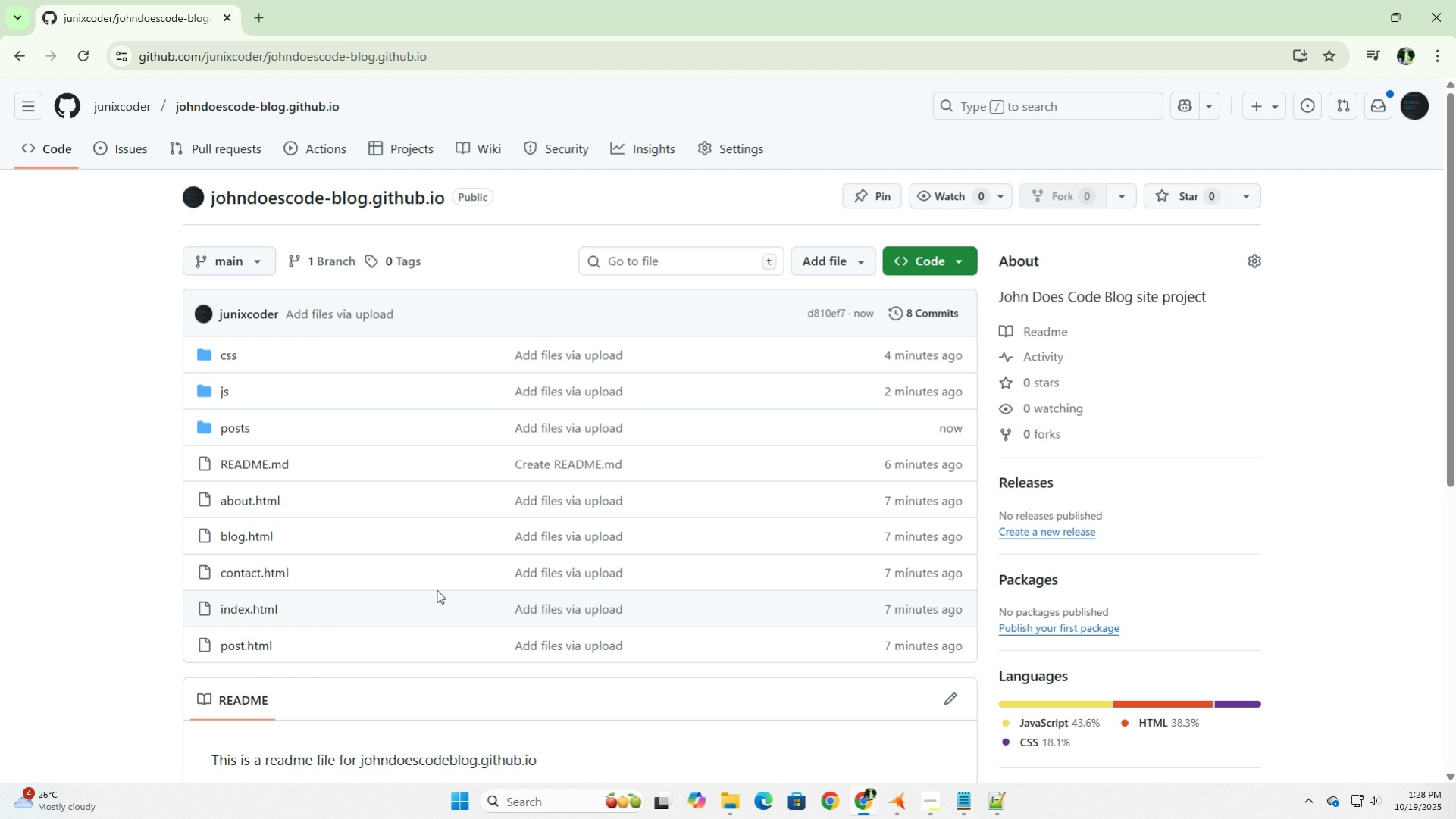 
wait(8.48)
 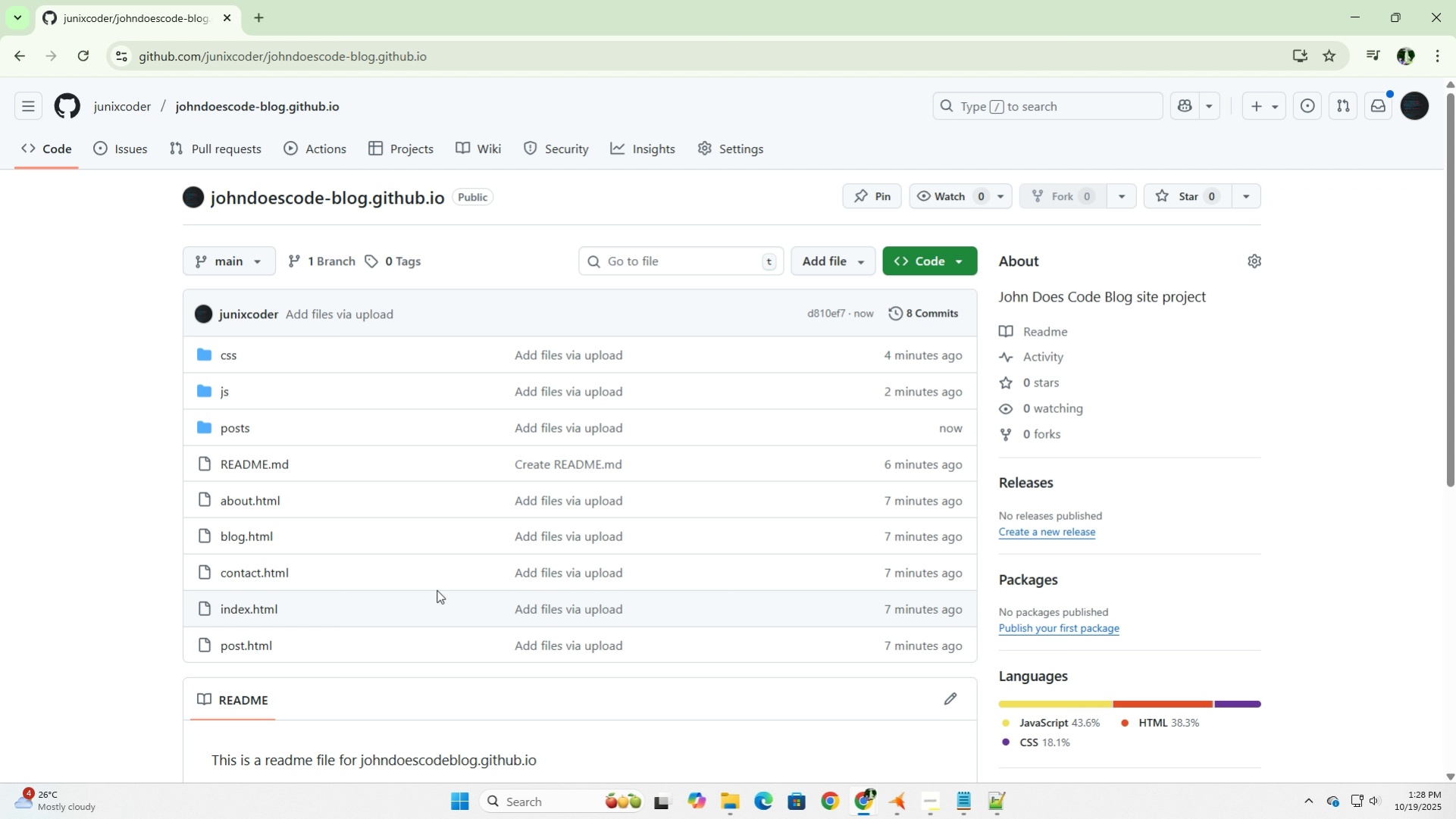 
left_click([738, 805])
 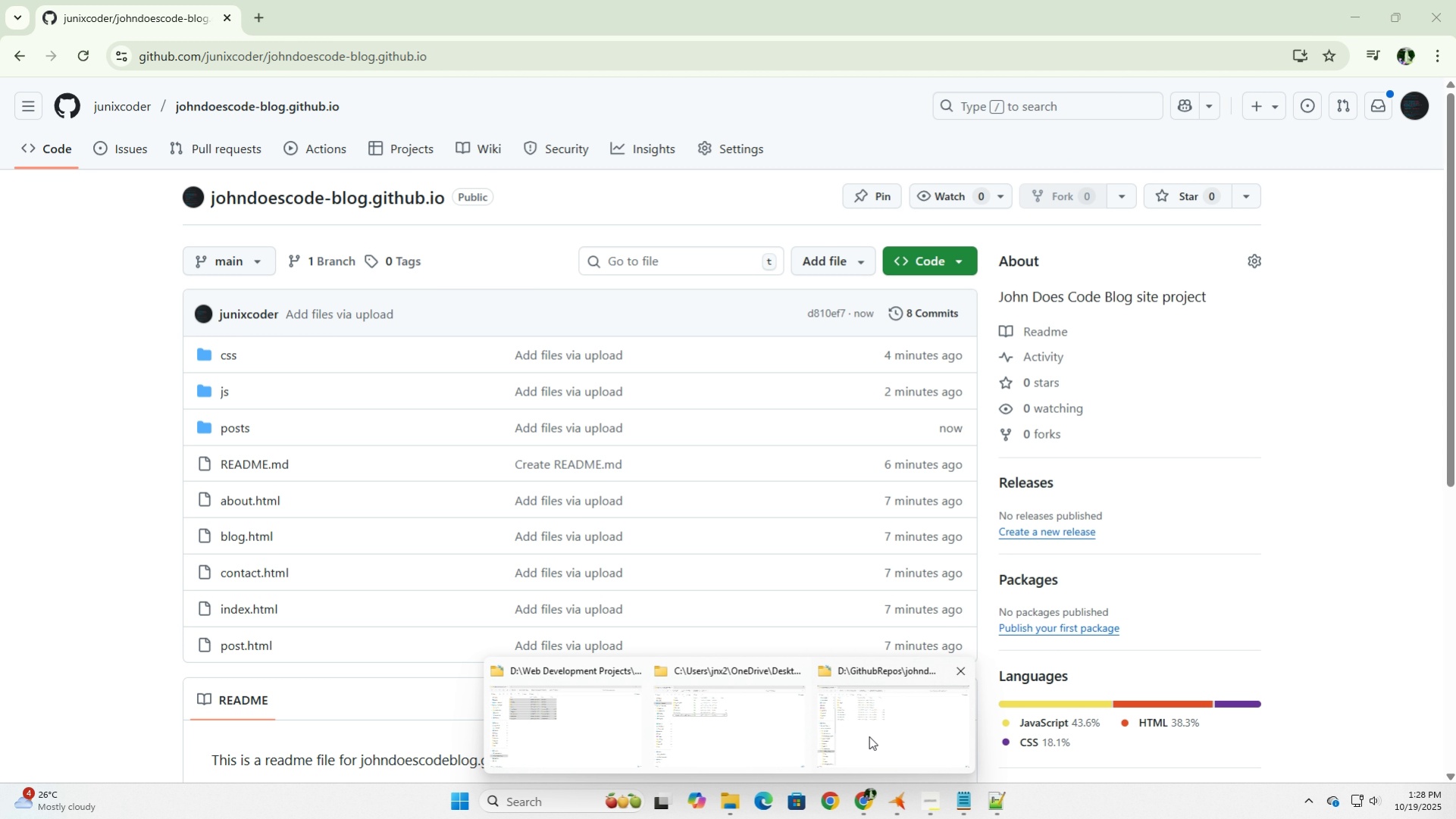 
left_click([869, 735])
 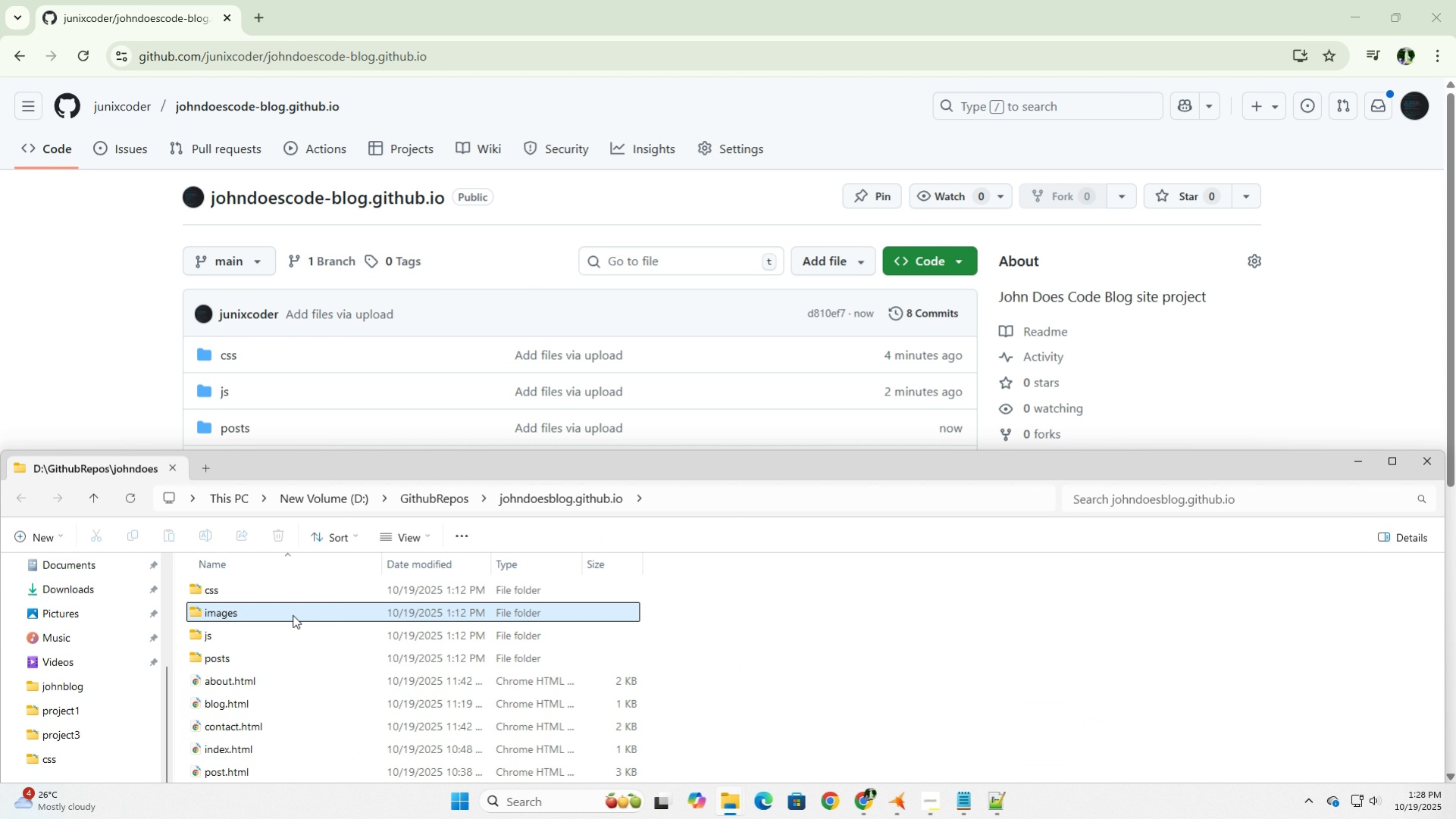 
double_click([293, 614])
 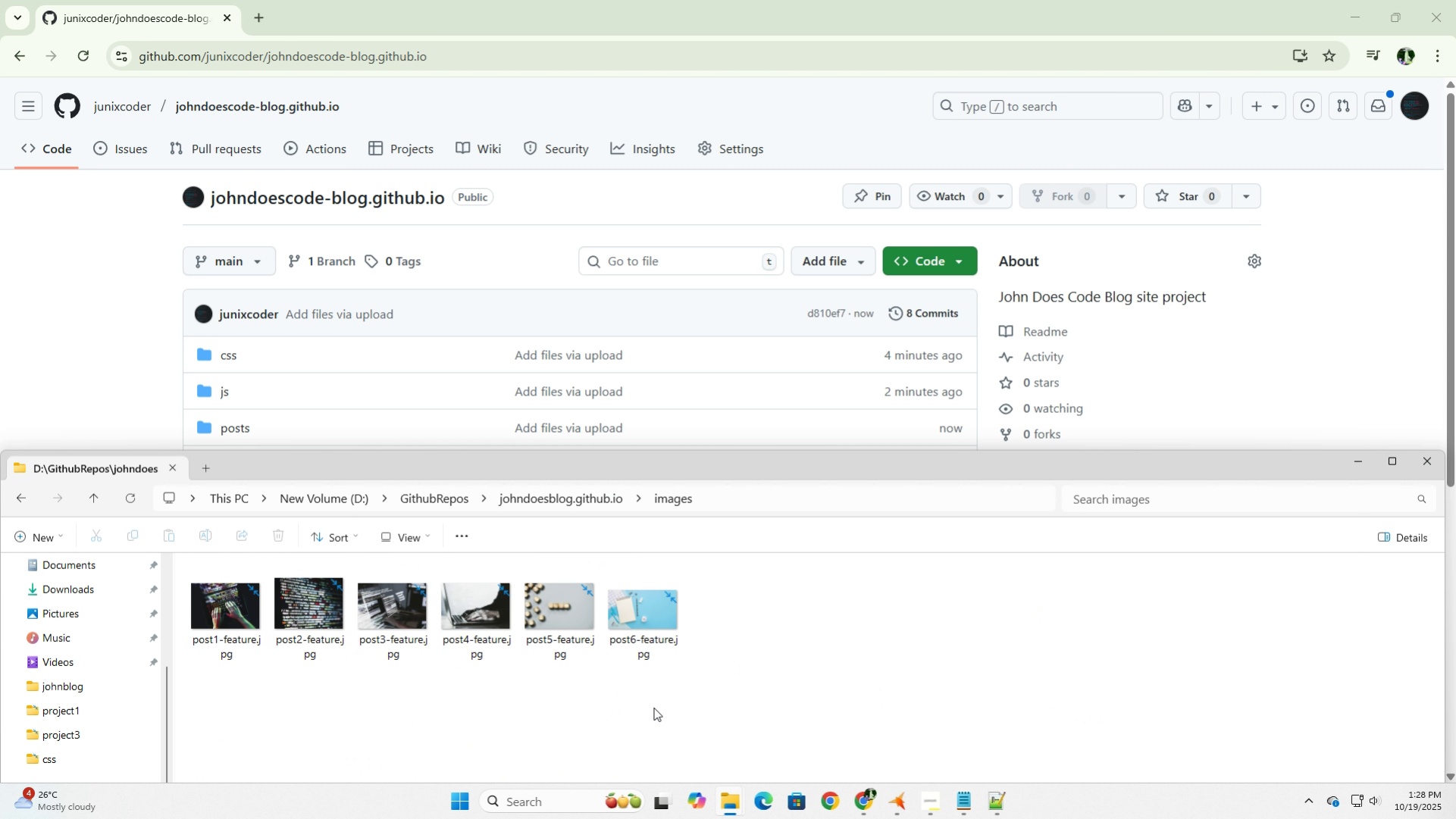 
left_click([833, 677])
 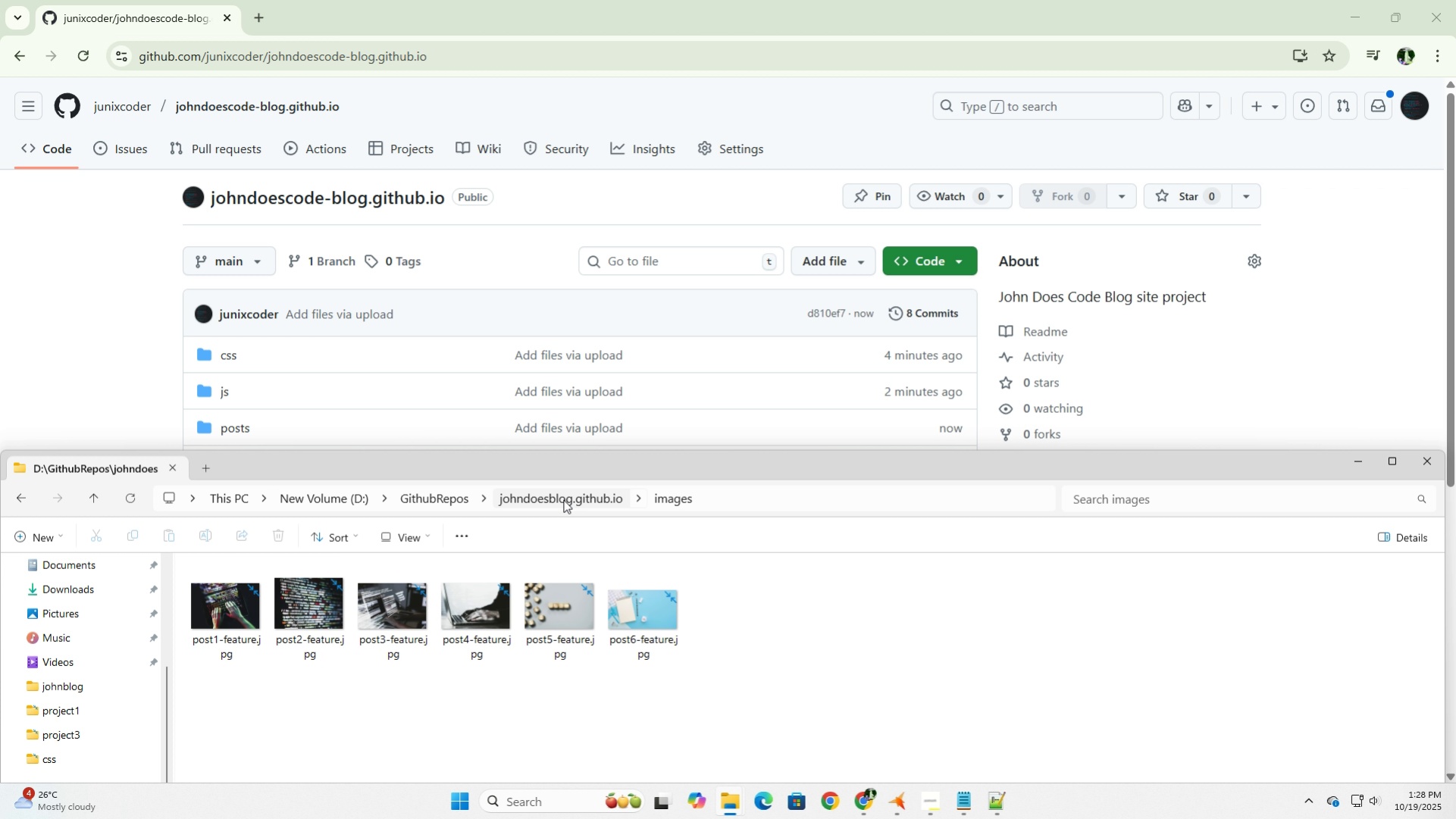 
left_click([563, 499])
 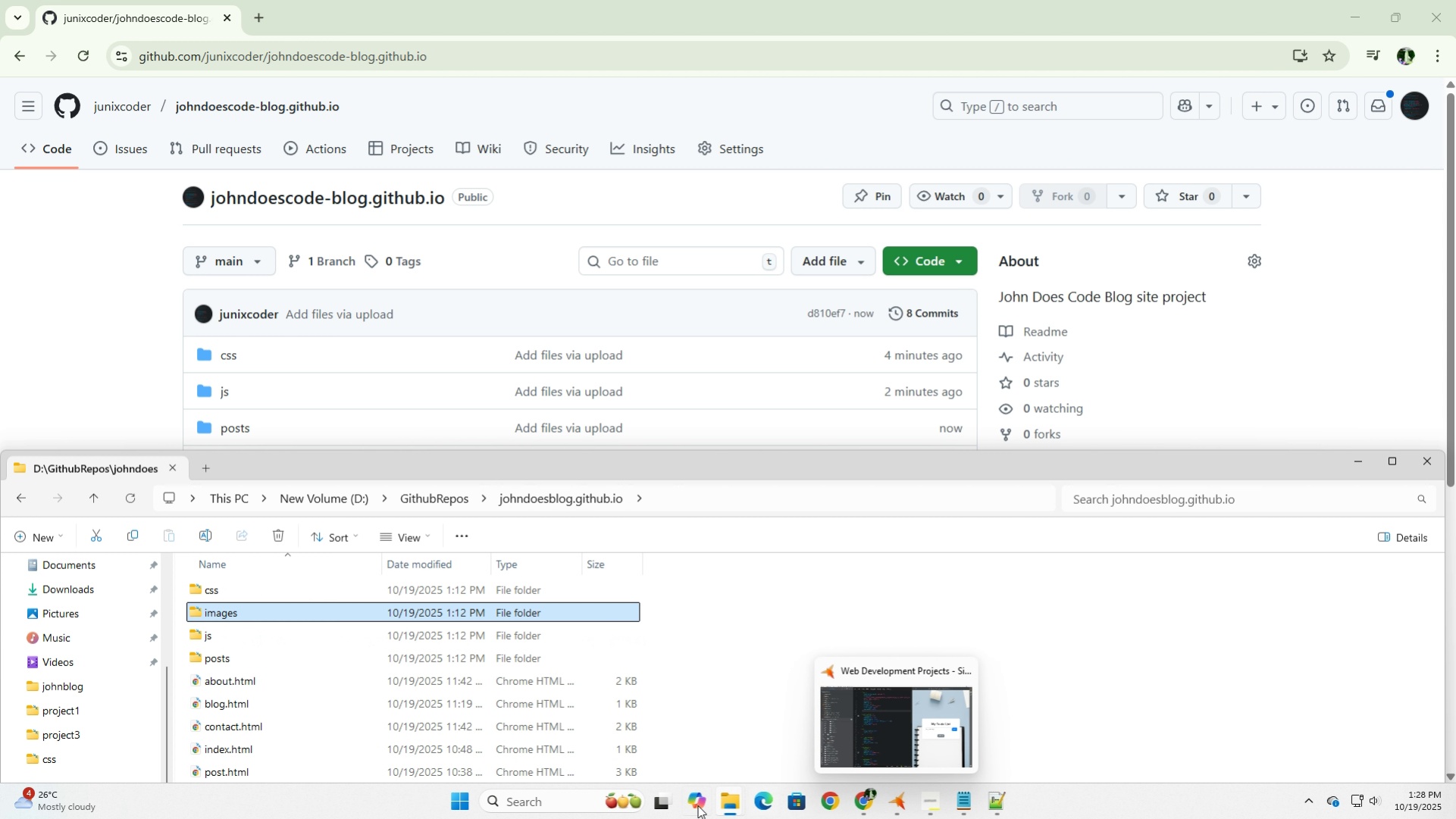 
left_click([725, 799])
 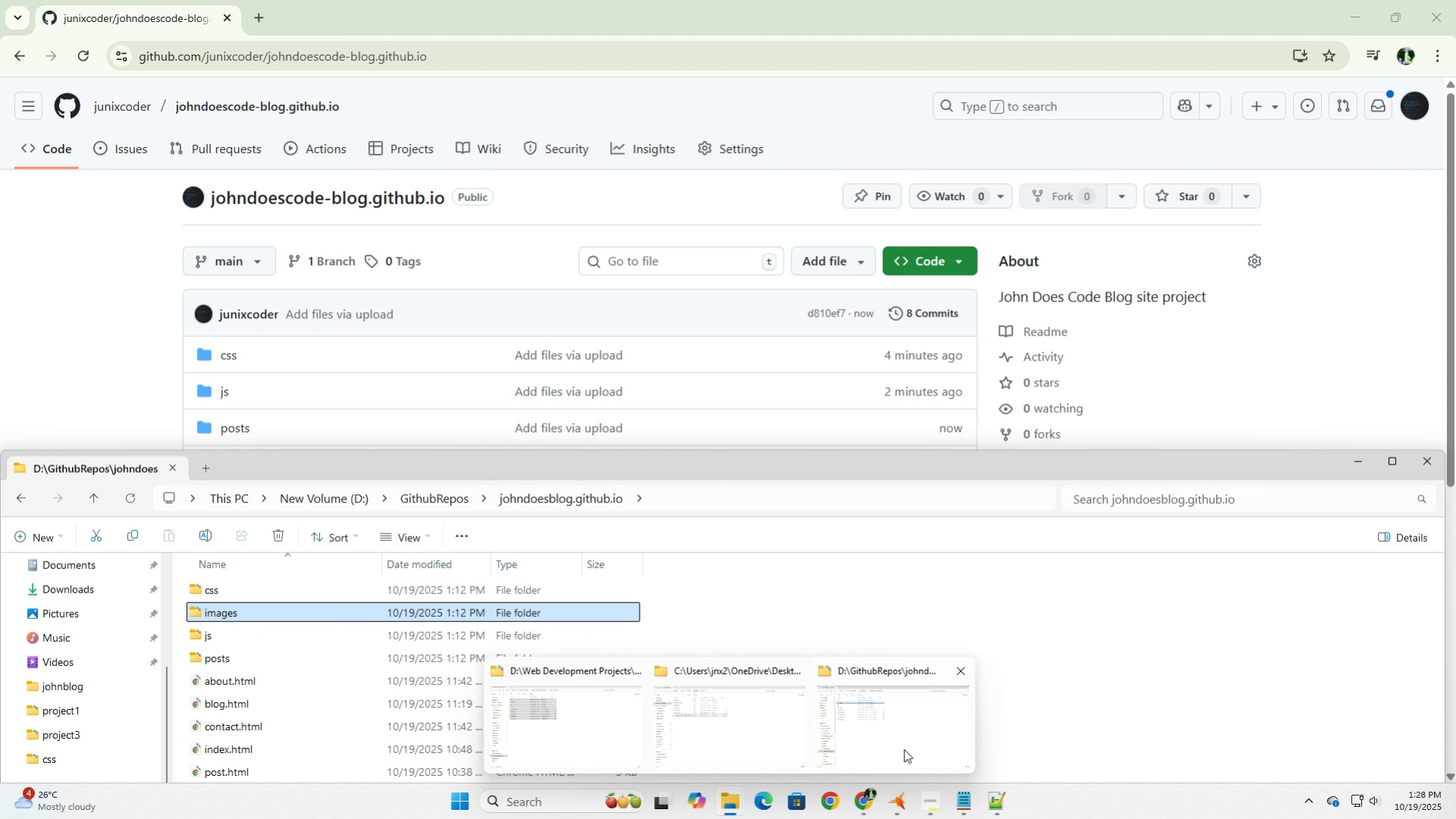 
left_click([903, 749])
 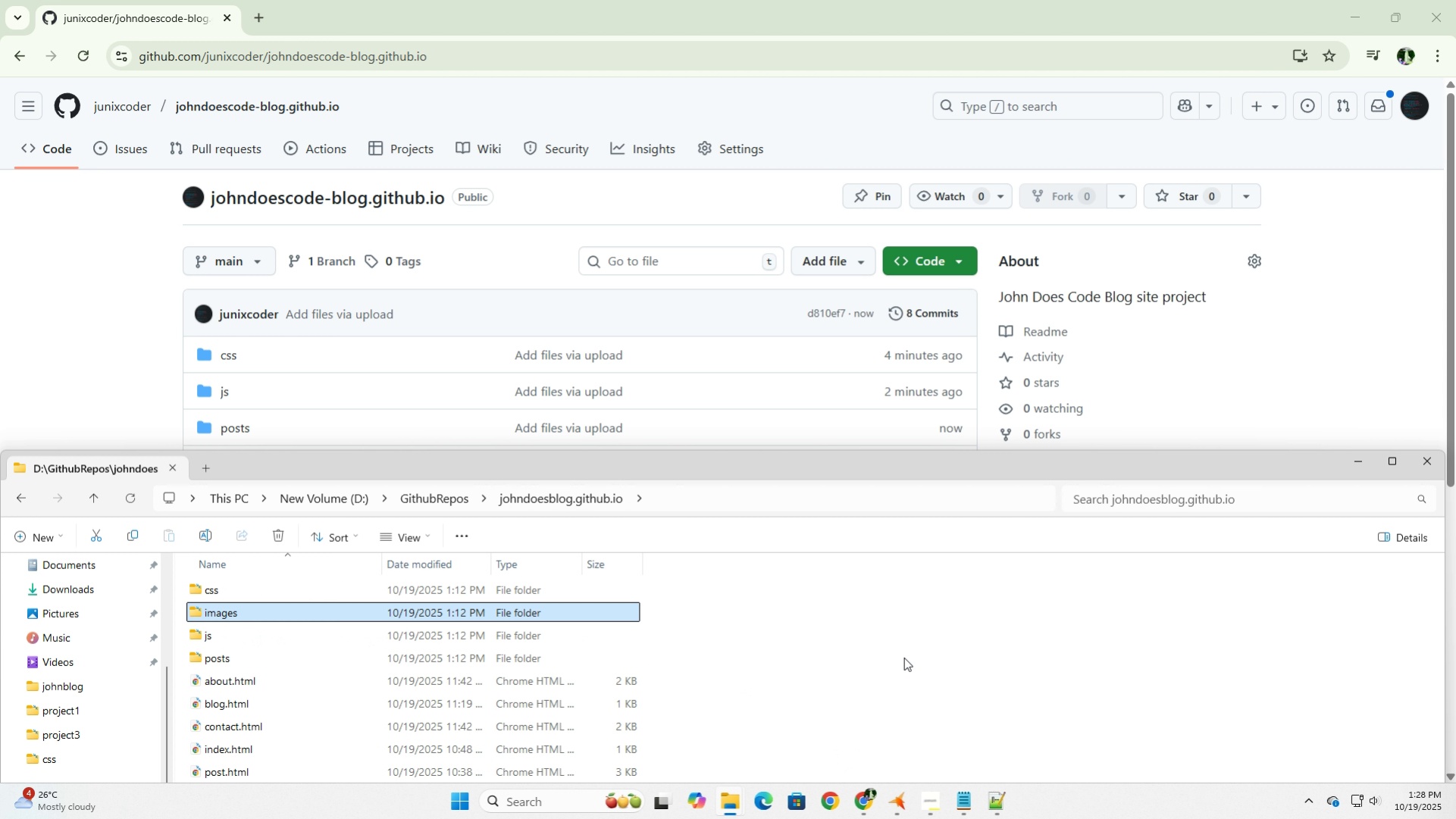 
left_click([903, 657])
 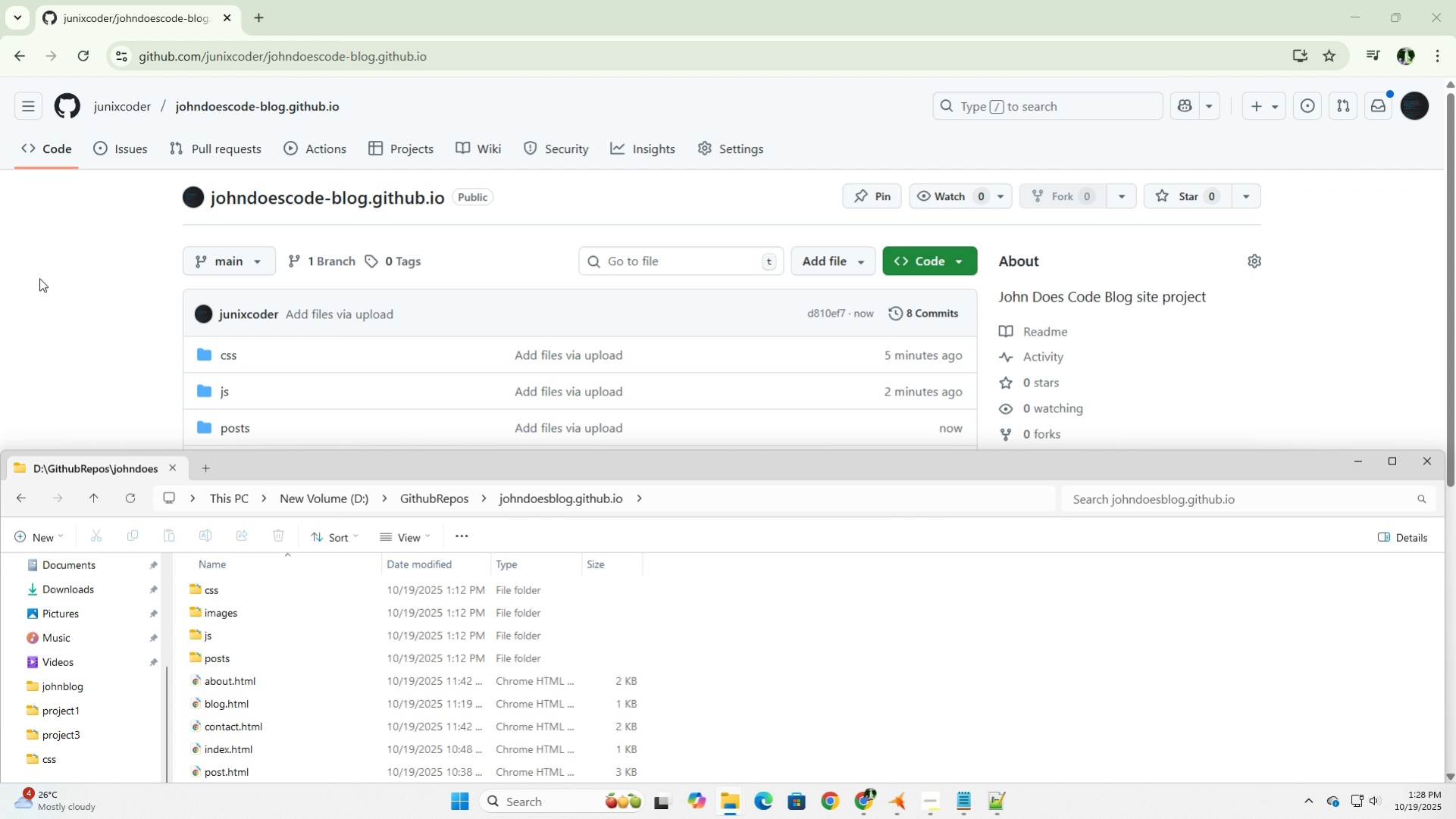 
wait(6.7)
 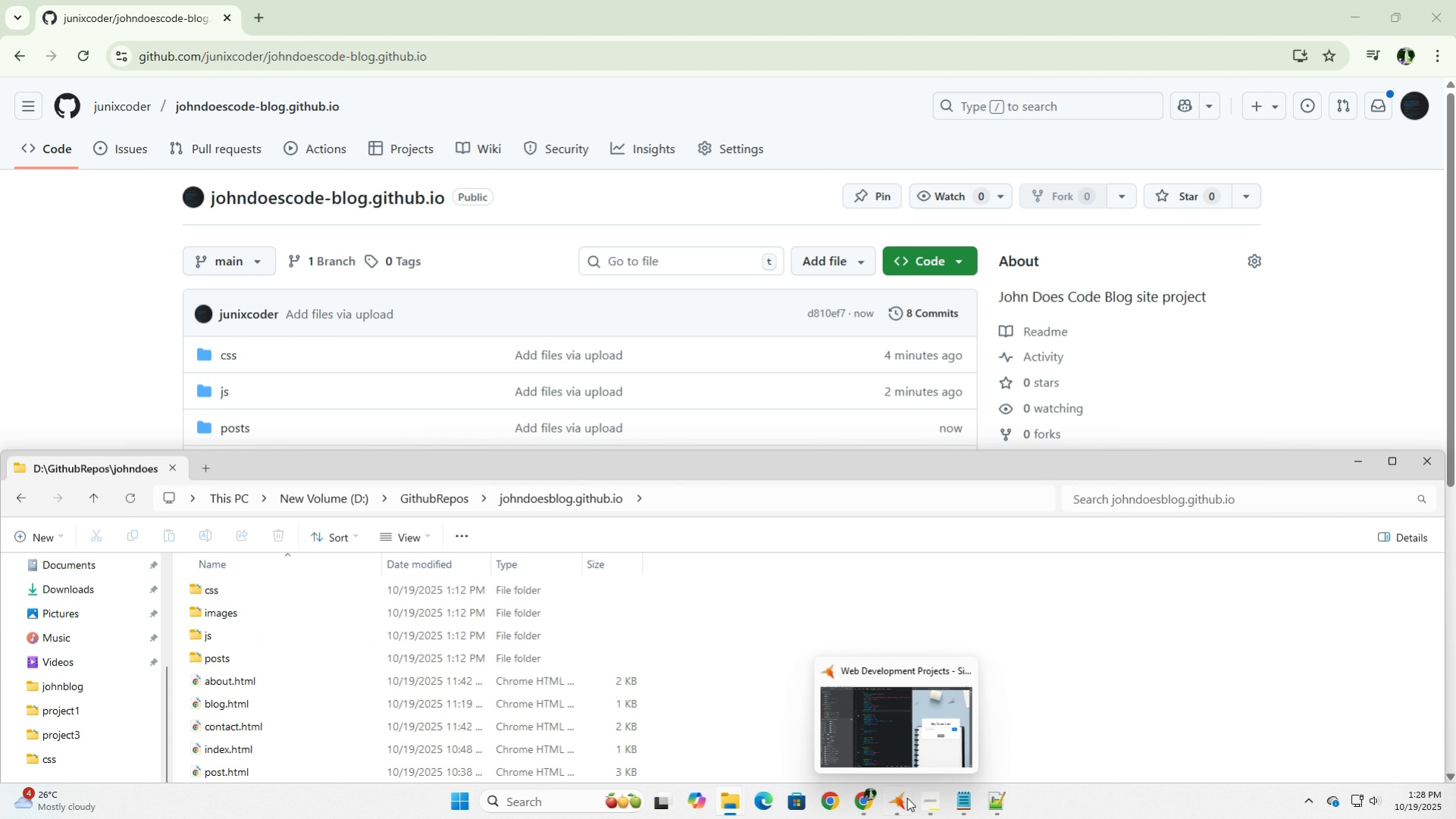 
left_click([39, 278])
 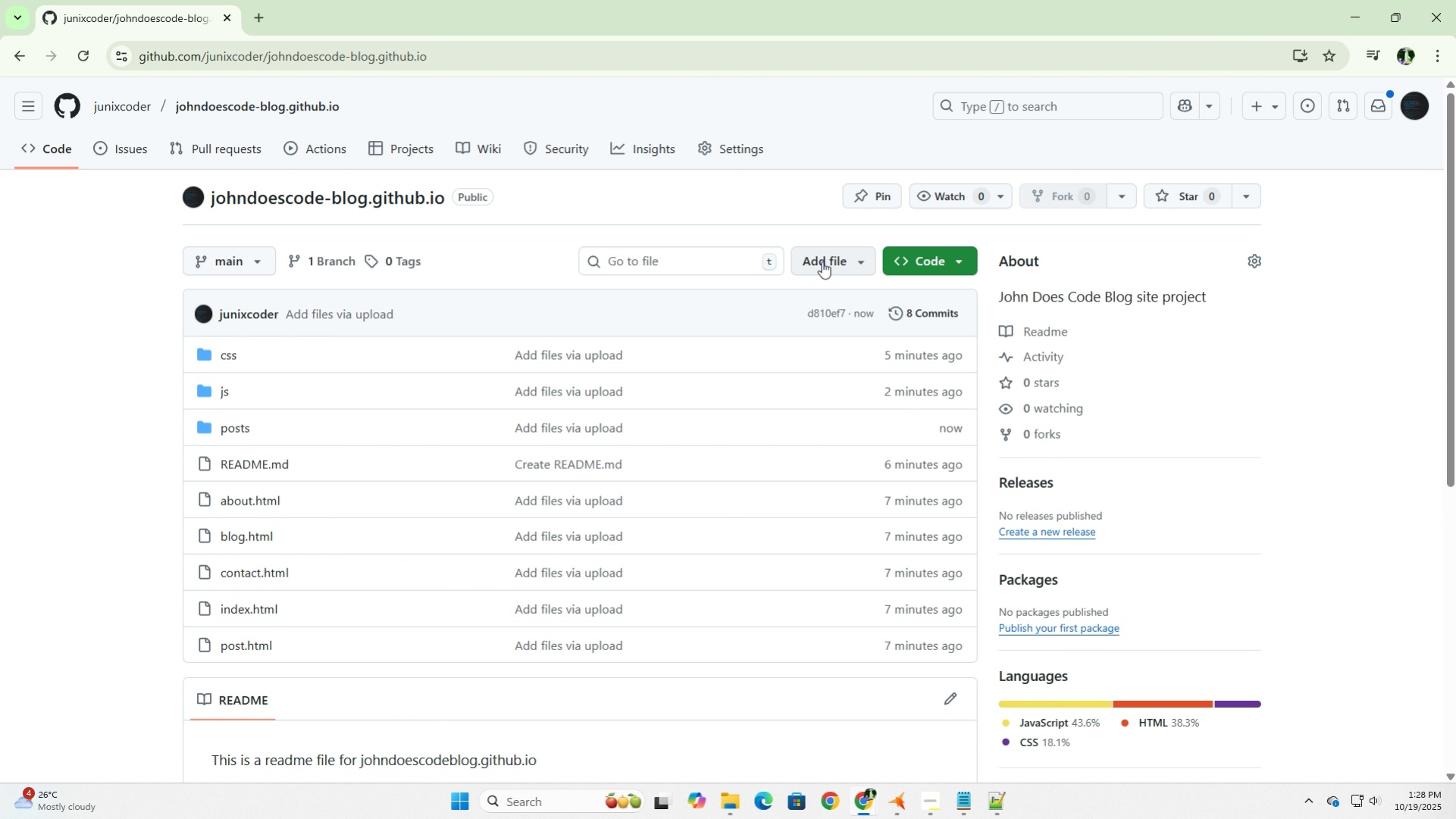 
left_click([822, 261])
 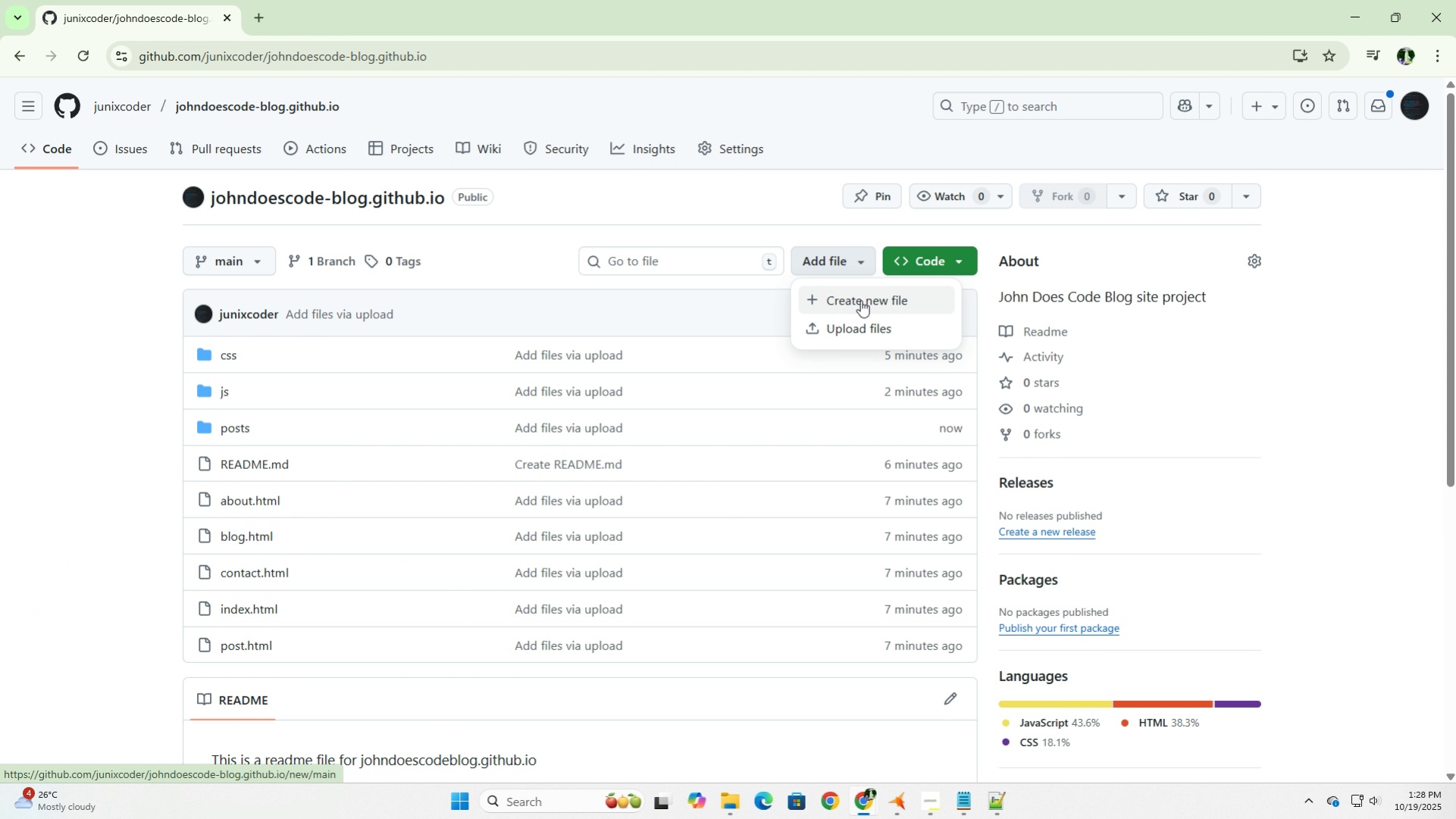 
left_click([860, 300])
 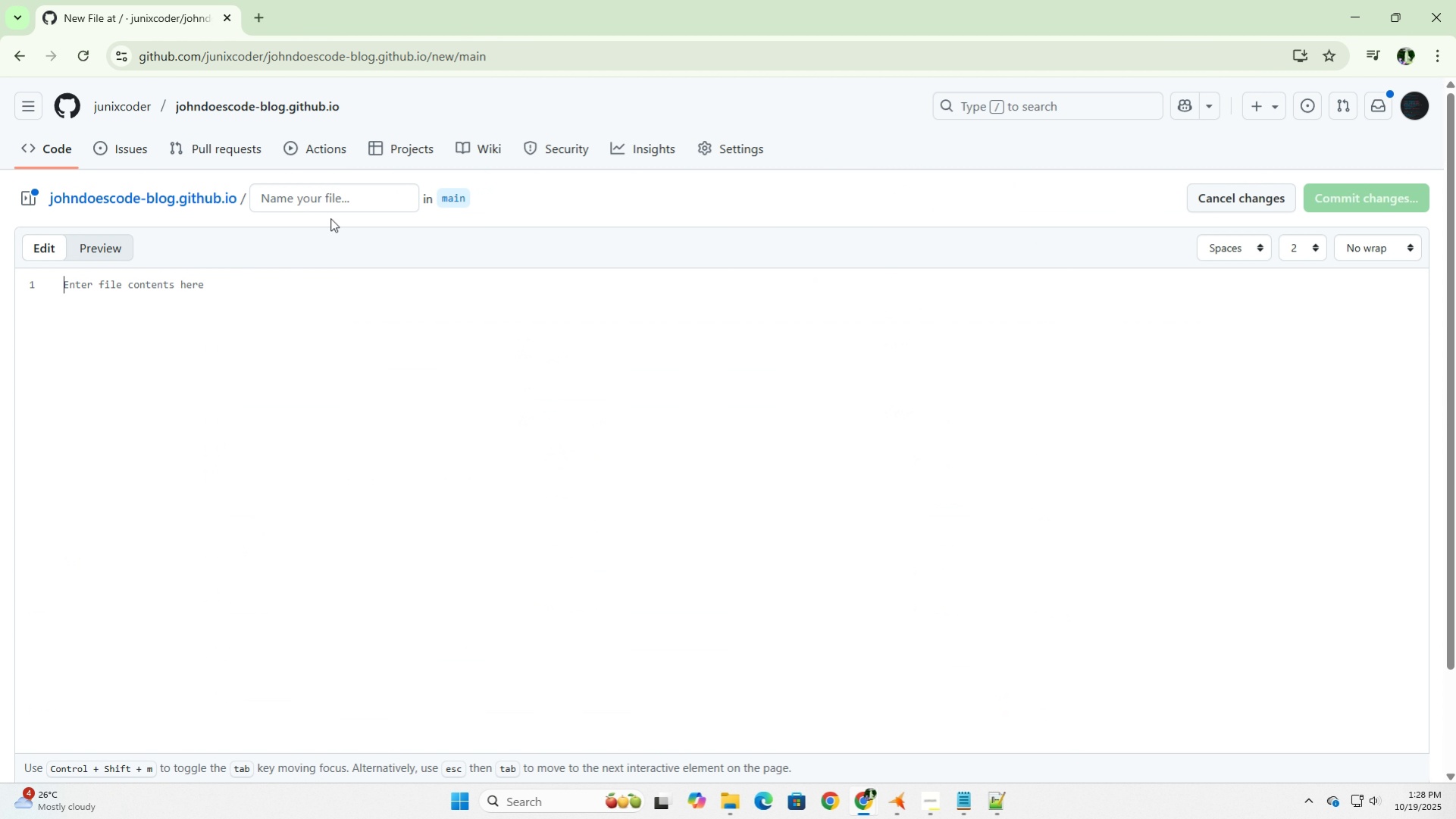 
left_click([323, 195])
 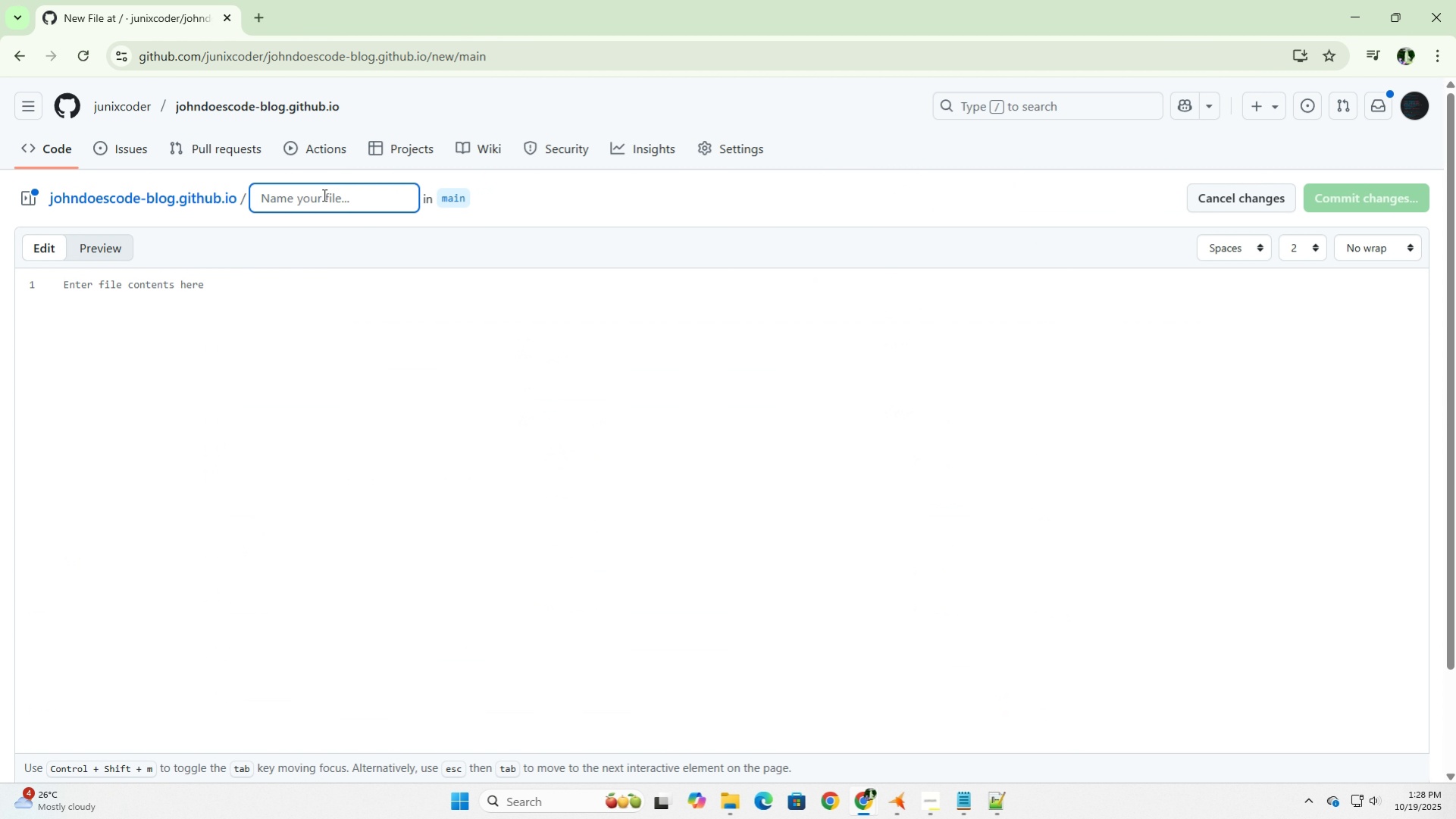 
type(imgaes)
key(Backspace)
key(Backspace)
key(Backspace)
key(Backspace)
type(ages/imgaes/.)
key(Backspace)
key(Backspace)
type(.txt)
 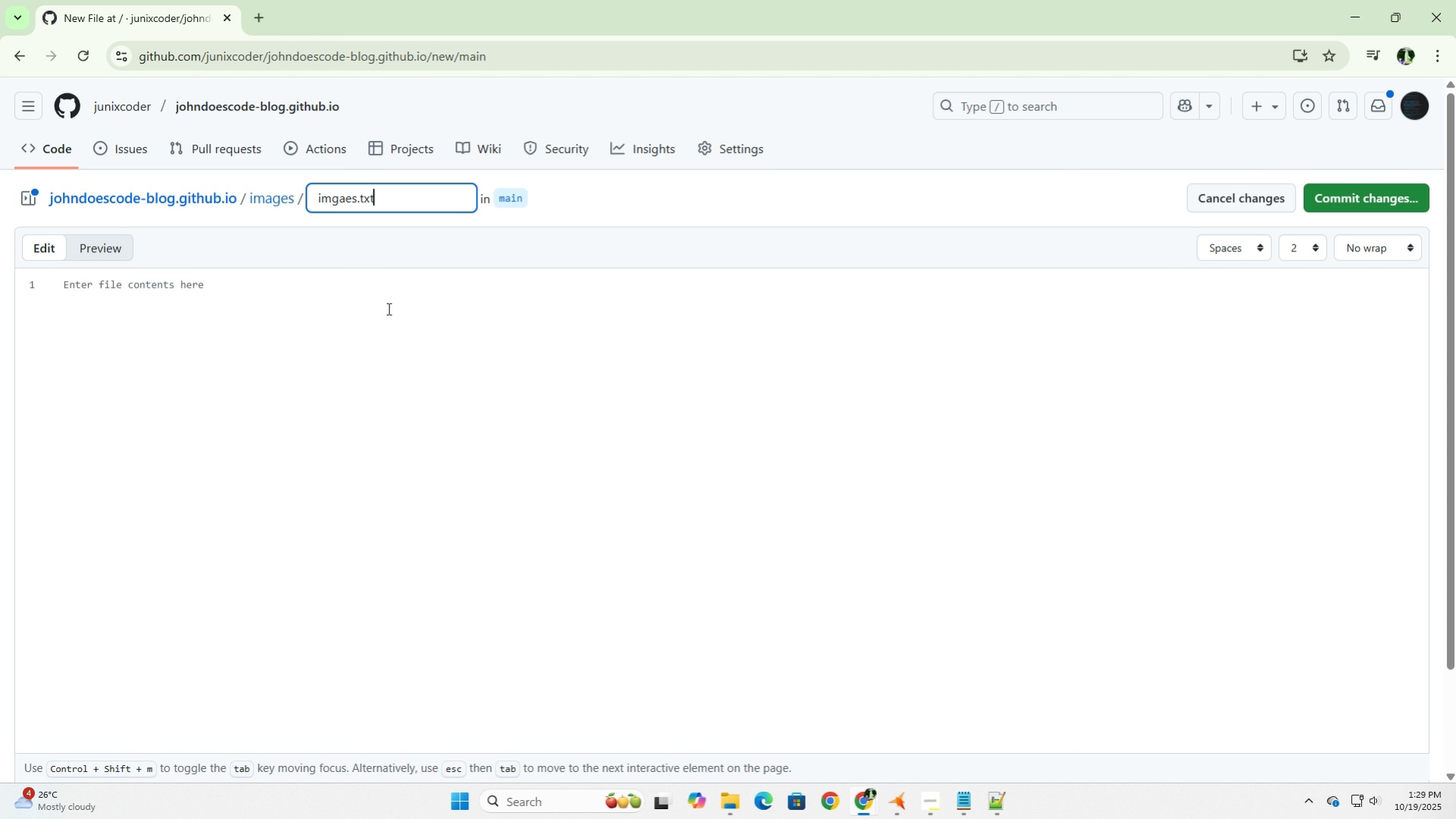 
key(ArrowLeft)
 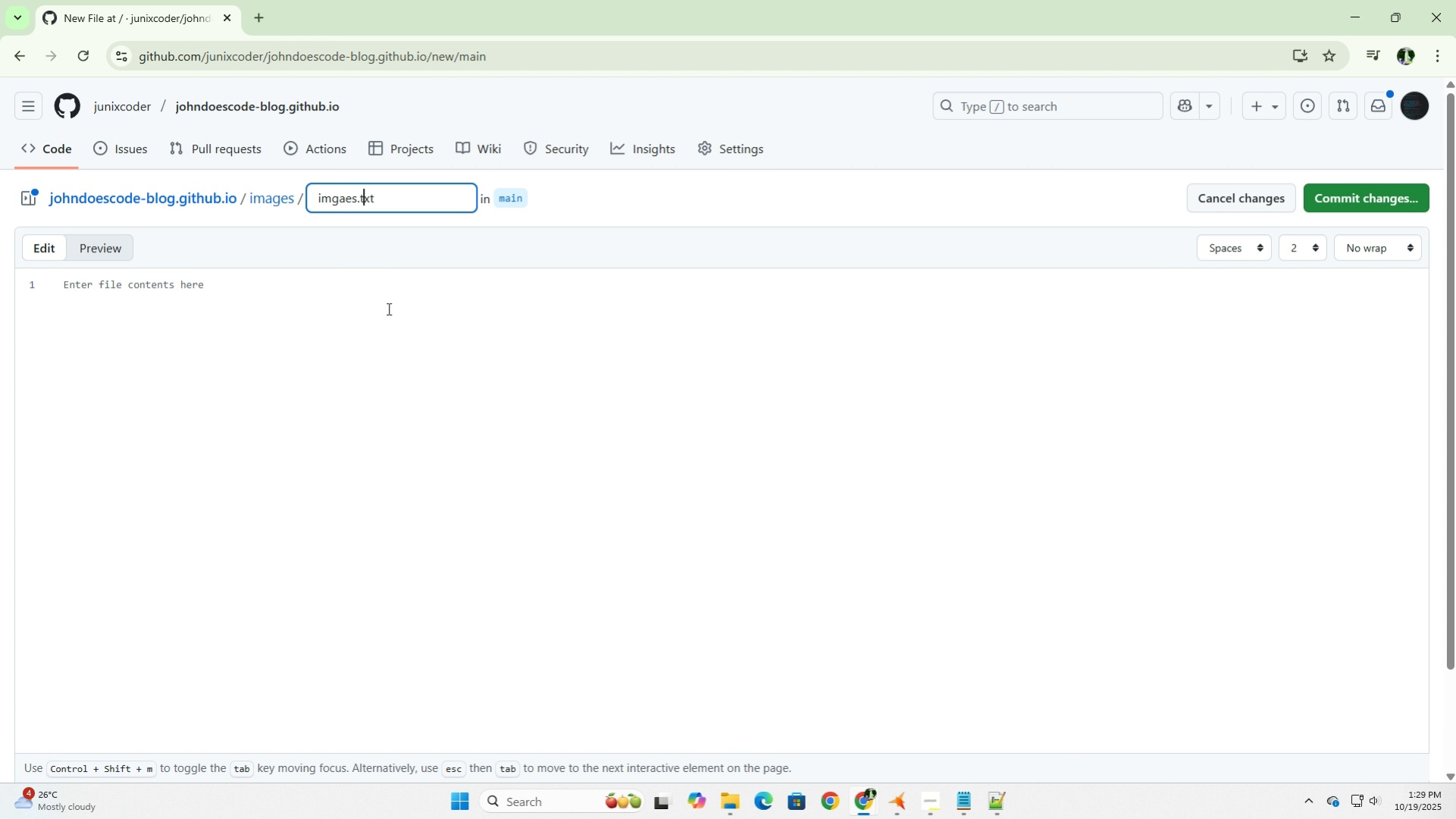 
key(ArrowLeft)
 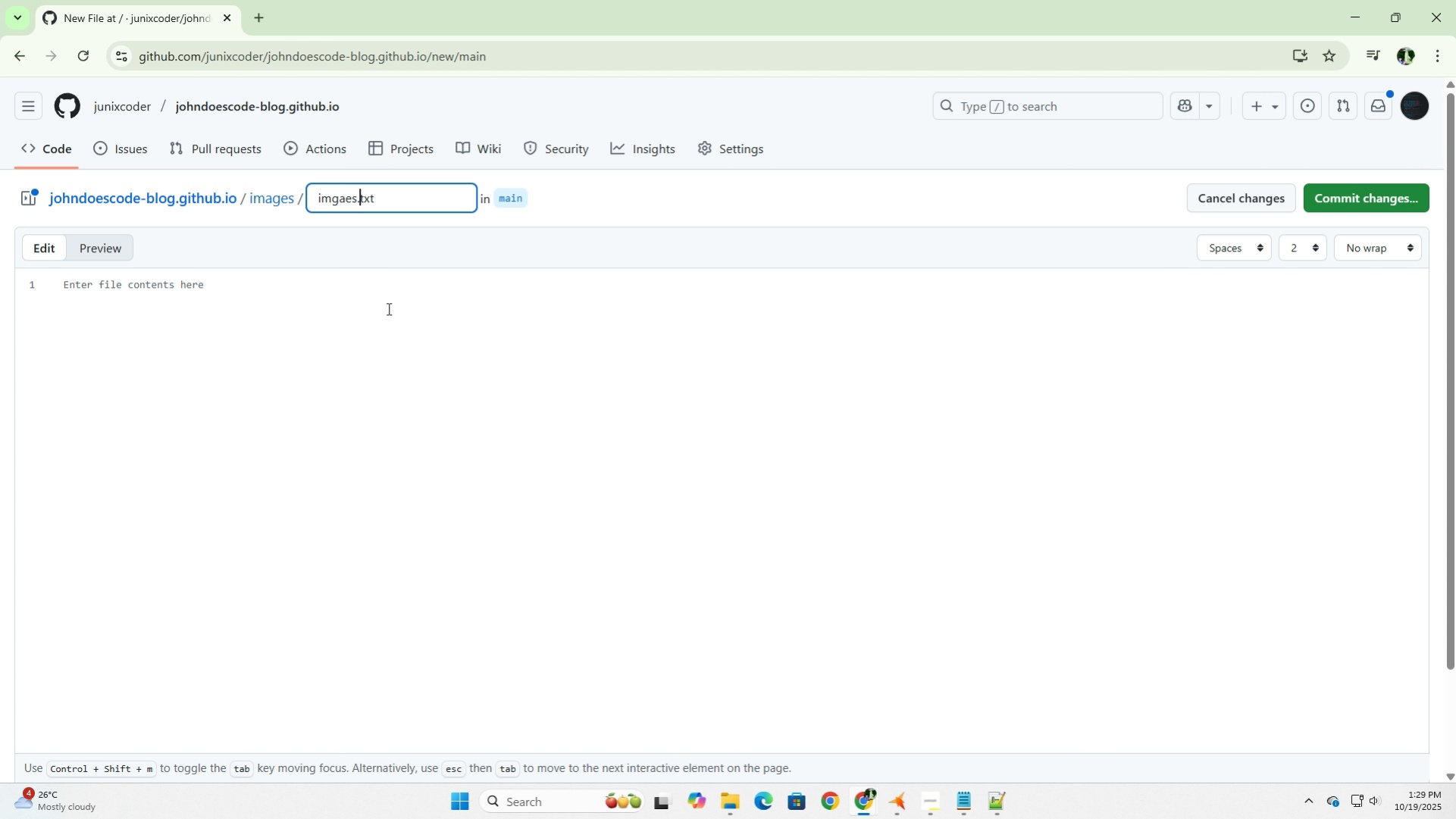 
key(ArrowLeft)
 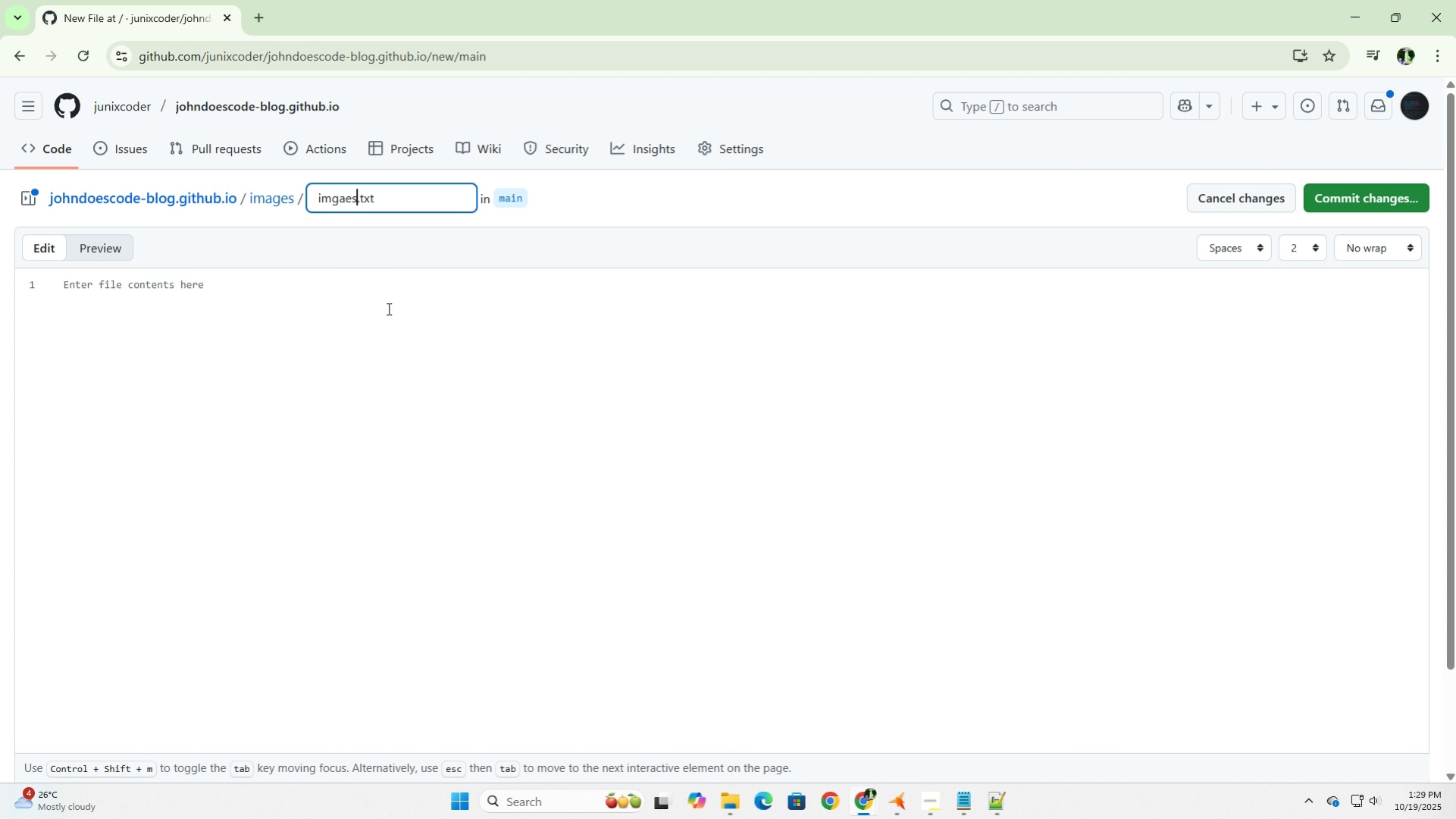 
key(ArrowLeft)
 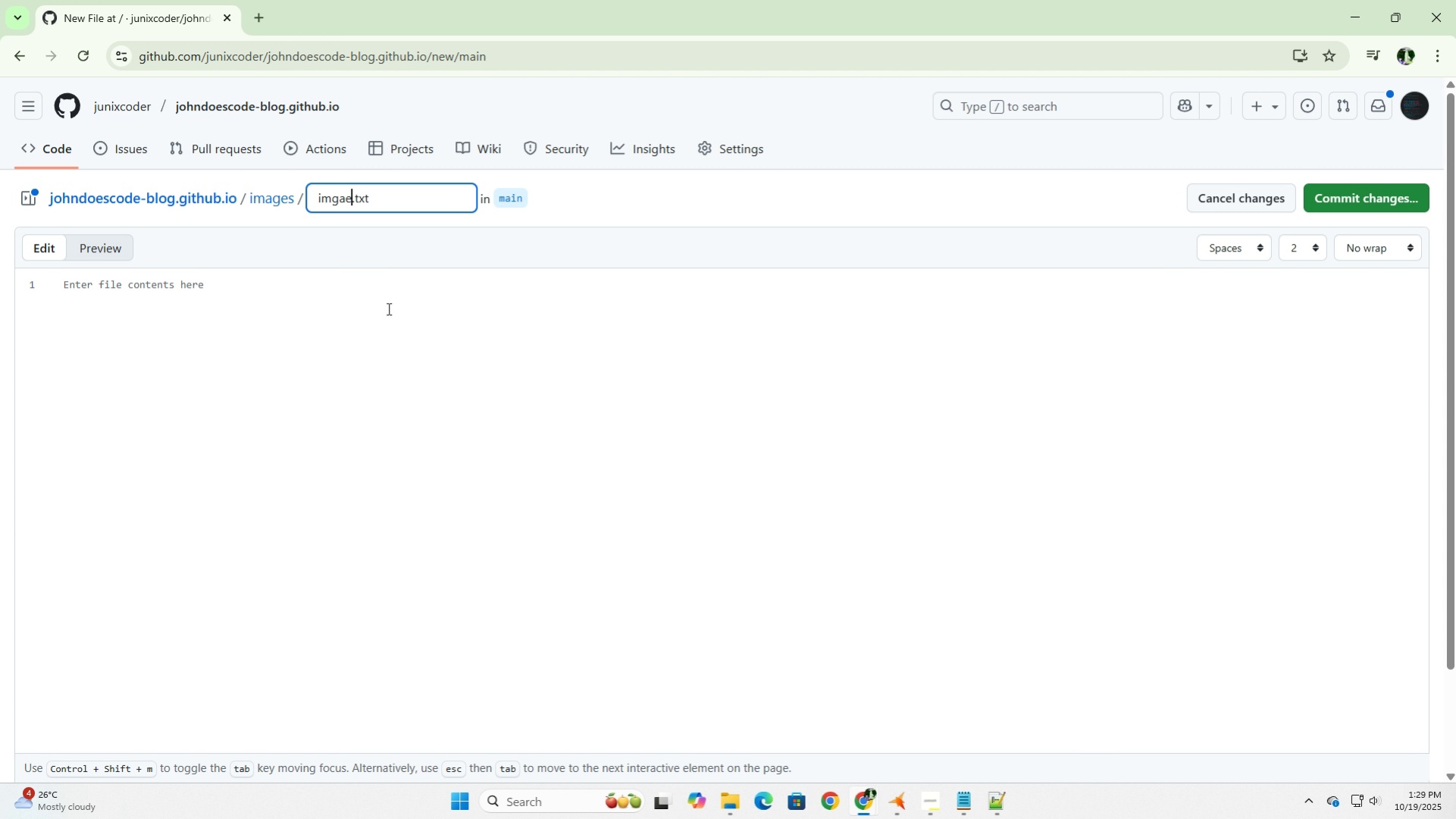 
key(Backspace)
key(Backspace)
key(Backspace)
key(Backspace)
type(ages)
 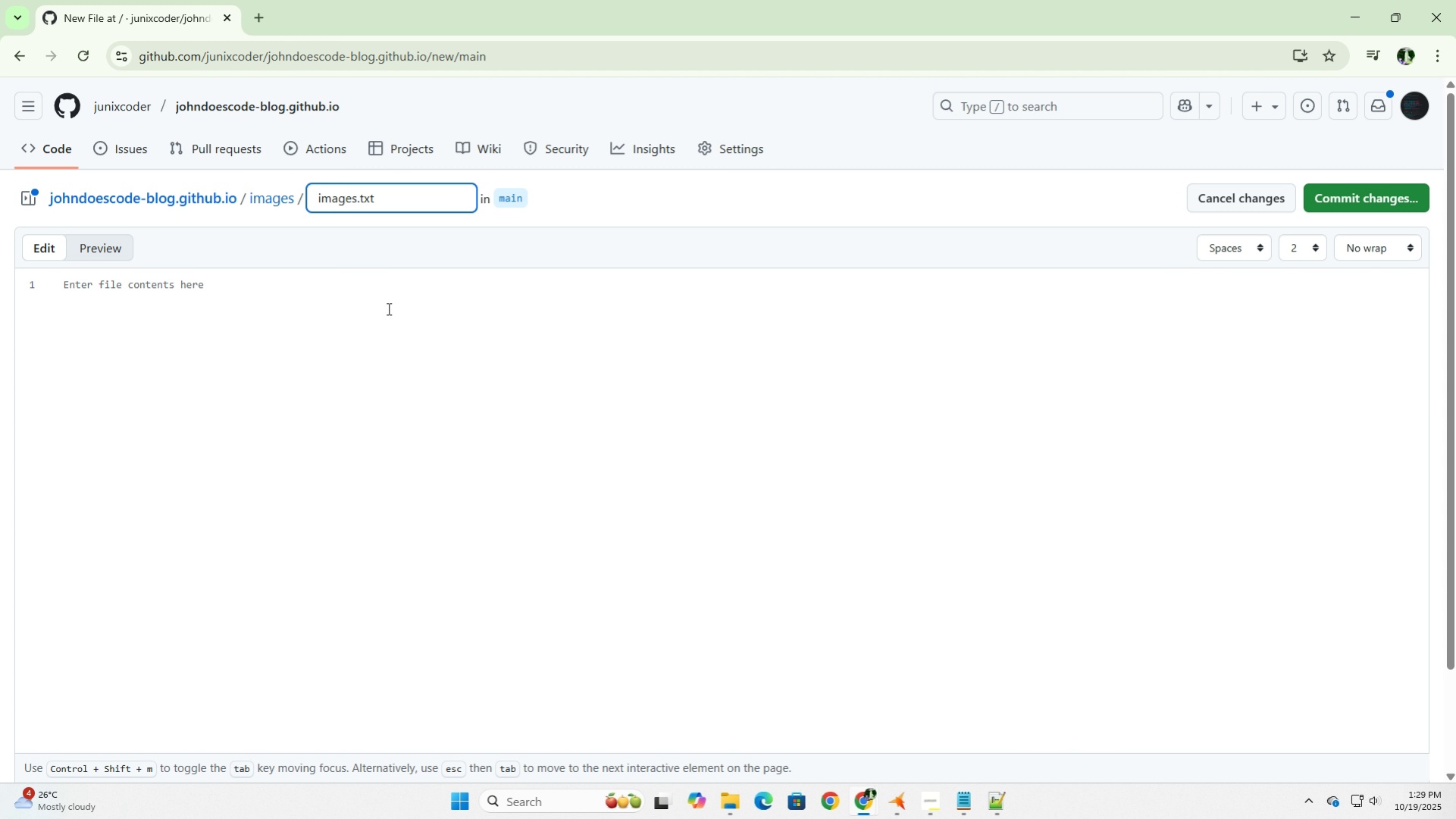 
key(ArrowRight)
 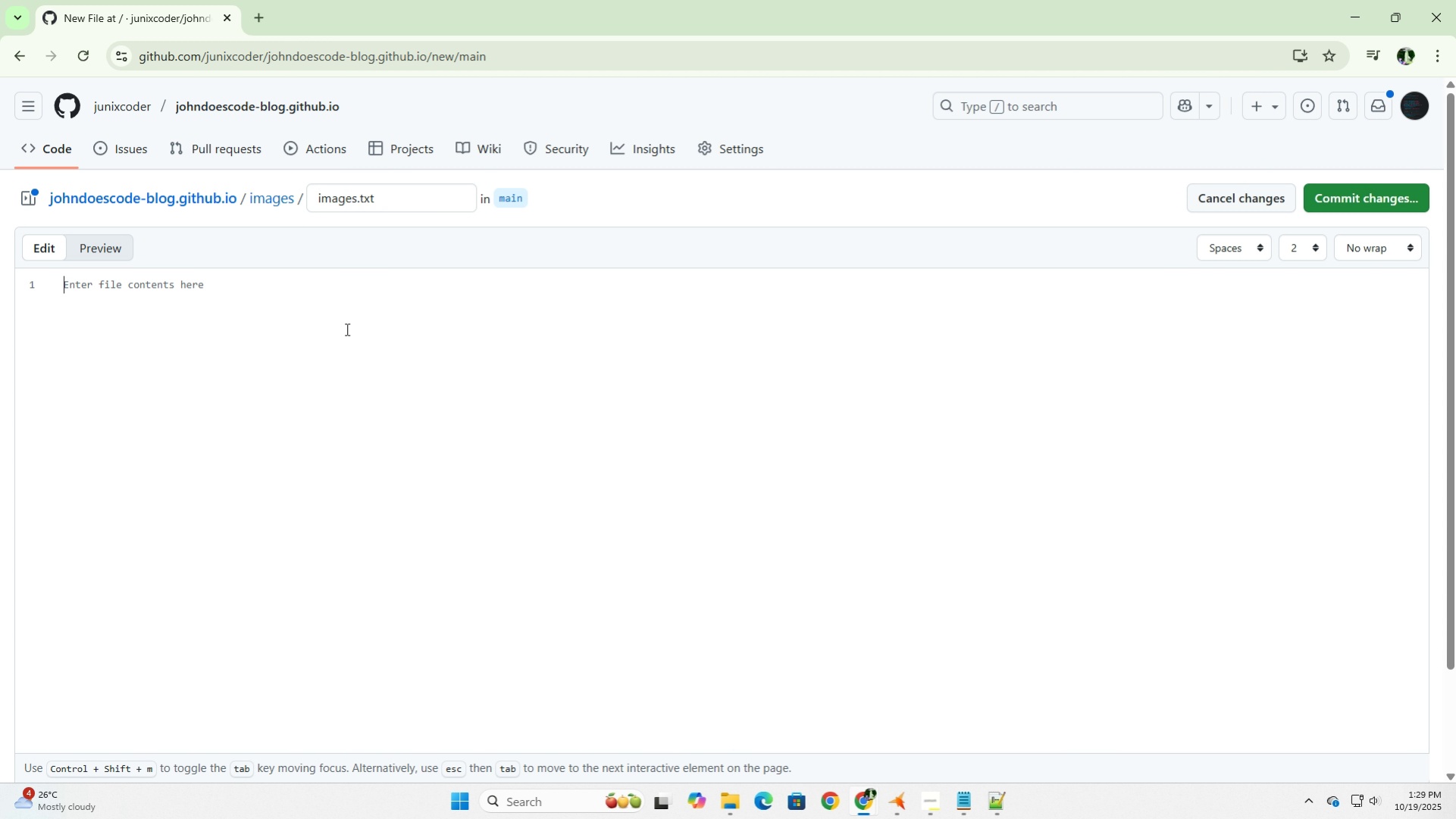 
left_click([346, 329])
 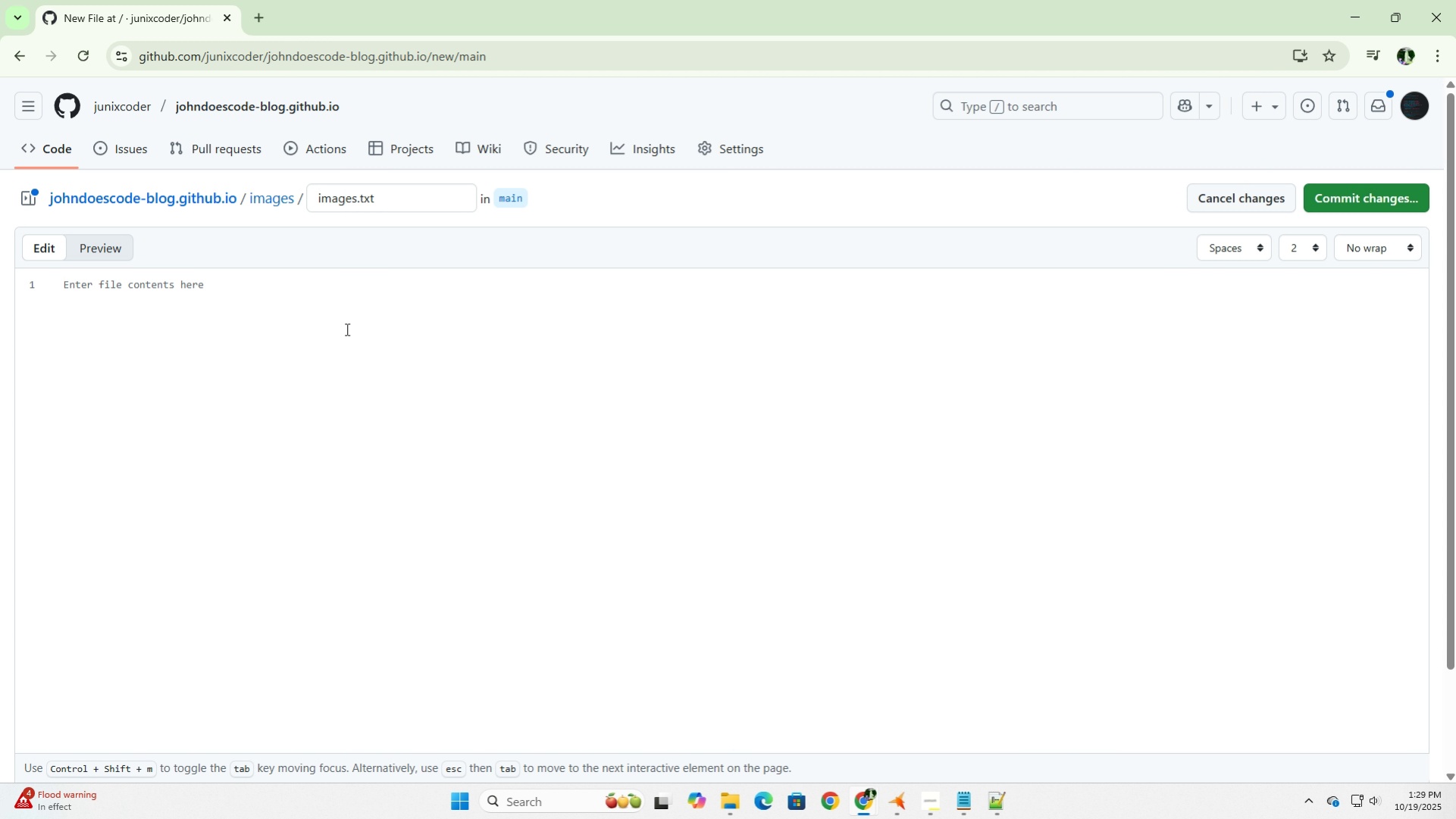 
type(Documentation for i)
key(Backspace)
type(asset files suyc)
key(Backspace)
key(Backspace)
type(ch as imageas)
key(Backspace)
key(Backspace)
key(Backspace)
type(es.)
 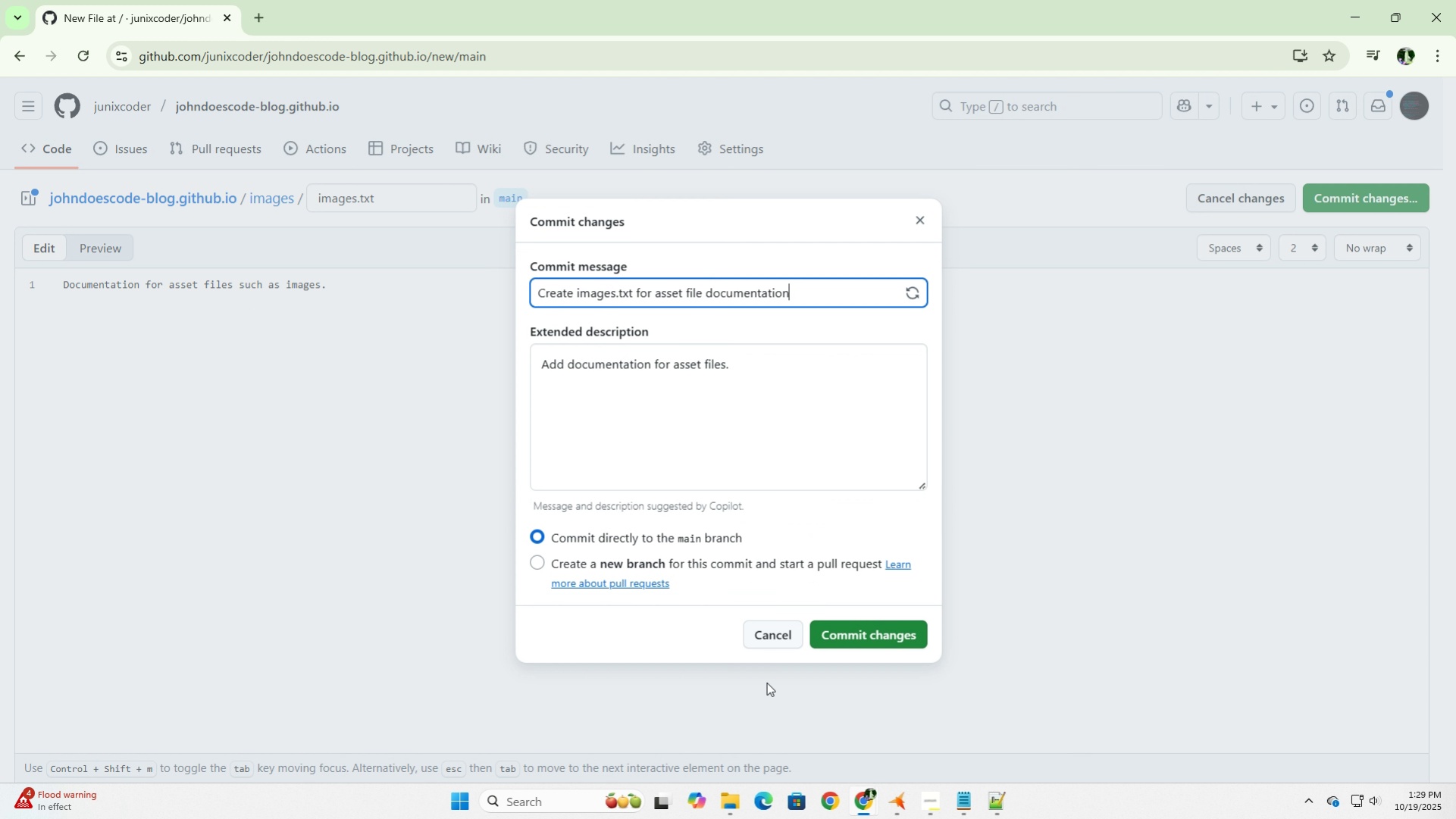 
left_click([856, 639])
 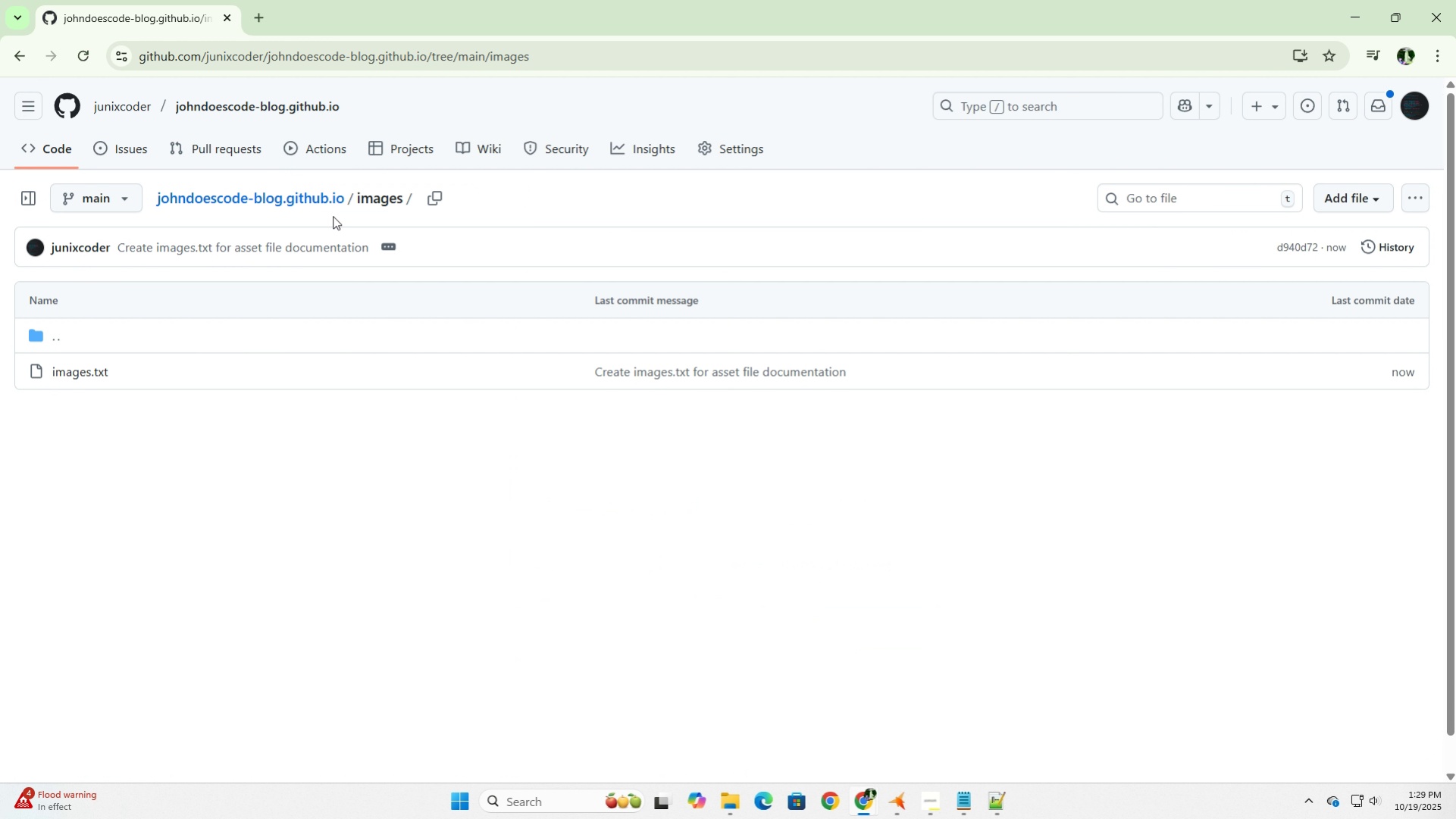 
left_click([1355, 200])
 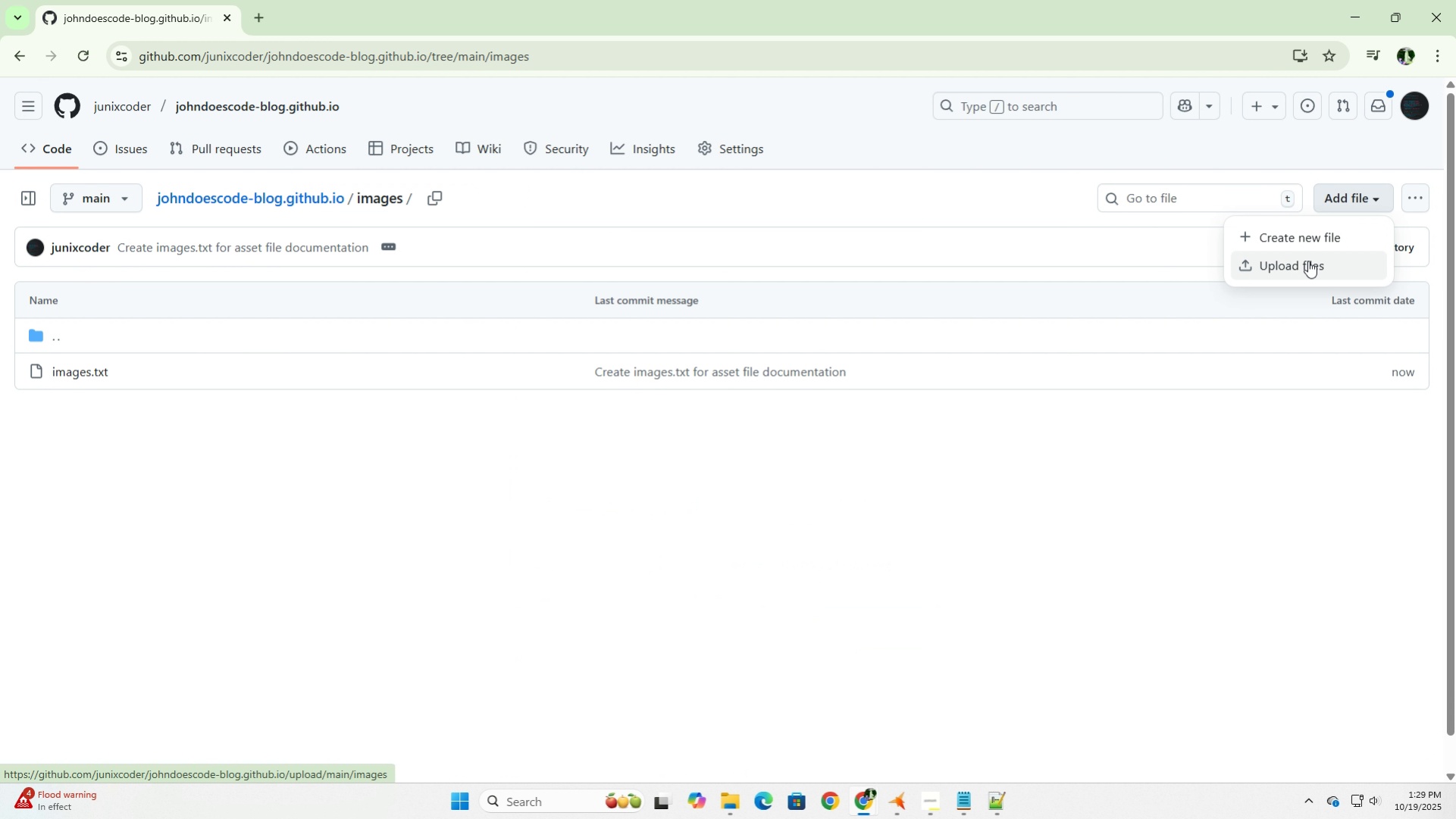 
left_click([1305, 264])
 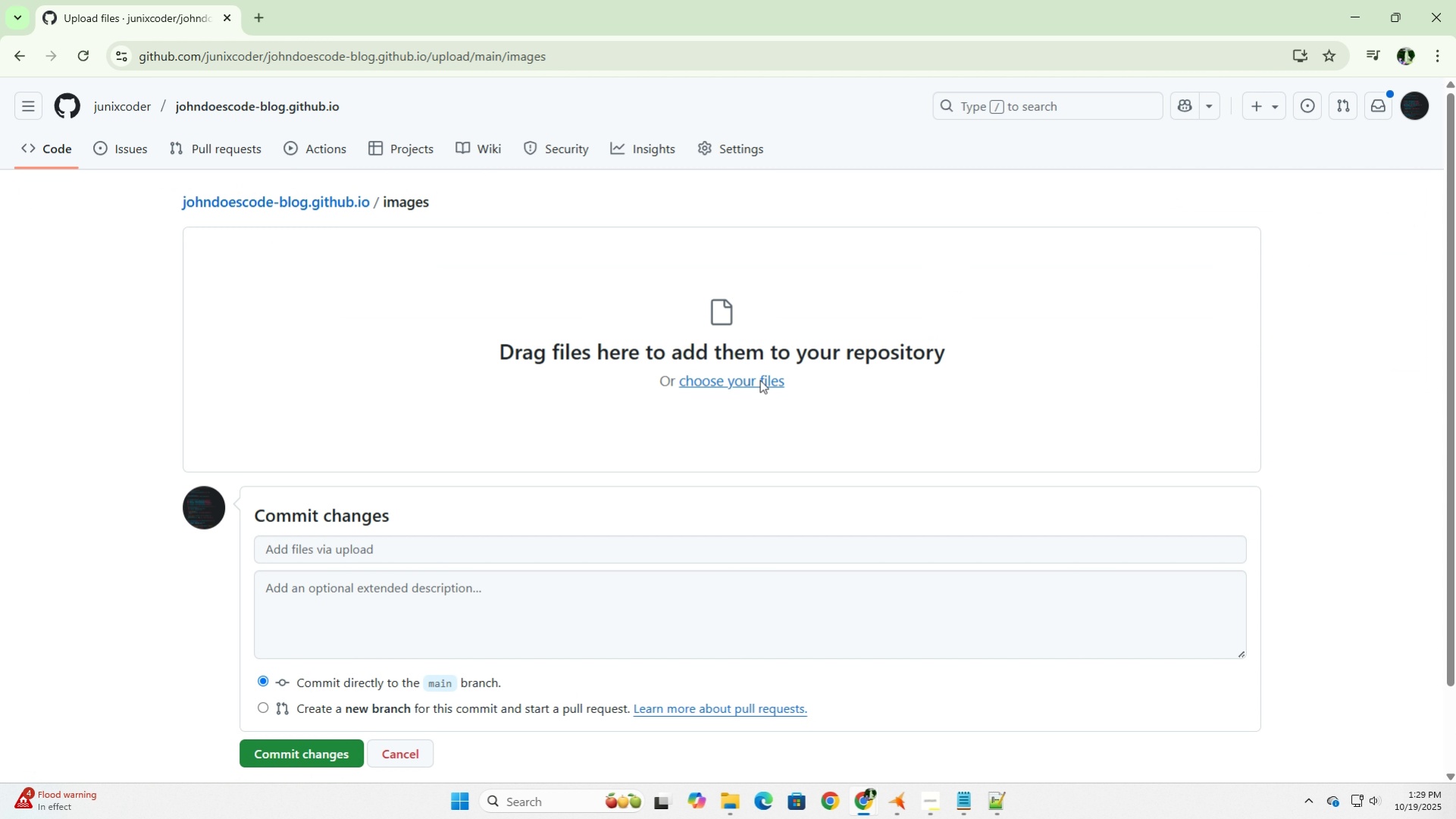 
left_click([755, 385])
 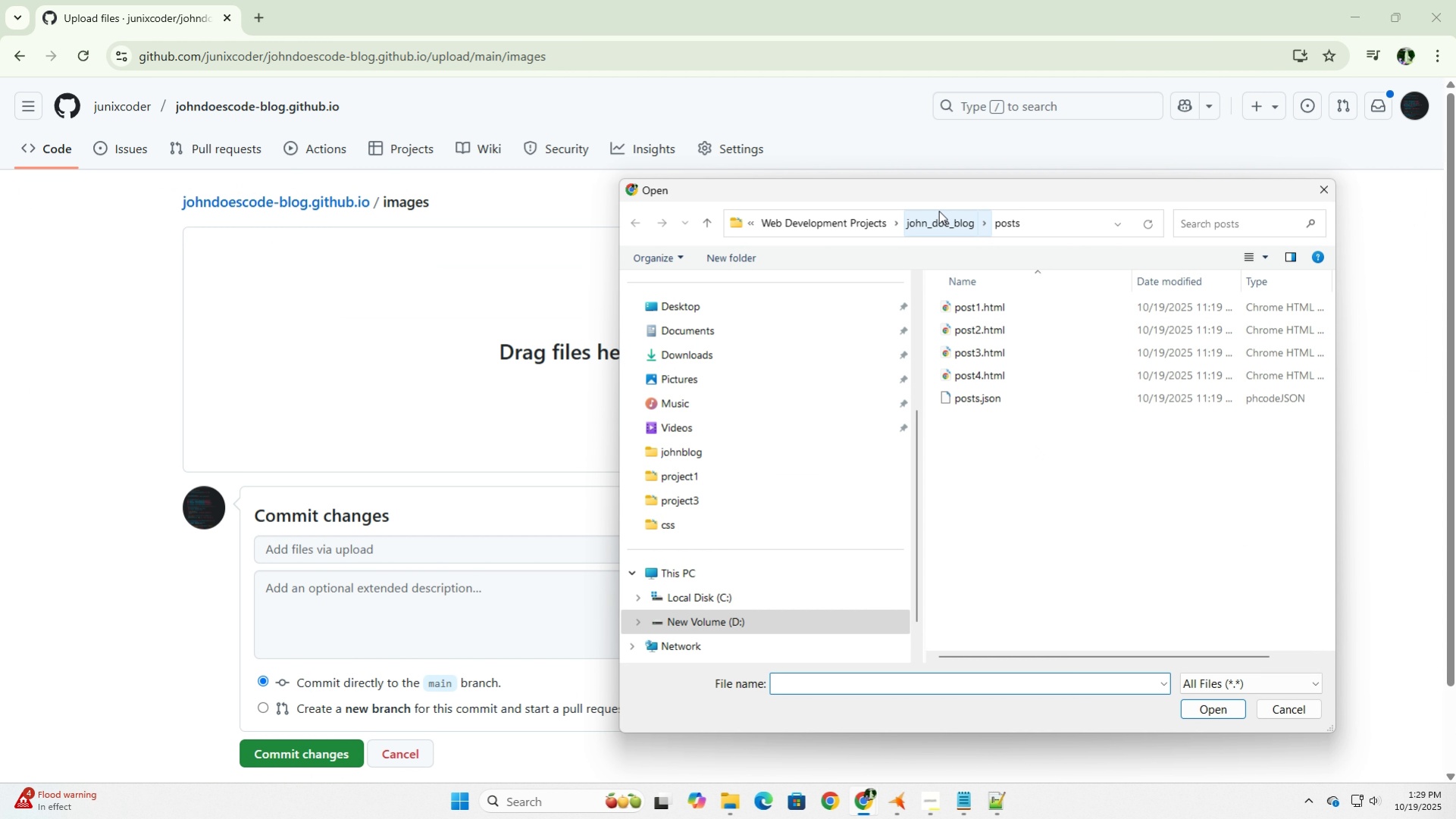 
left_click([950, 217])
 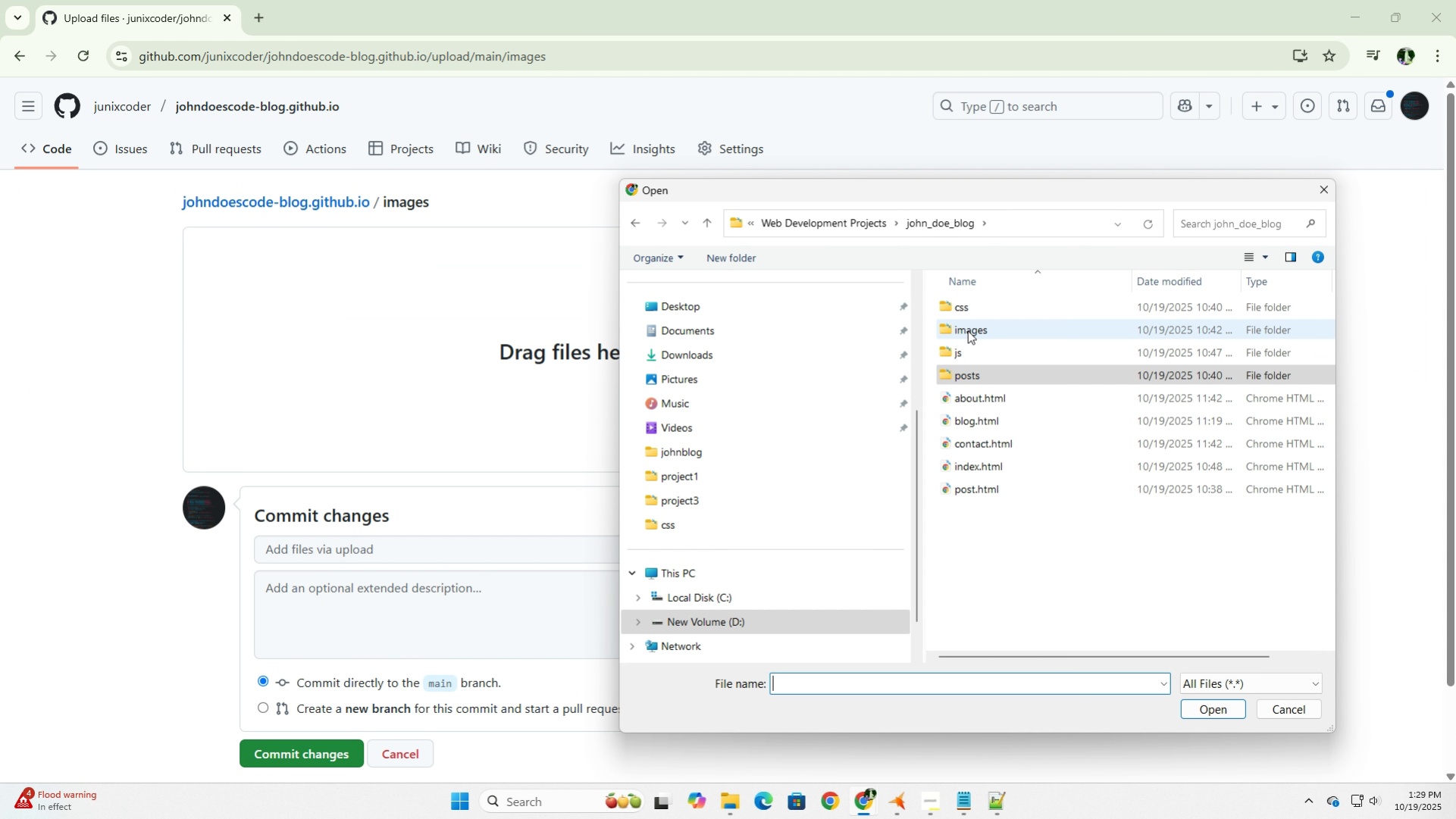 
double_click([967, 330])
 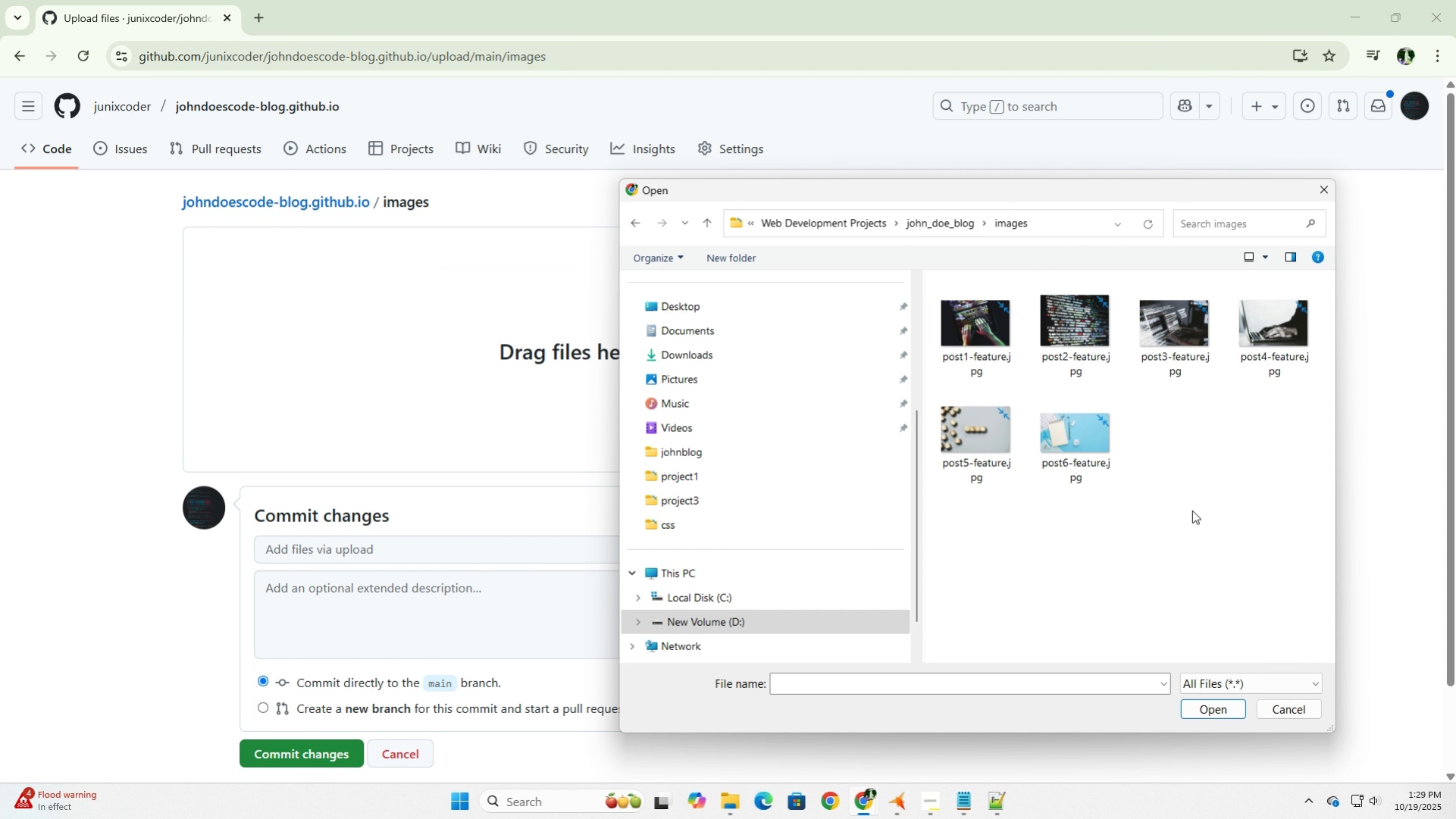 
left_click_drag(start_coordinate=[1191, 510], to_coordinate=[987, 321])
 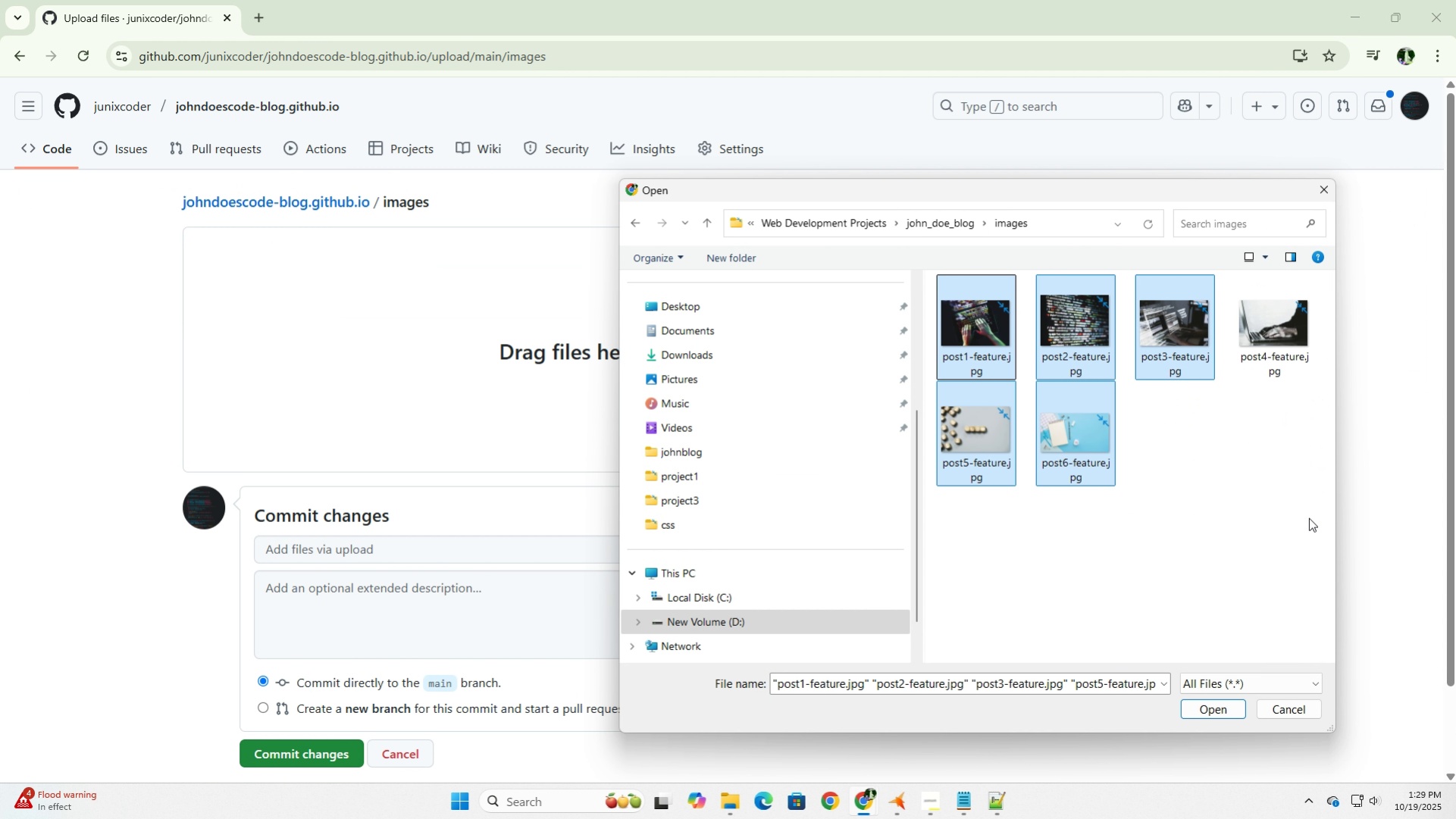 
left_click([1308, 517])
 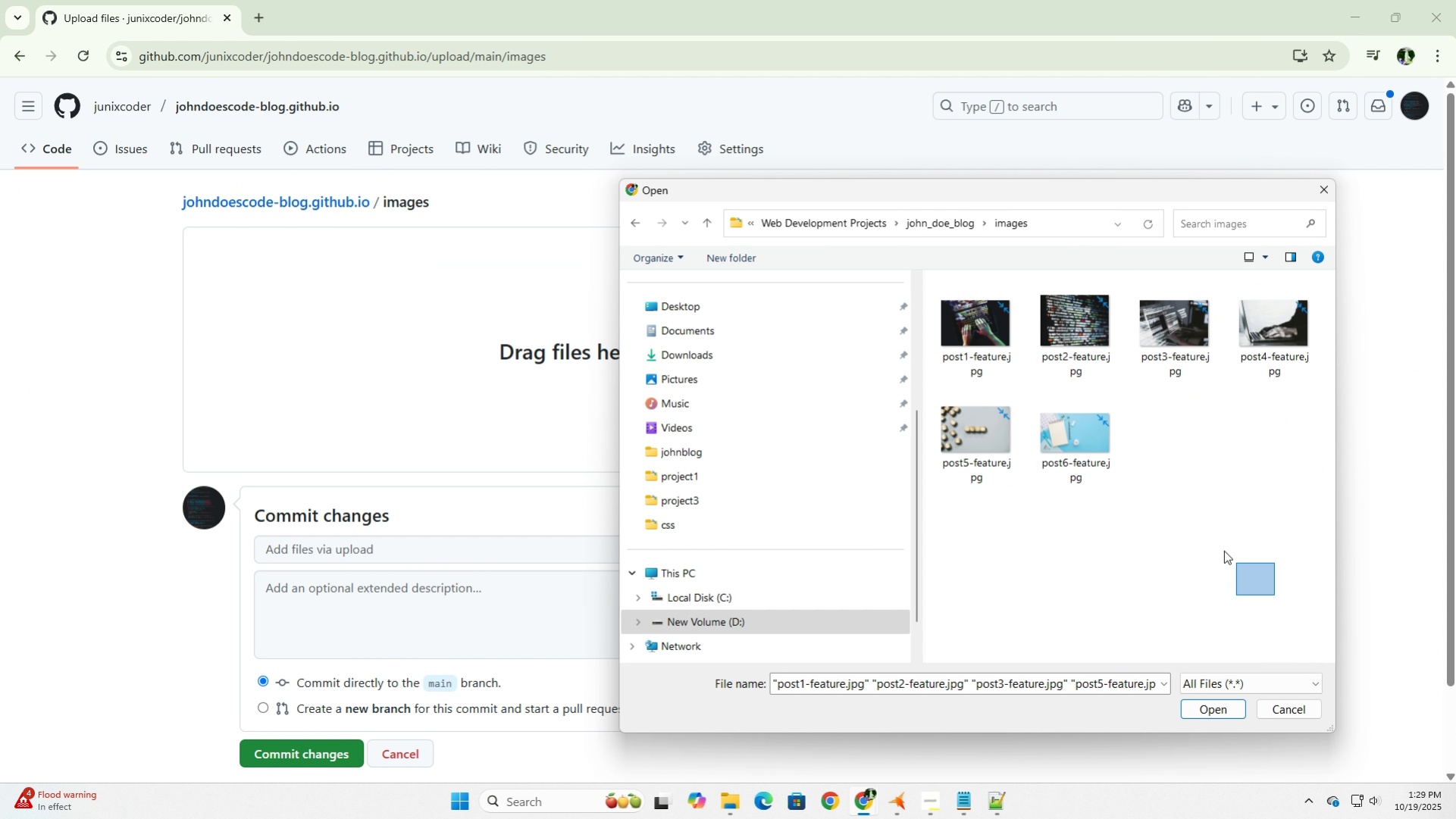 
left_click_drag(start_coordinate=[1273, 594], to_coordinate=[950, 311])
 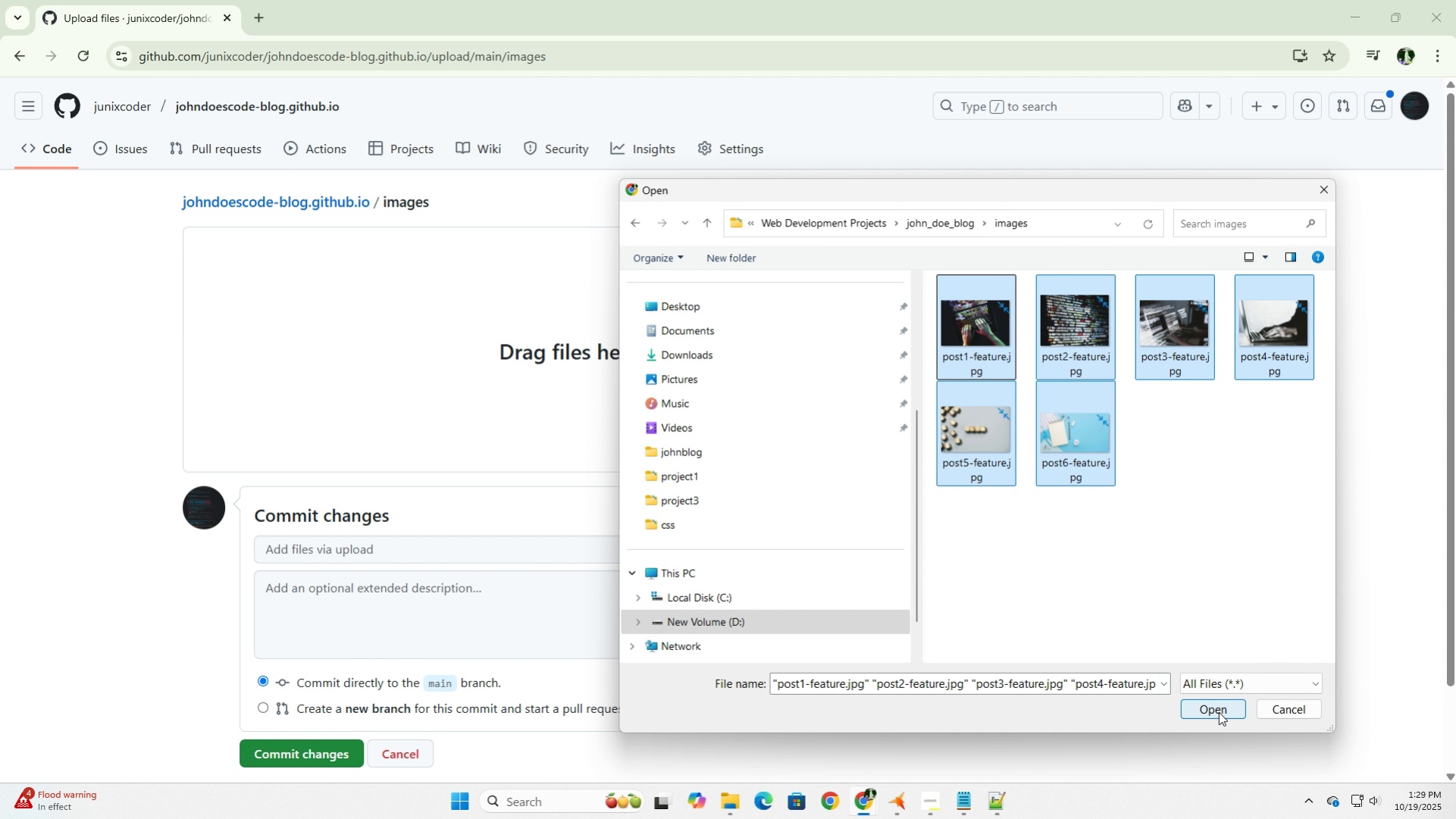 
left_click([1218, 711])
 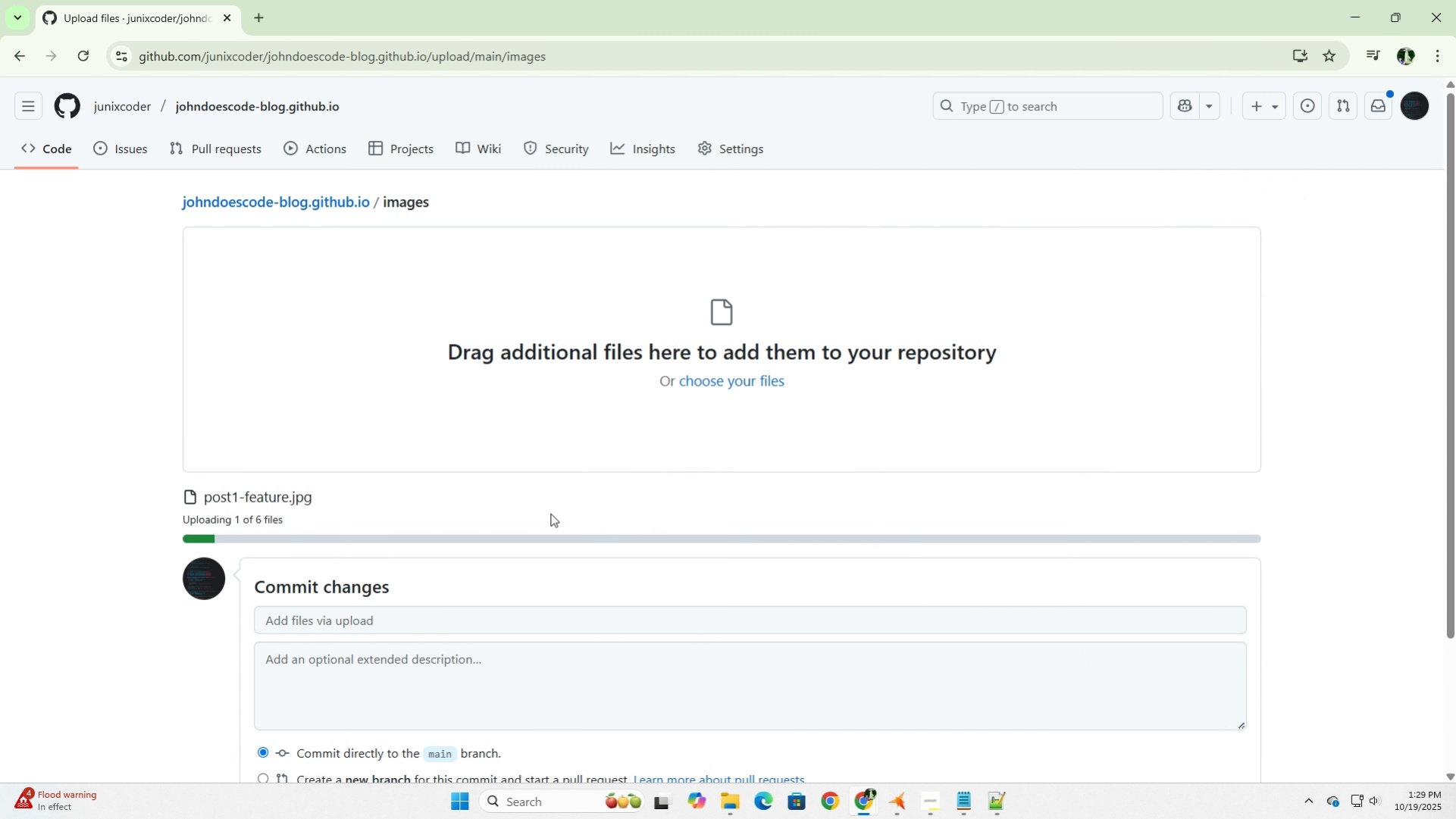 
scroll: coordinate [552, 510], scroll_direction: down, amount: 2.0
 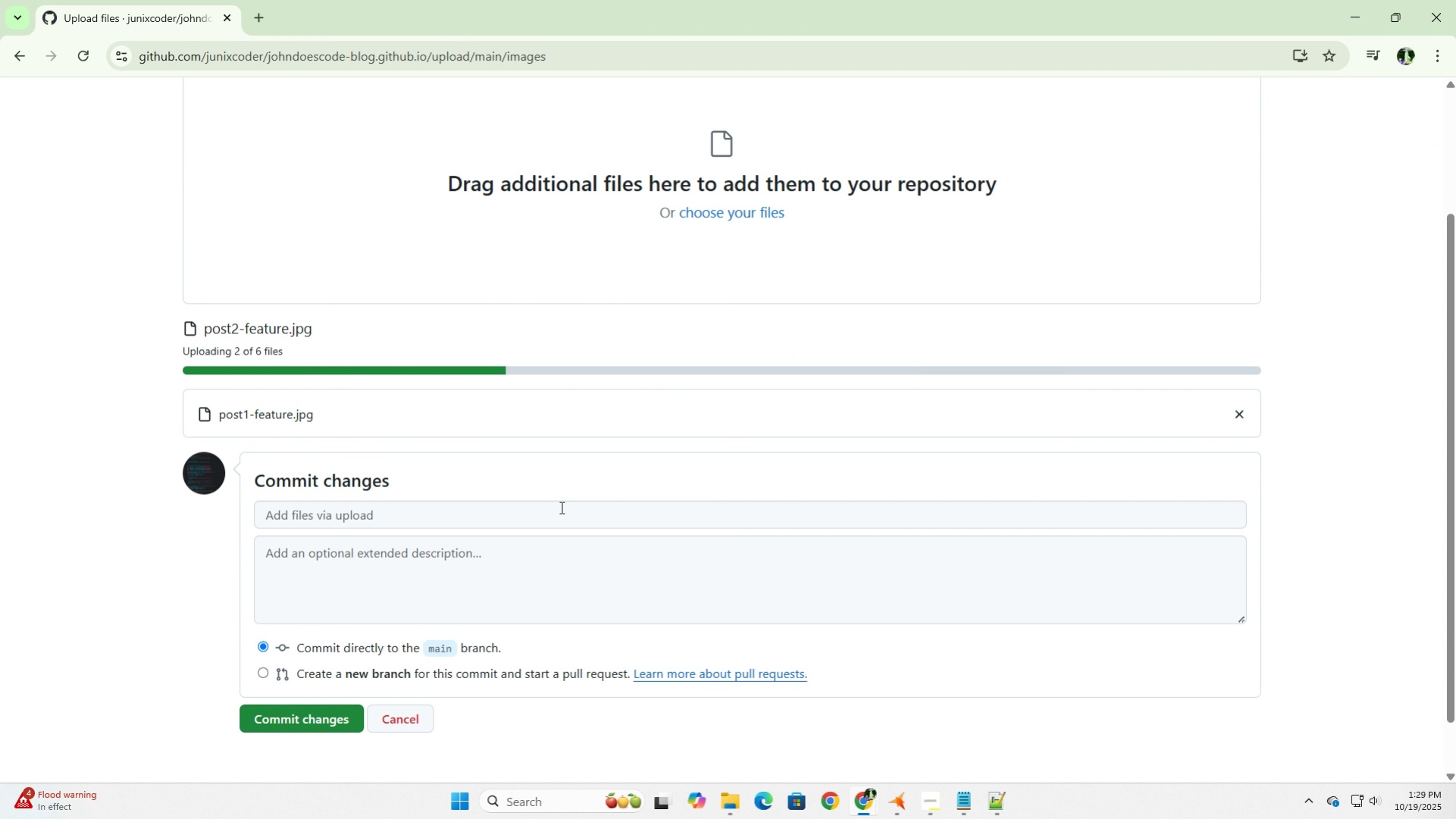 
wait(8.18)
 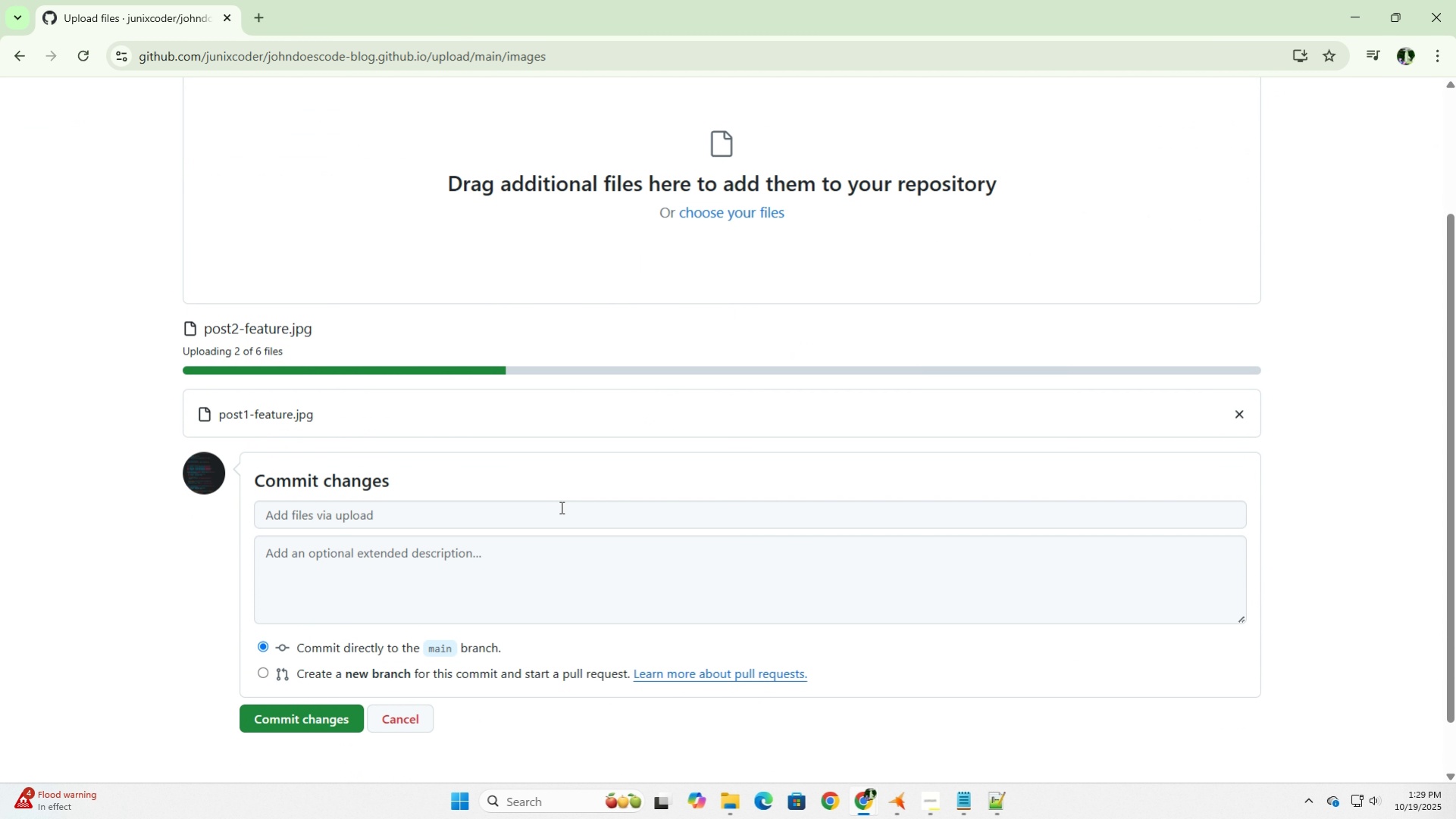 
scroll: coordinate [556, 510], scroll_direction: down, amount: 6.0
 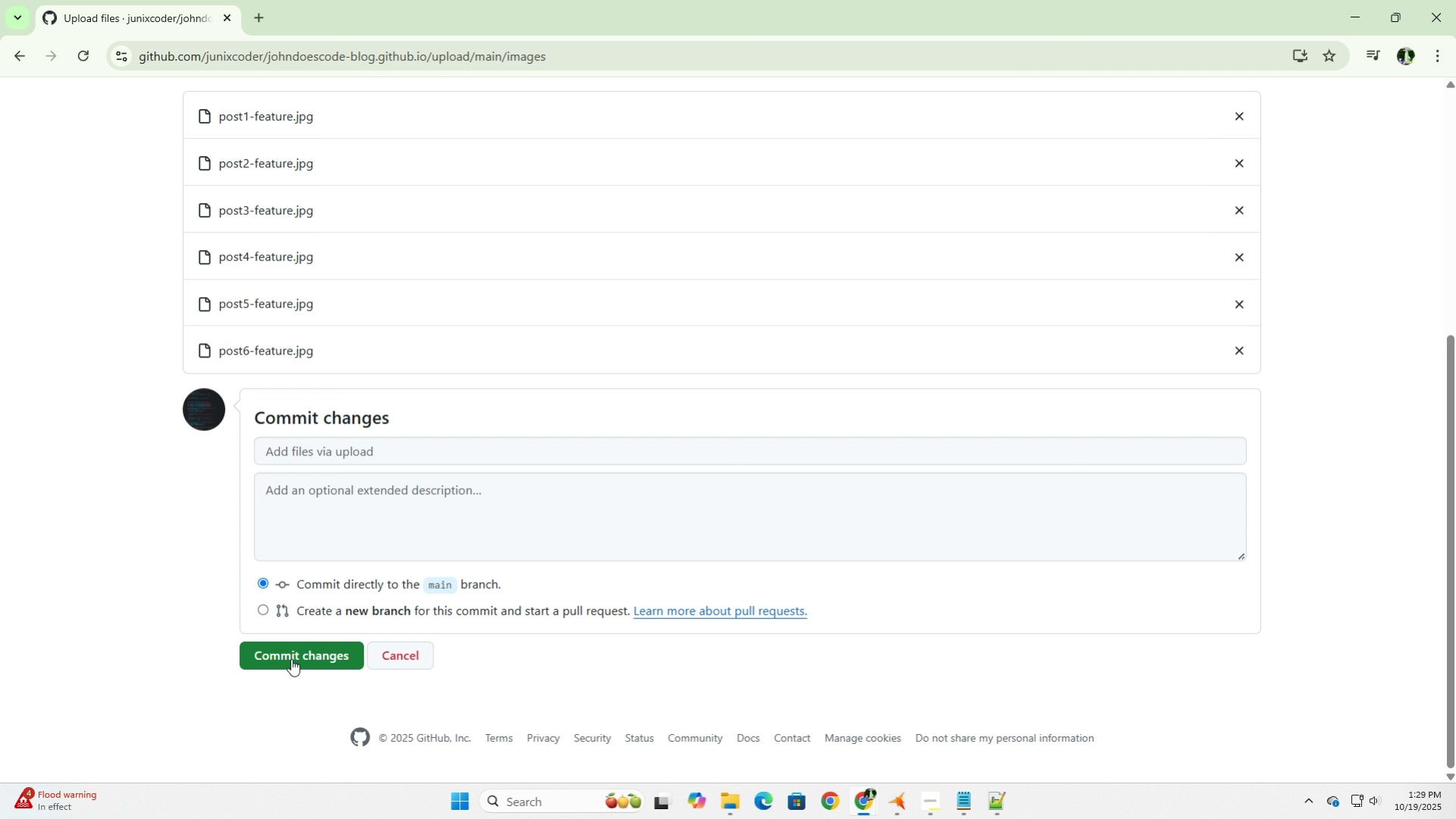 
left_click([293, 658])
 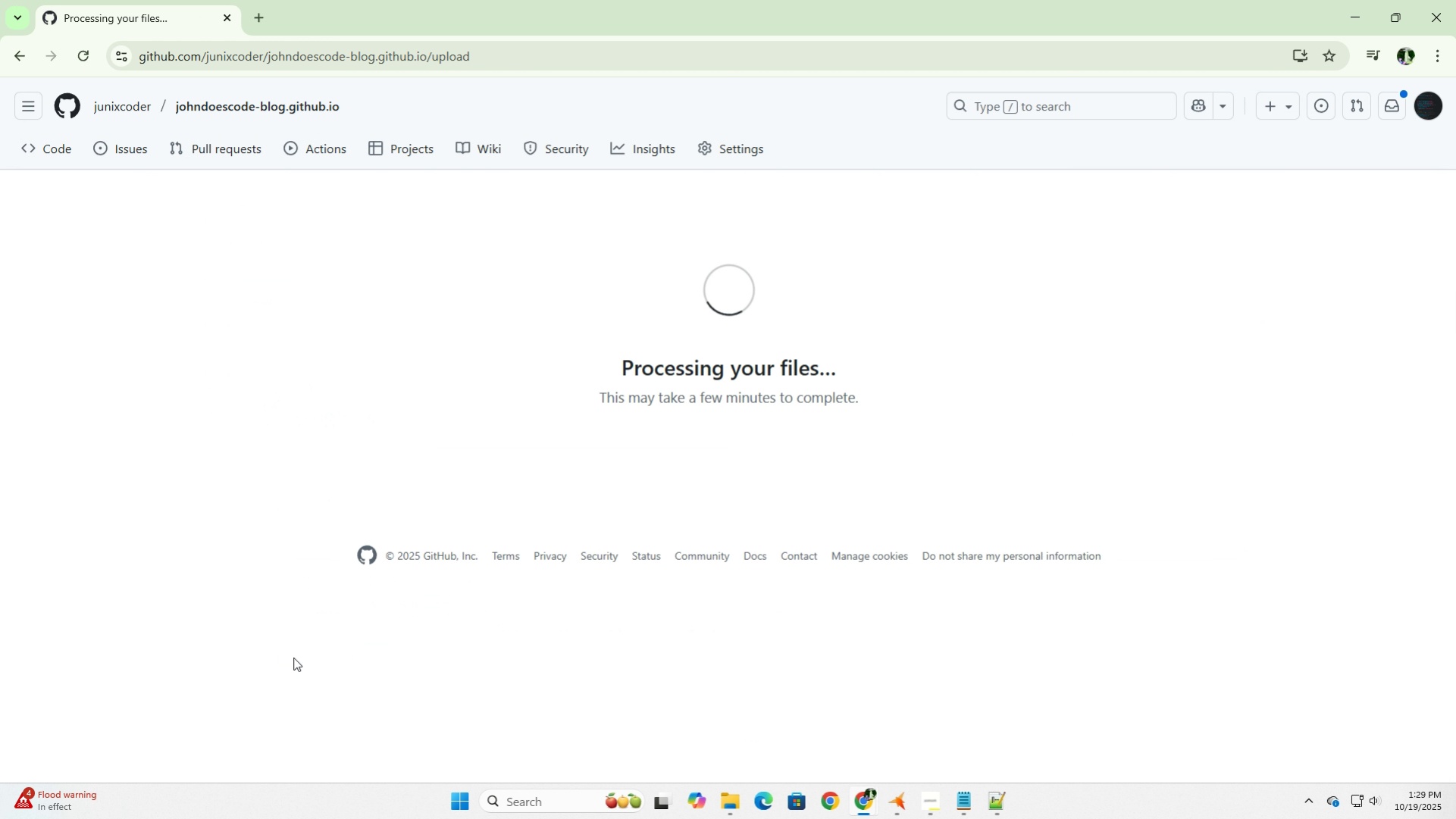 
wait(8.98)
 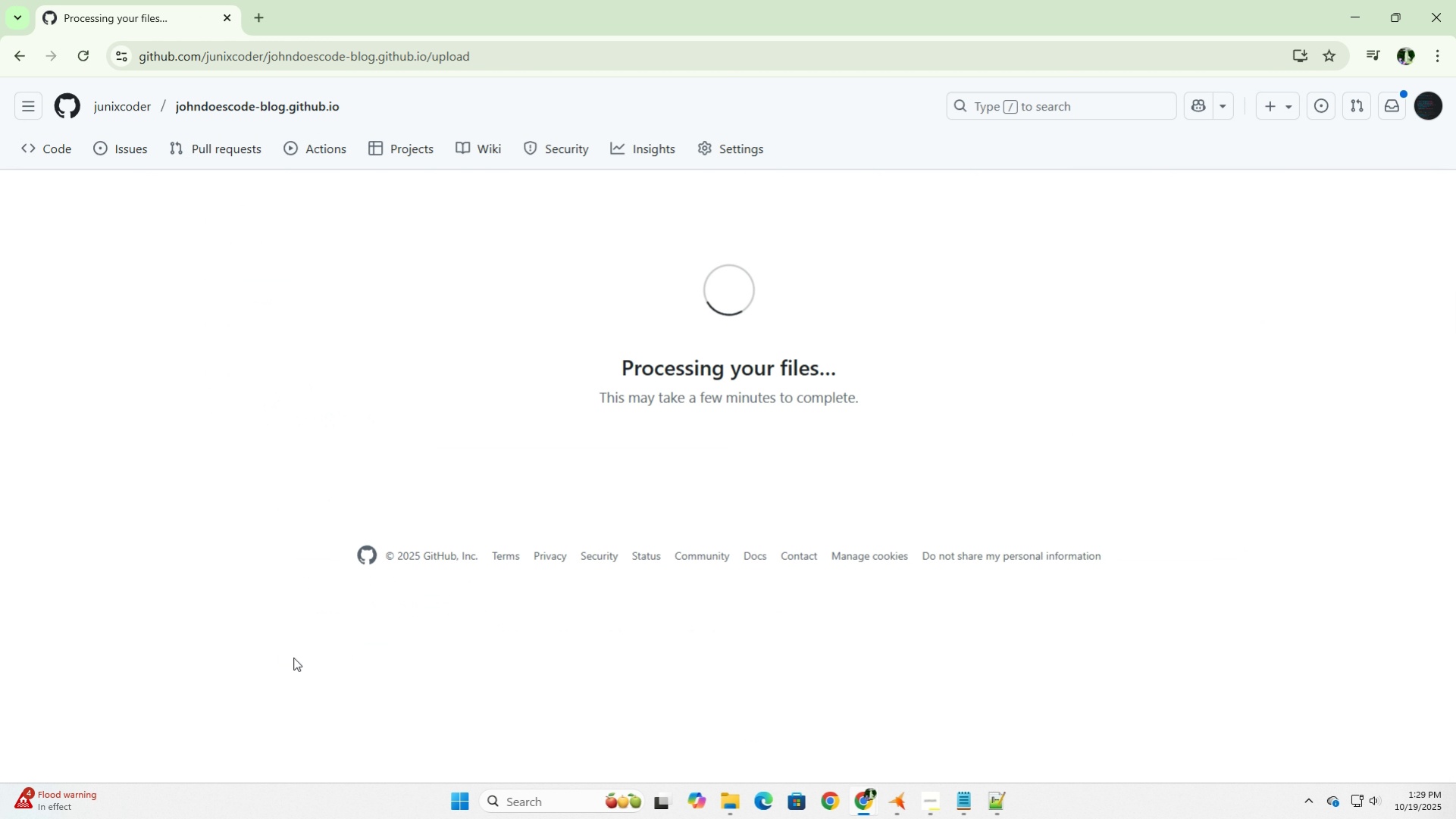 
scroll: coordinate [302, 614], scroll_direction: down, amount: 3.0
 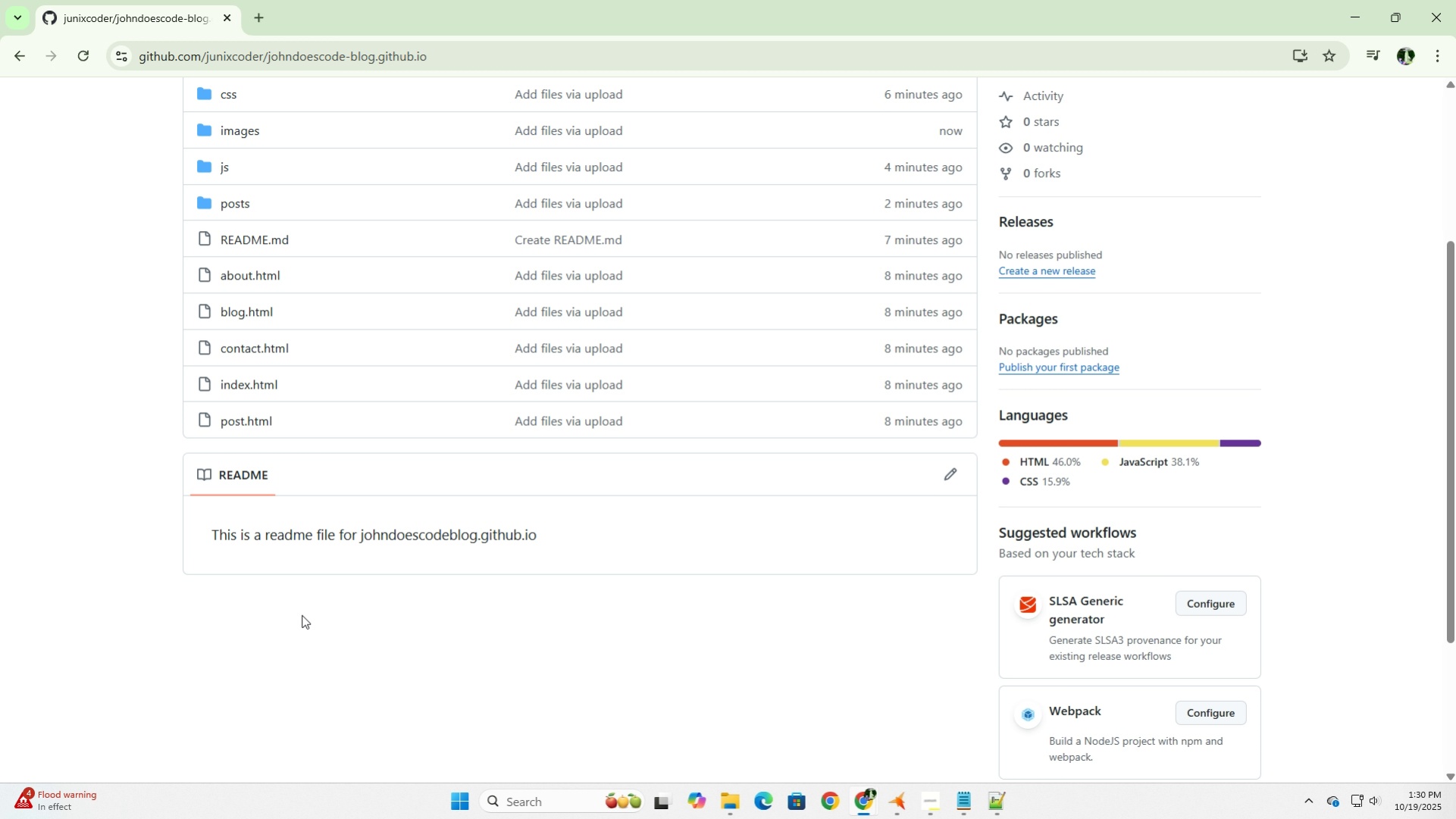 
scroll: coordinate [302, 614], scroll_direction: up, amount: 6.0
 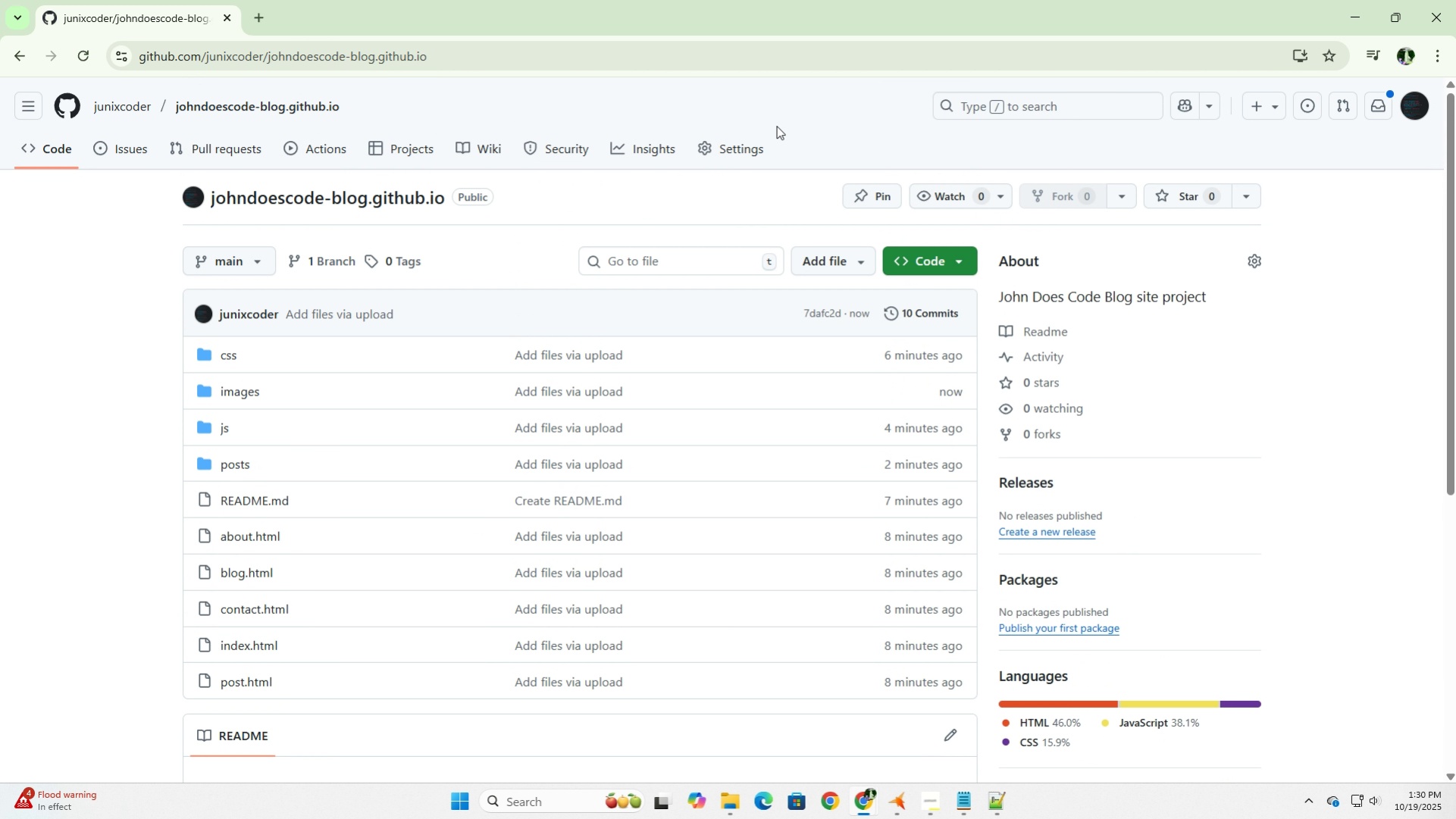 
left_click([743, 152])
 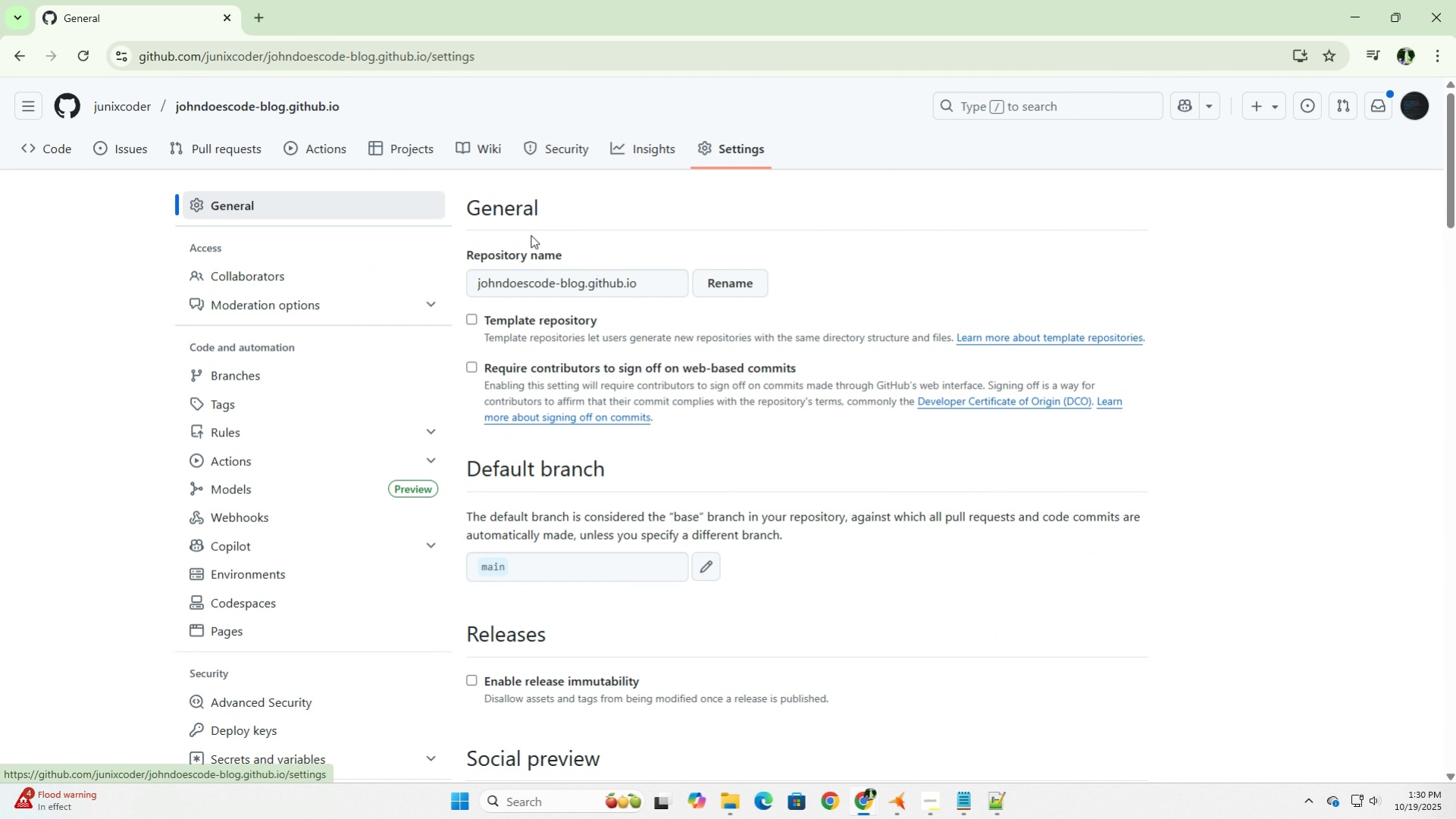 
scroll: coordinate [418, 325], scroll_direction: down, amount: 1.0
 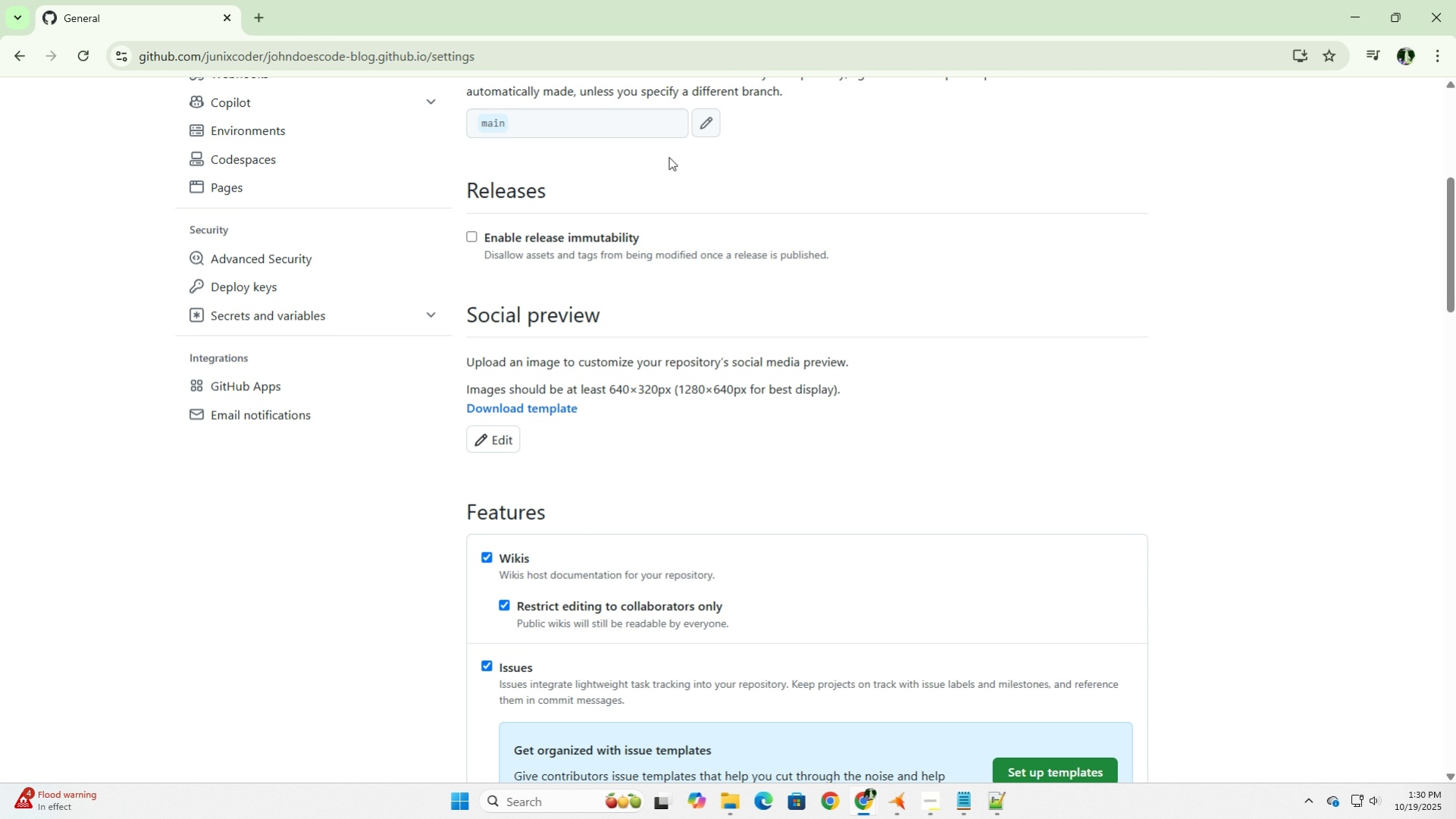 
wait(12.73)
 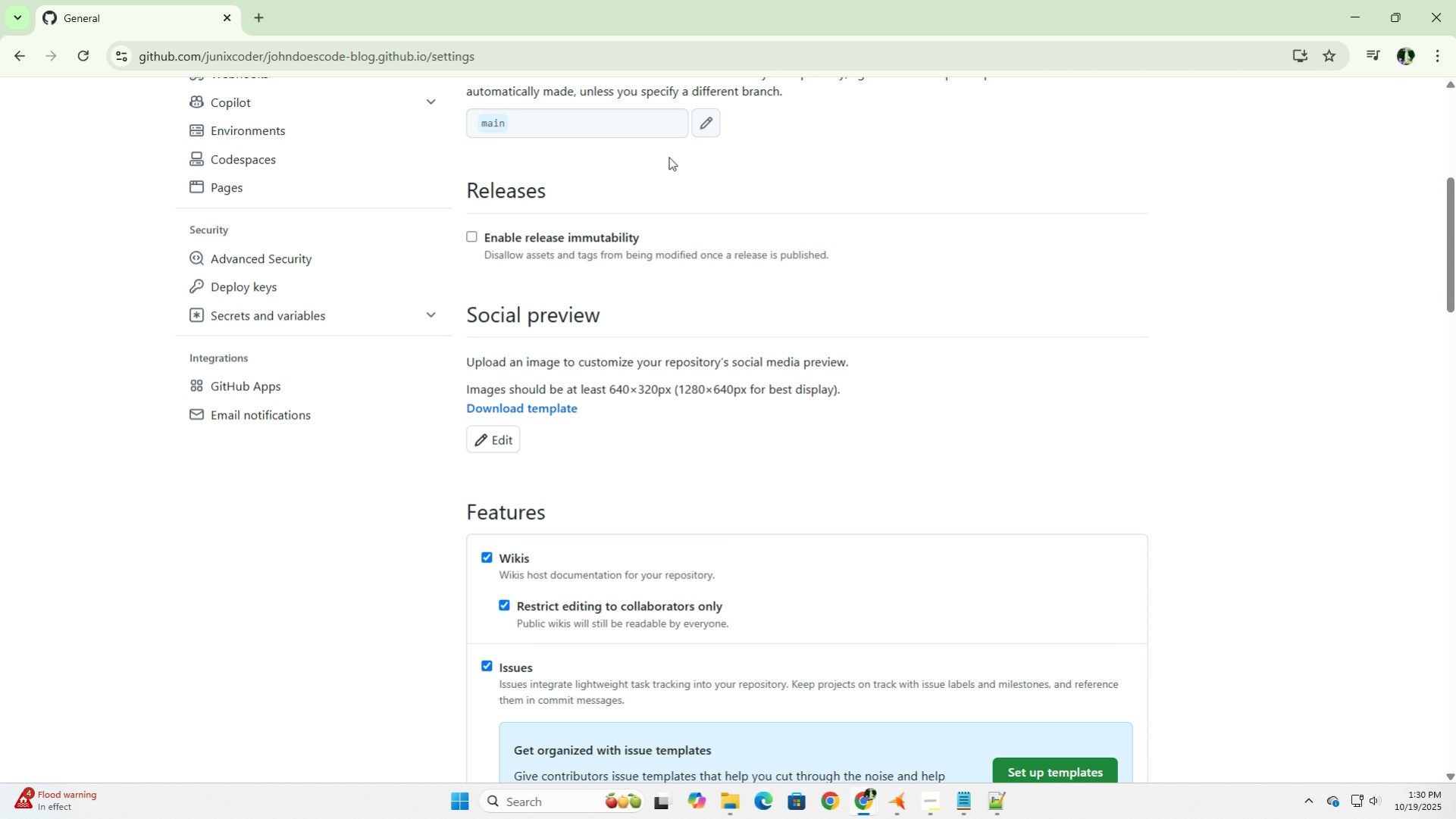 
scroll: coordinate [449, 414], scroll_direction: up, amount: 4.0
 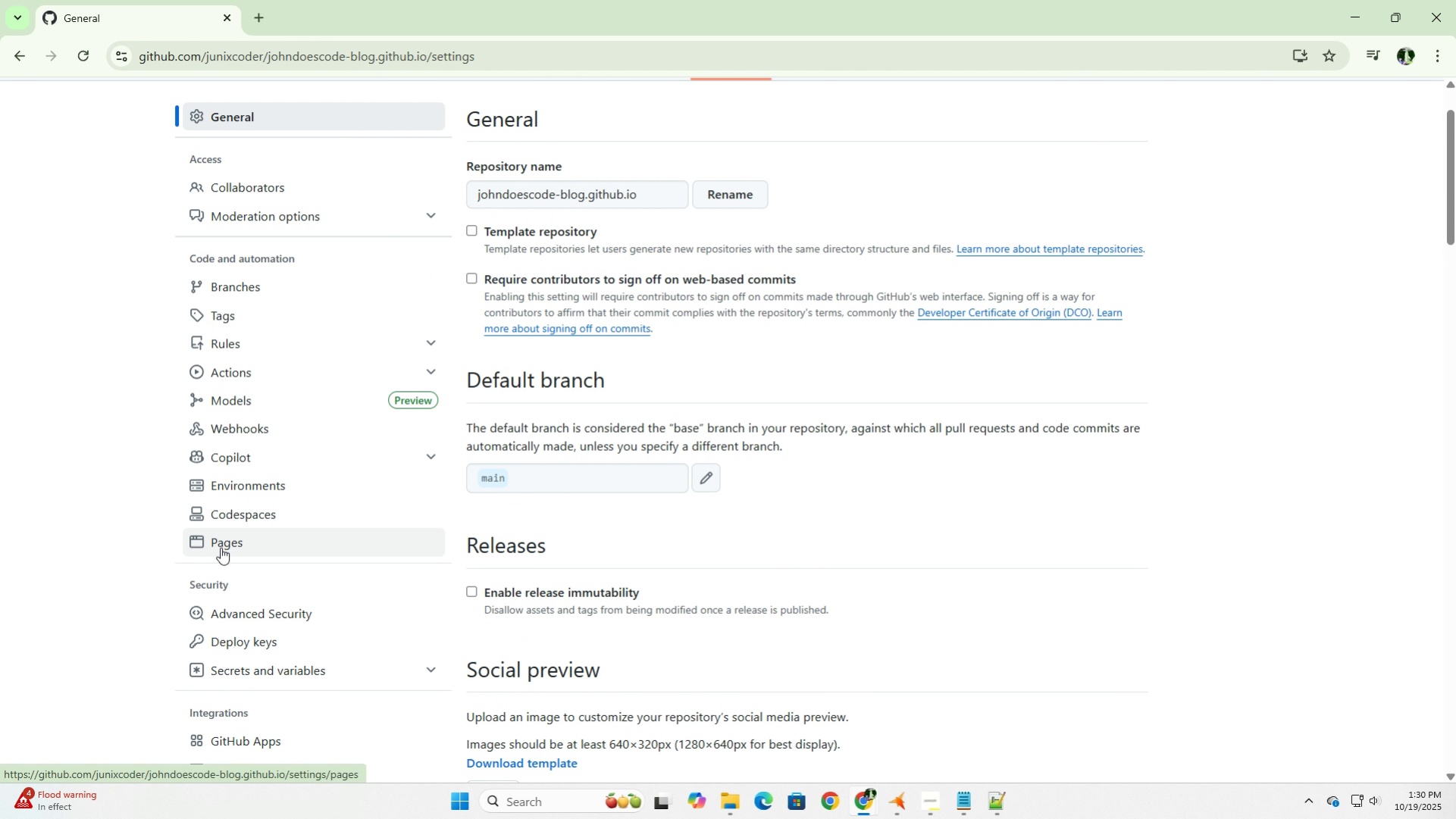 
left_click([221, 547])
 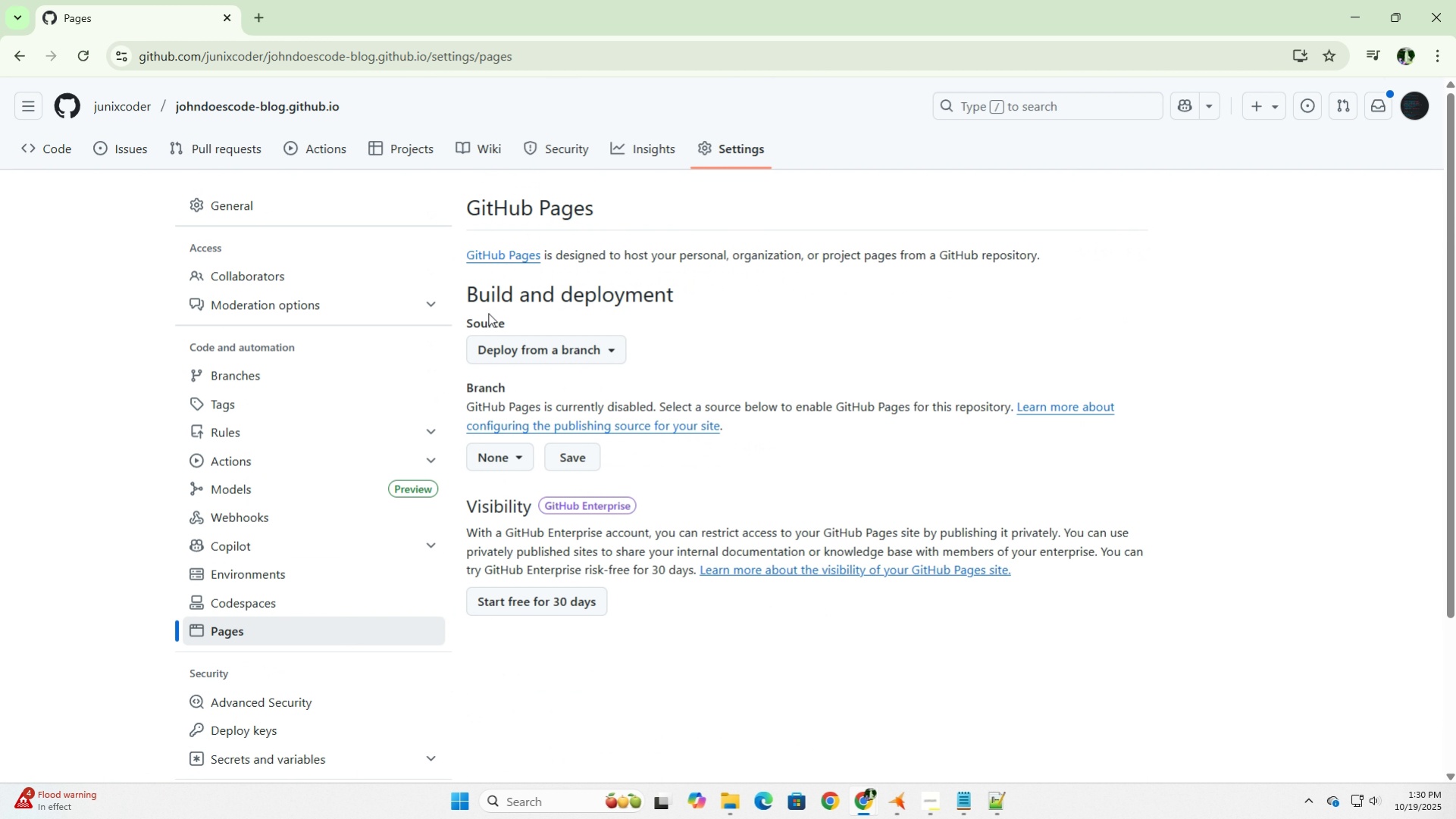 
left_click([578, 356])
 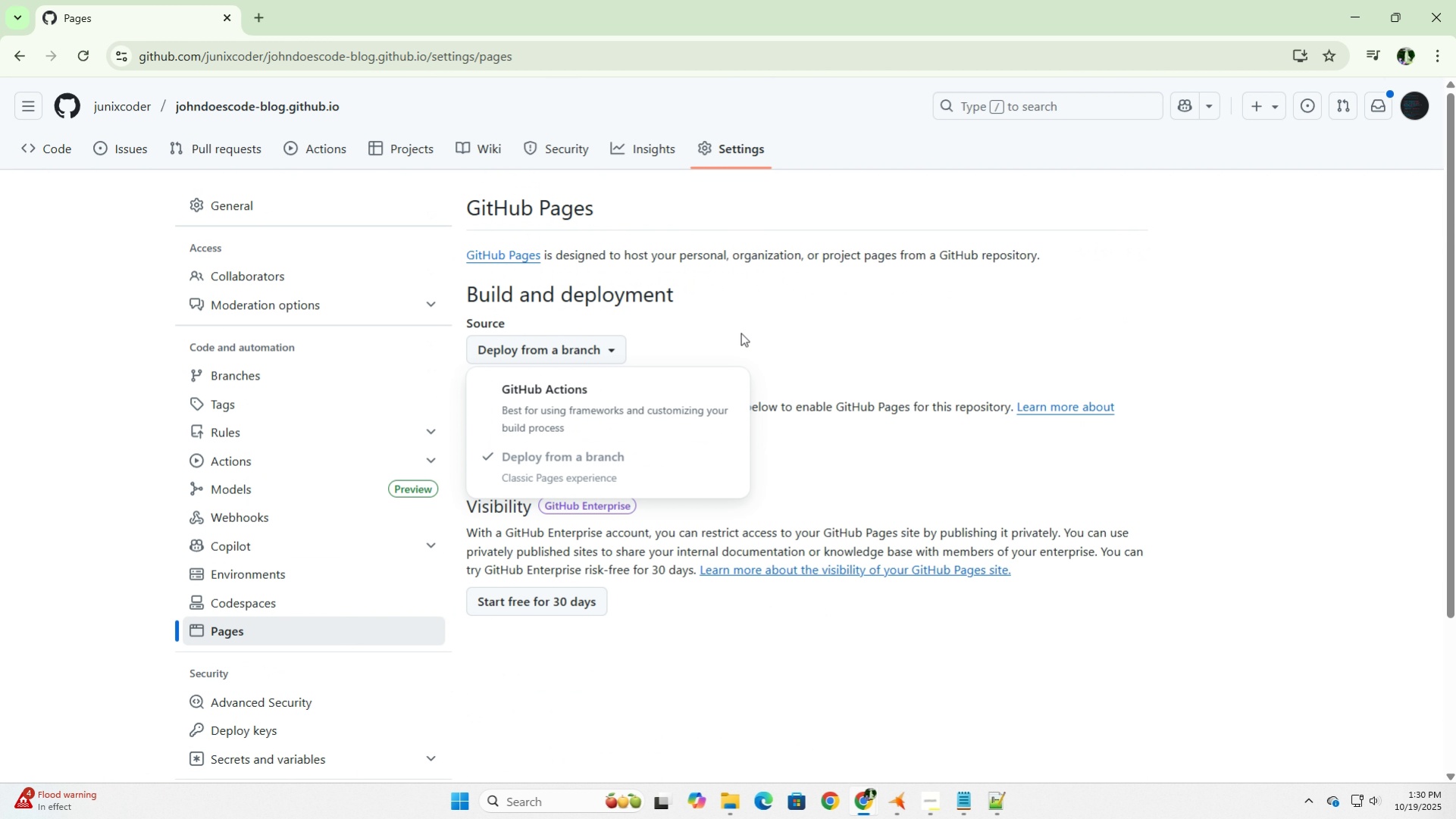 
left_click([741, 333])
 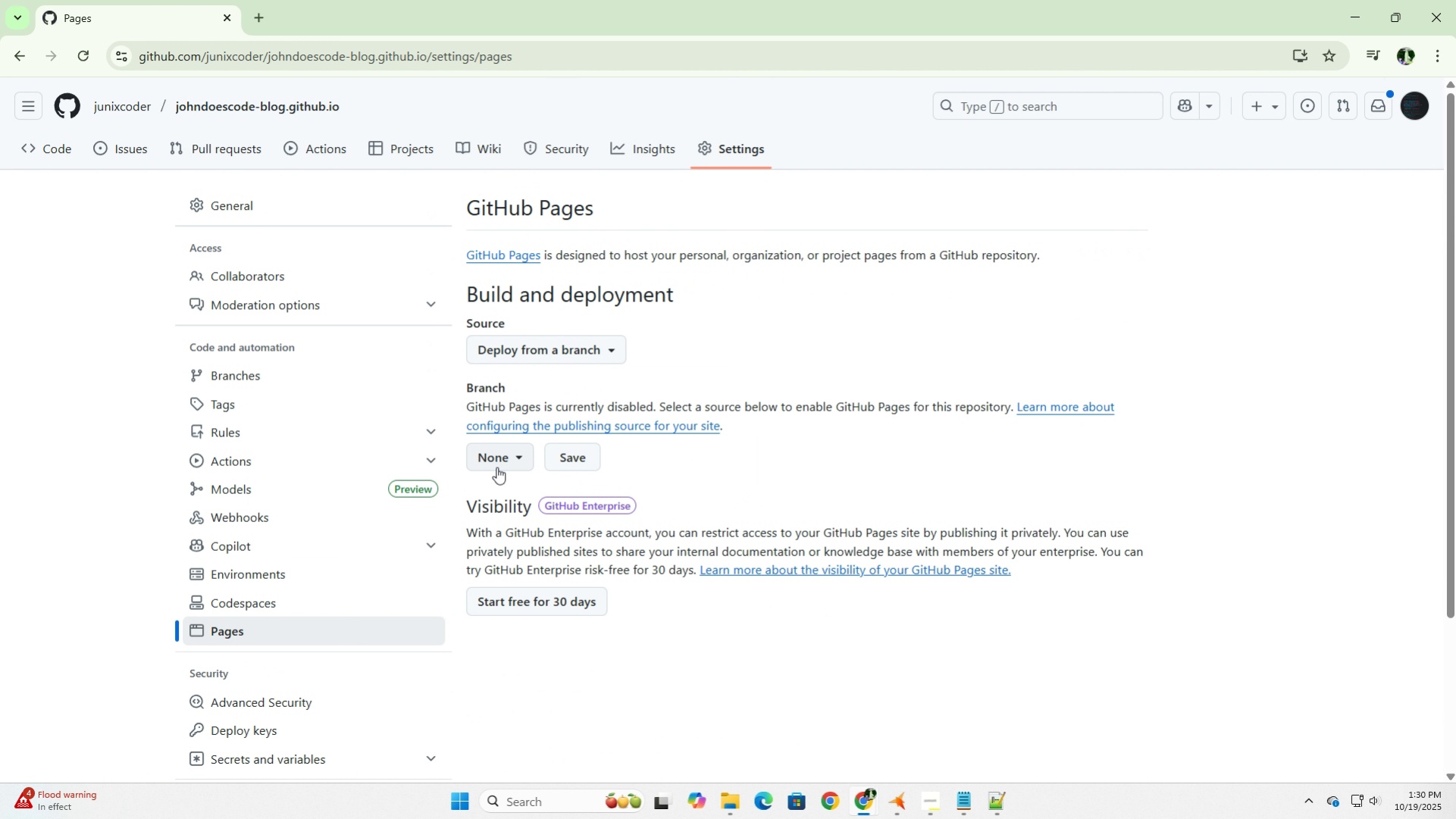 
left_click([497, 465])
 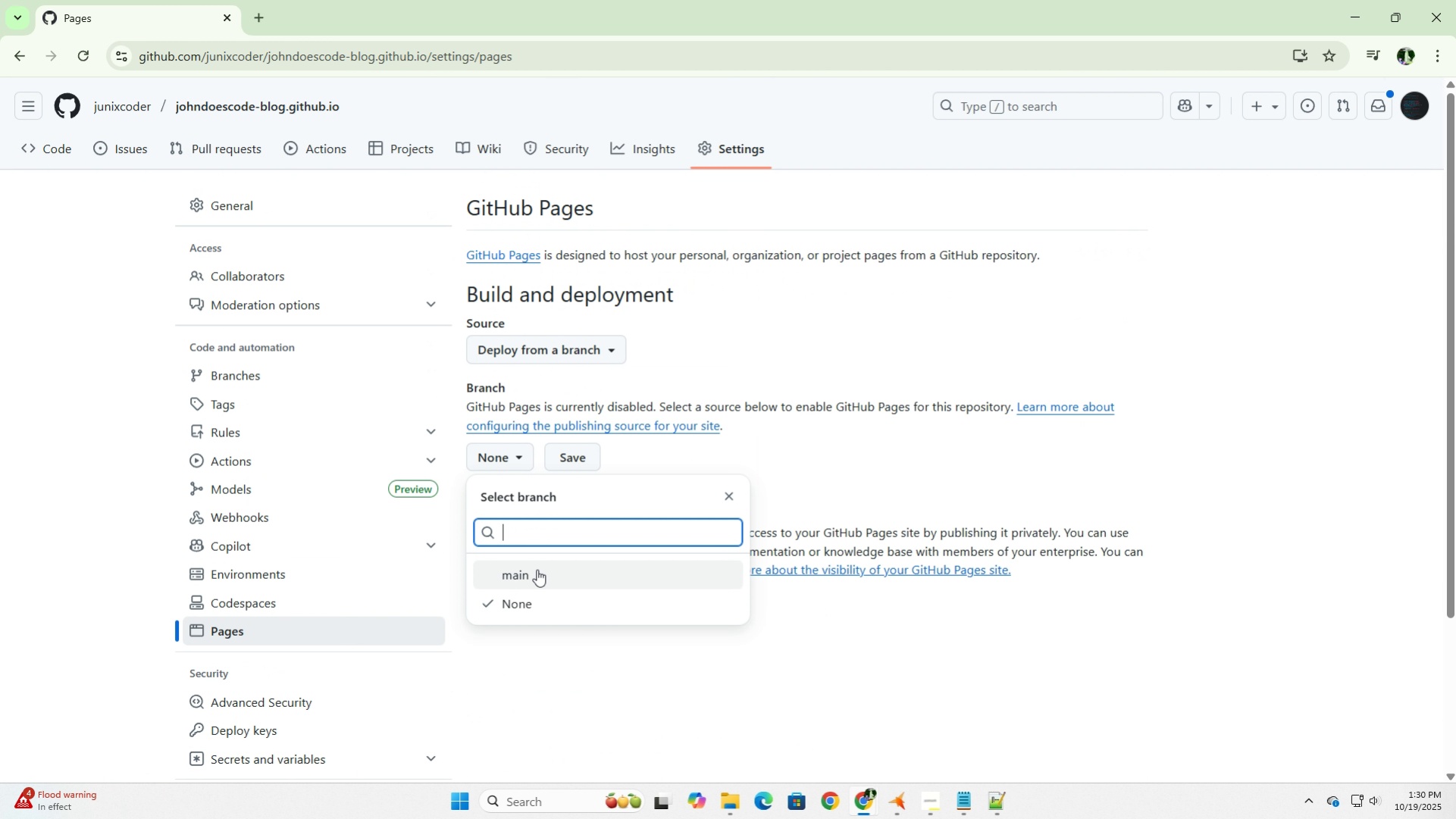 
left_click([537, 569])
 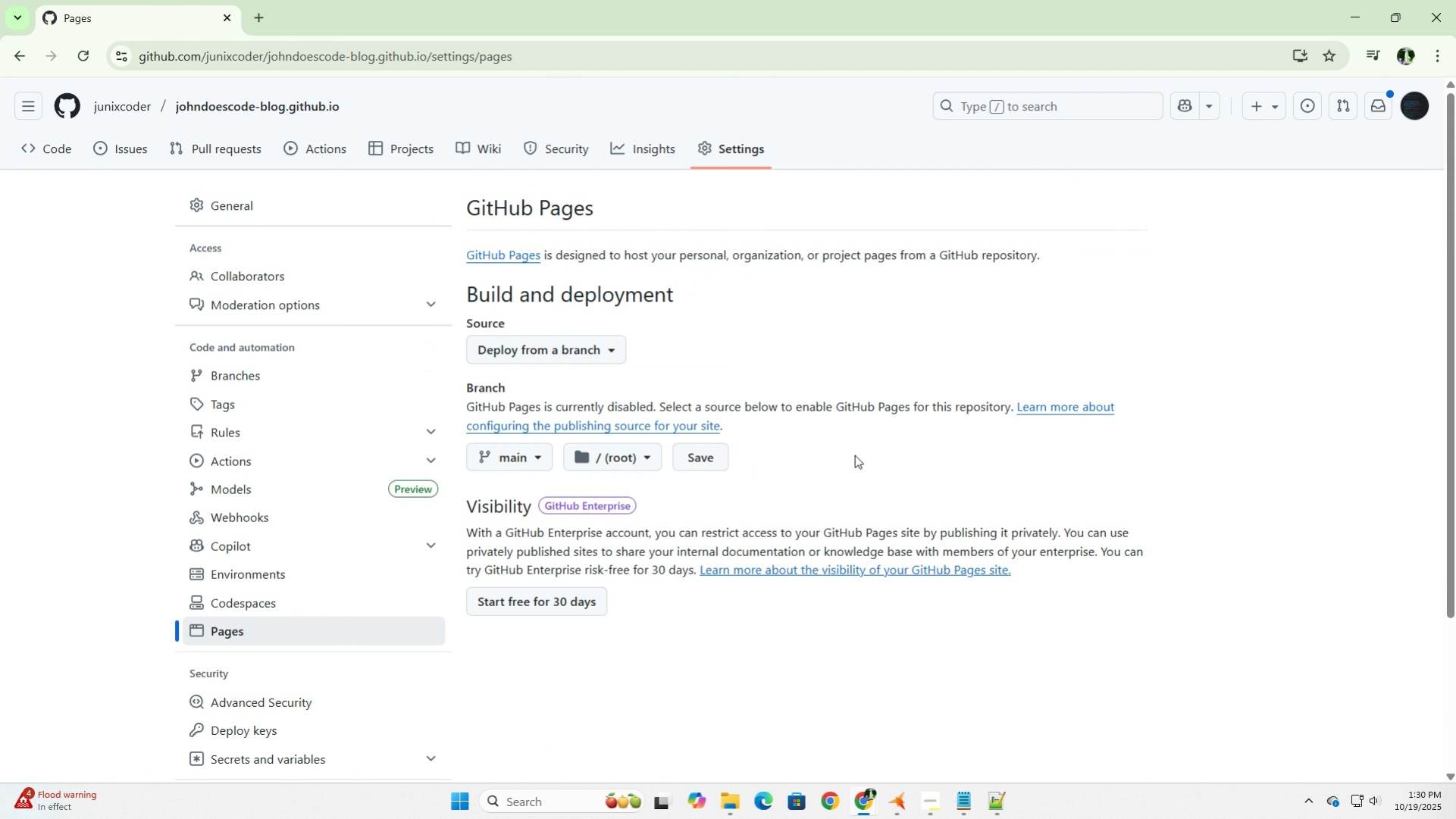 
mouse_move([853, 439])
 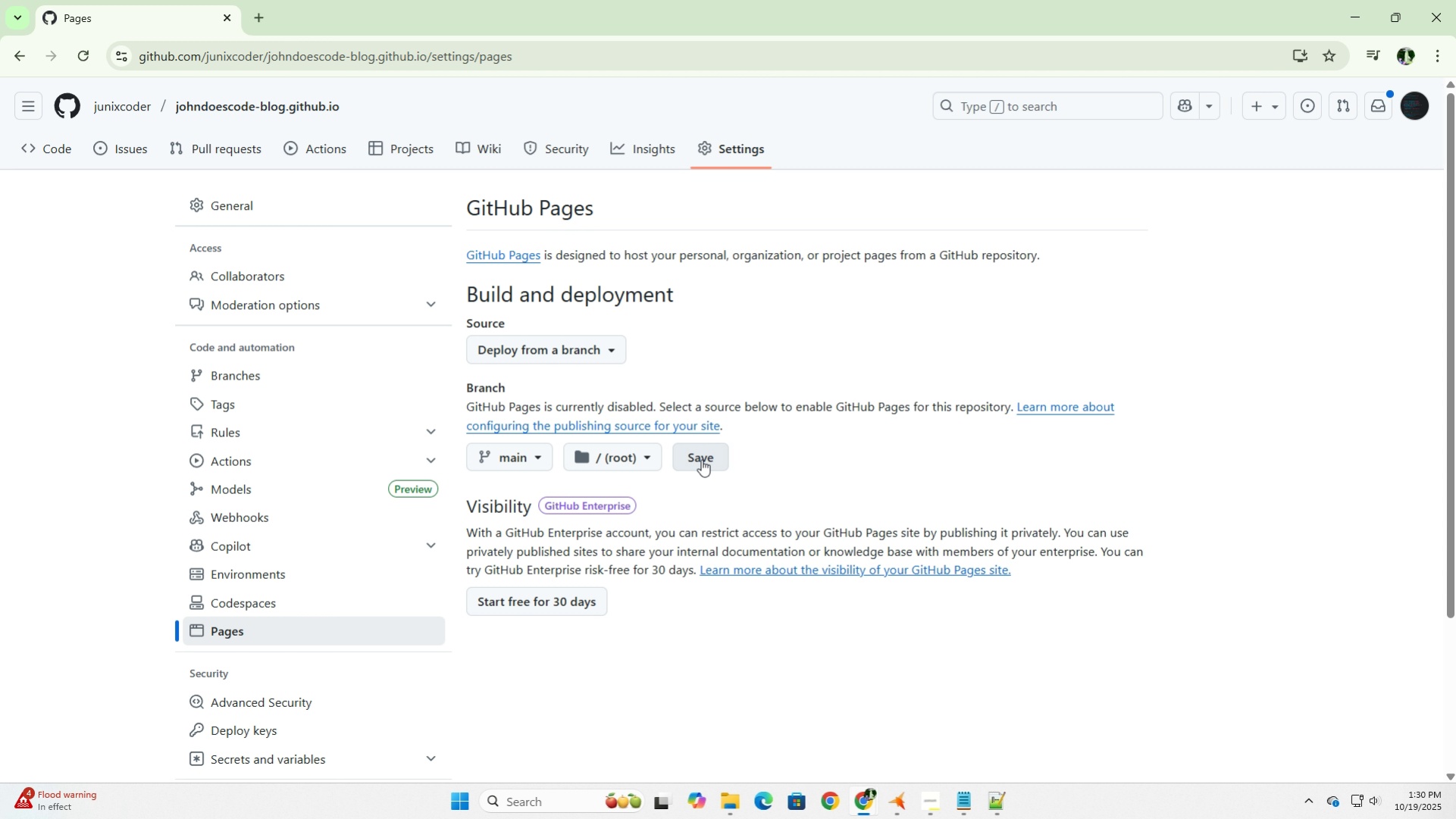 
left_click([701, 459])
 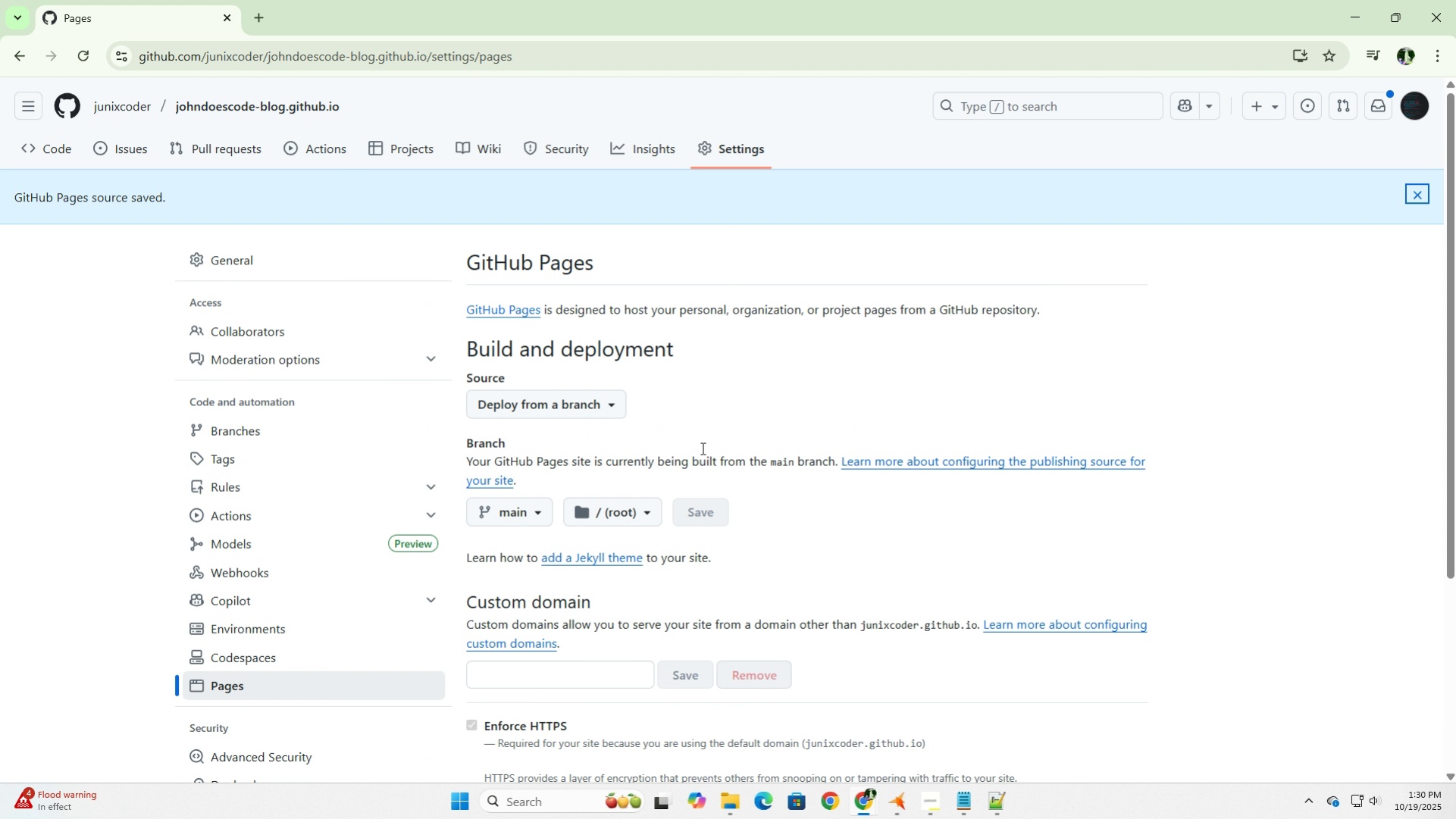 
scroll: coordinate [748, 360], scroll_direction: down, amount: 4.0
 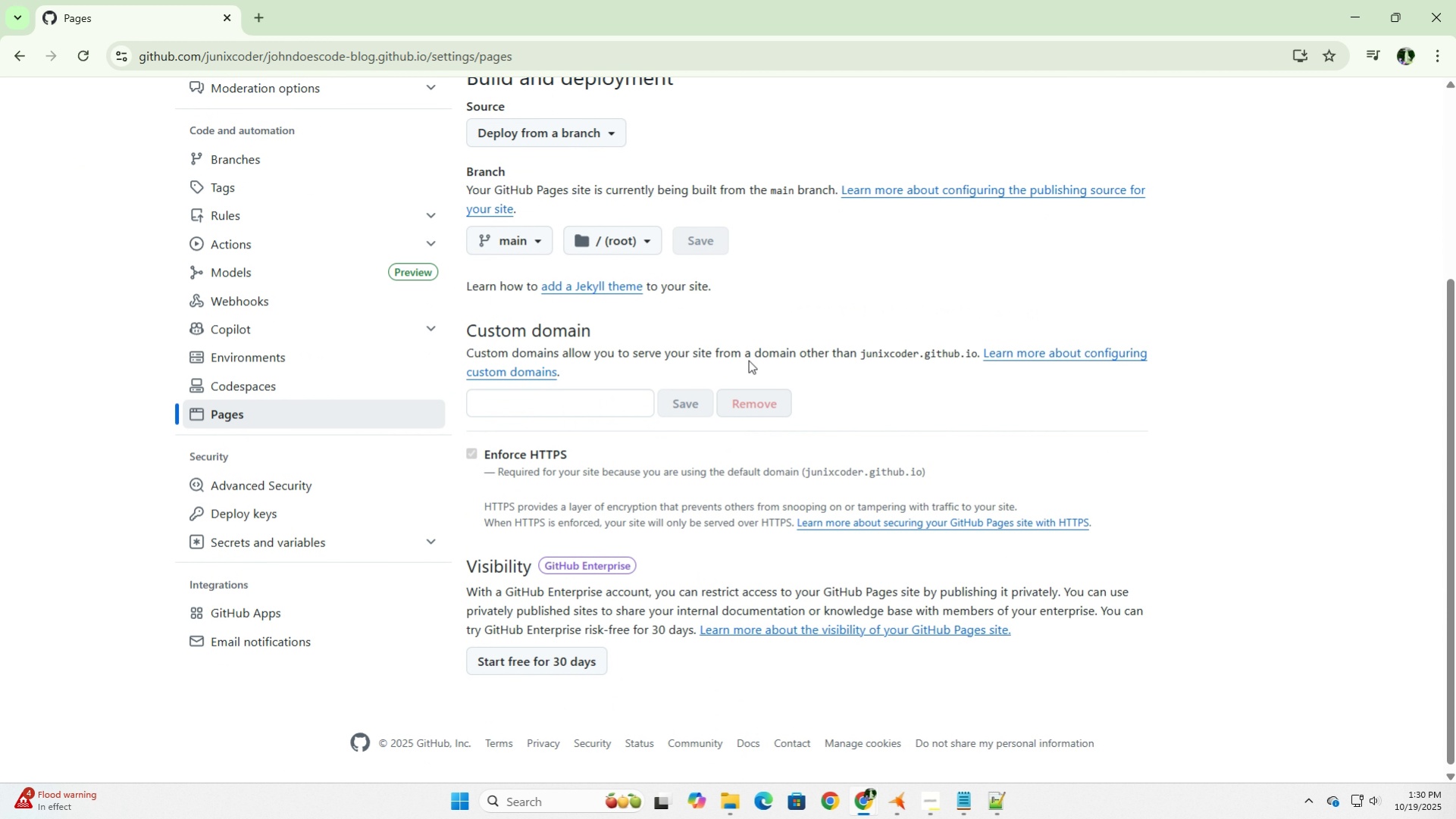 
scroll: coordinate [748, 360], scroll_direction: up, amount: 5.0
 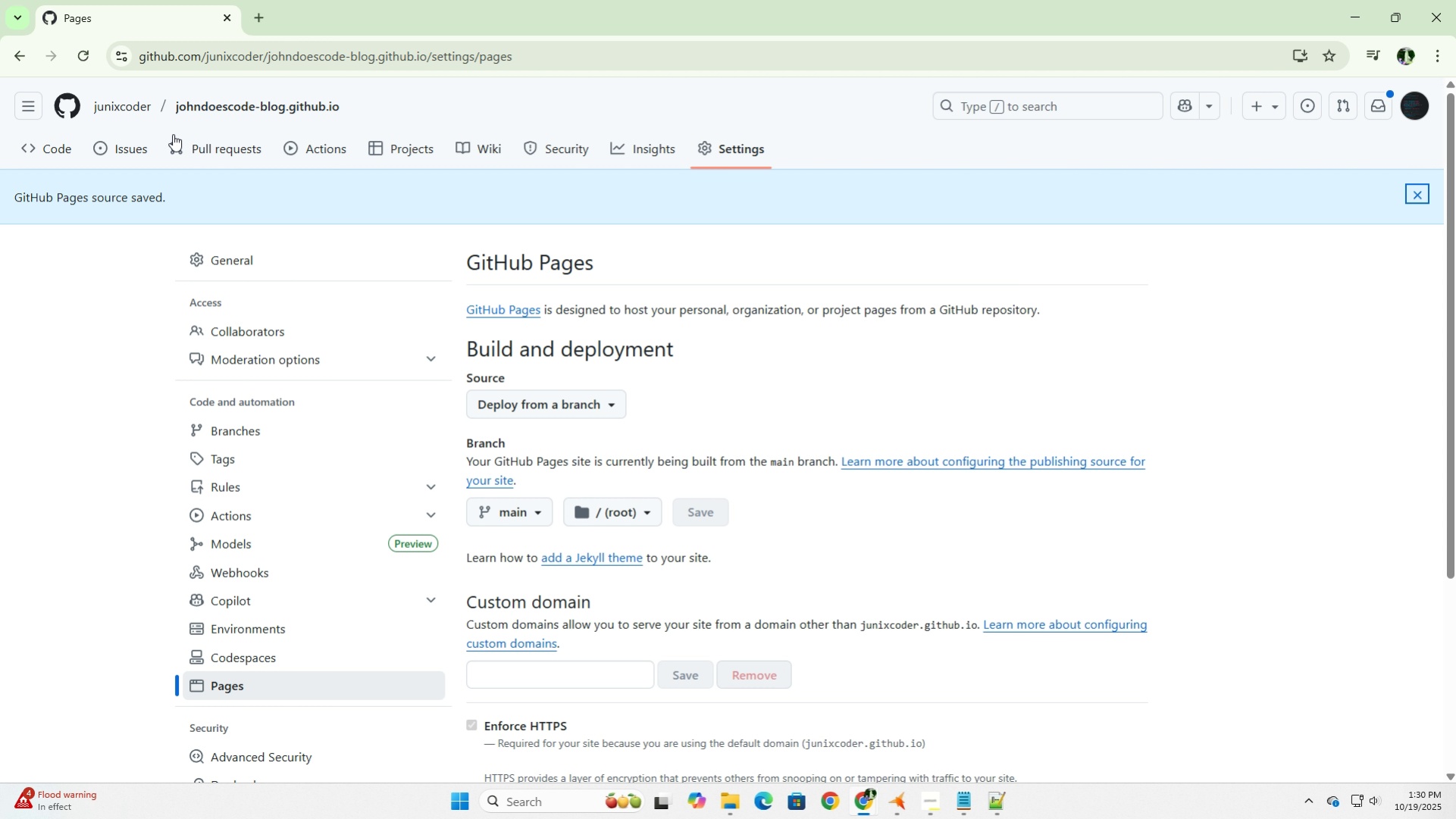 
wait(6.5)
 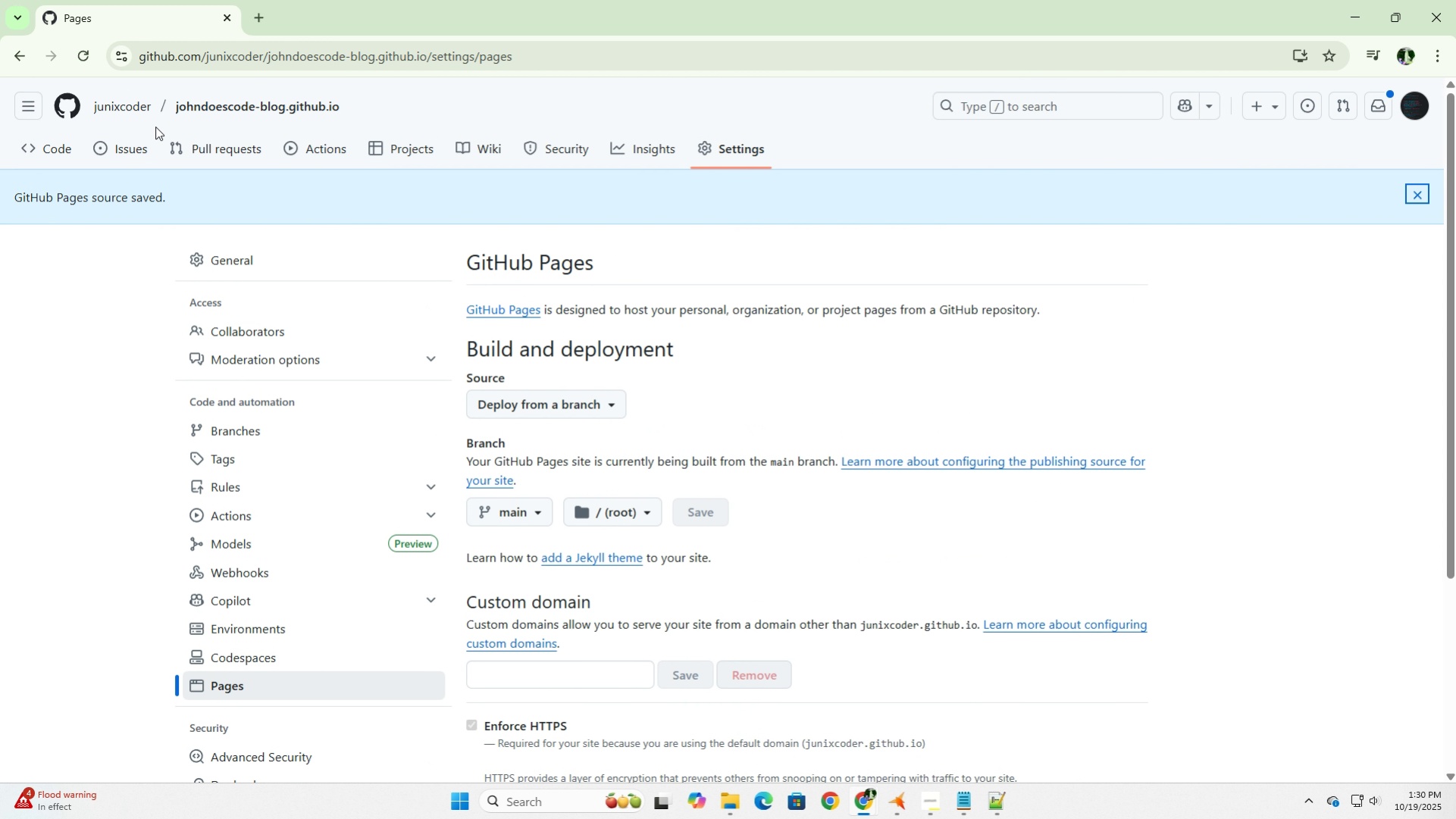 
left_click([311, 147])
 